 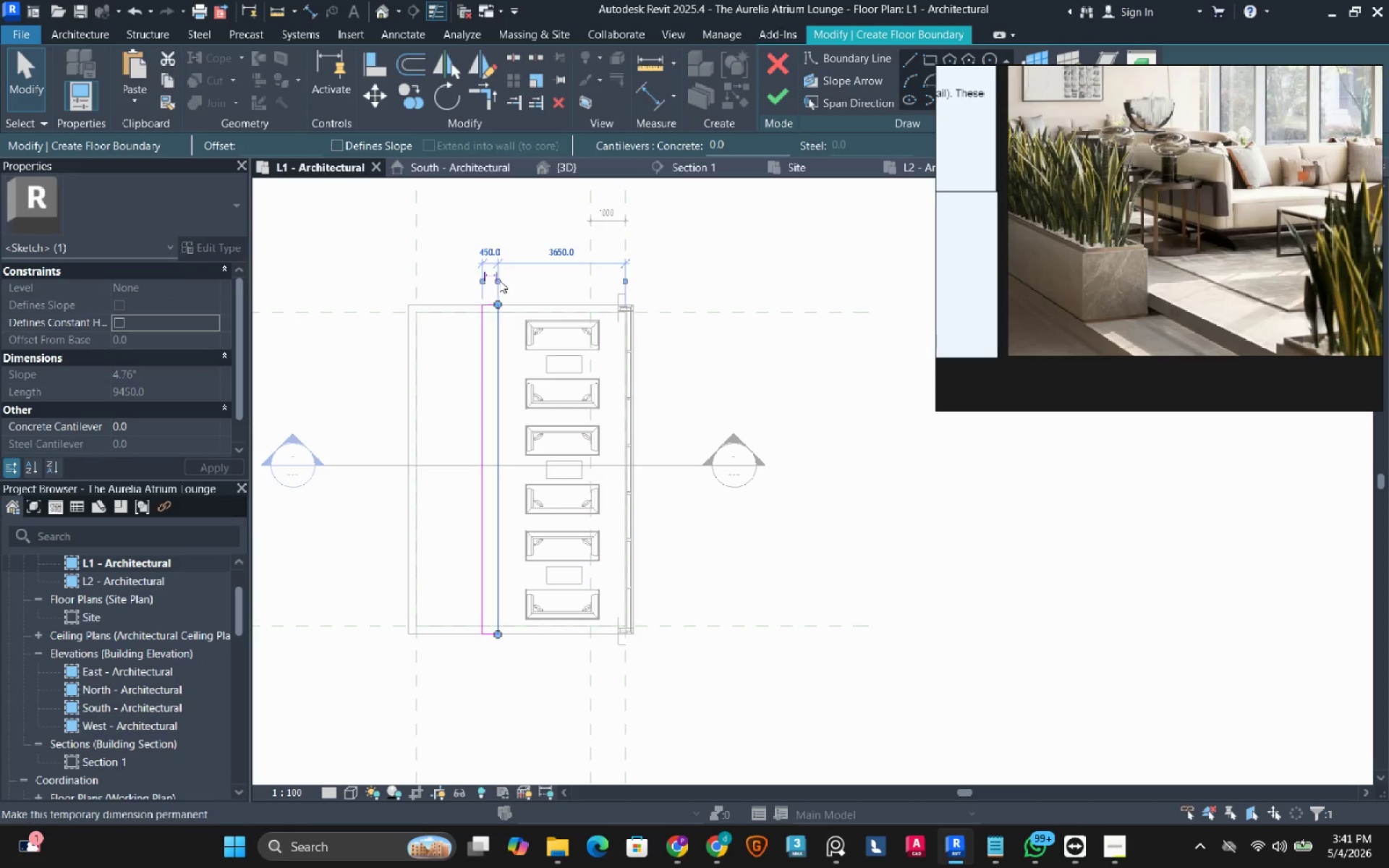 
left_click([499, 252])
 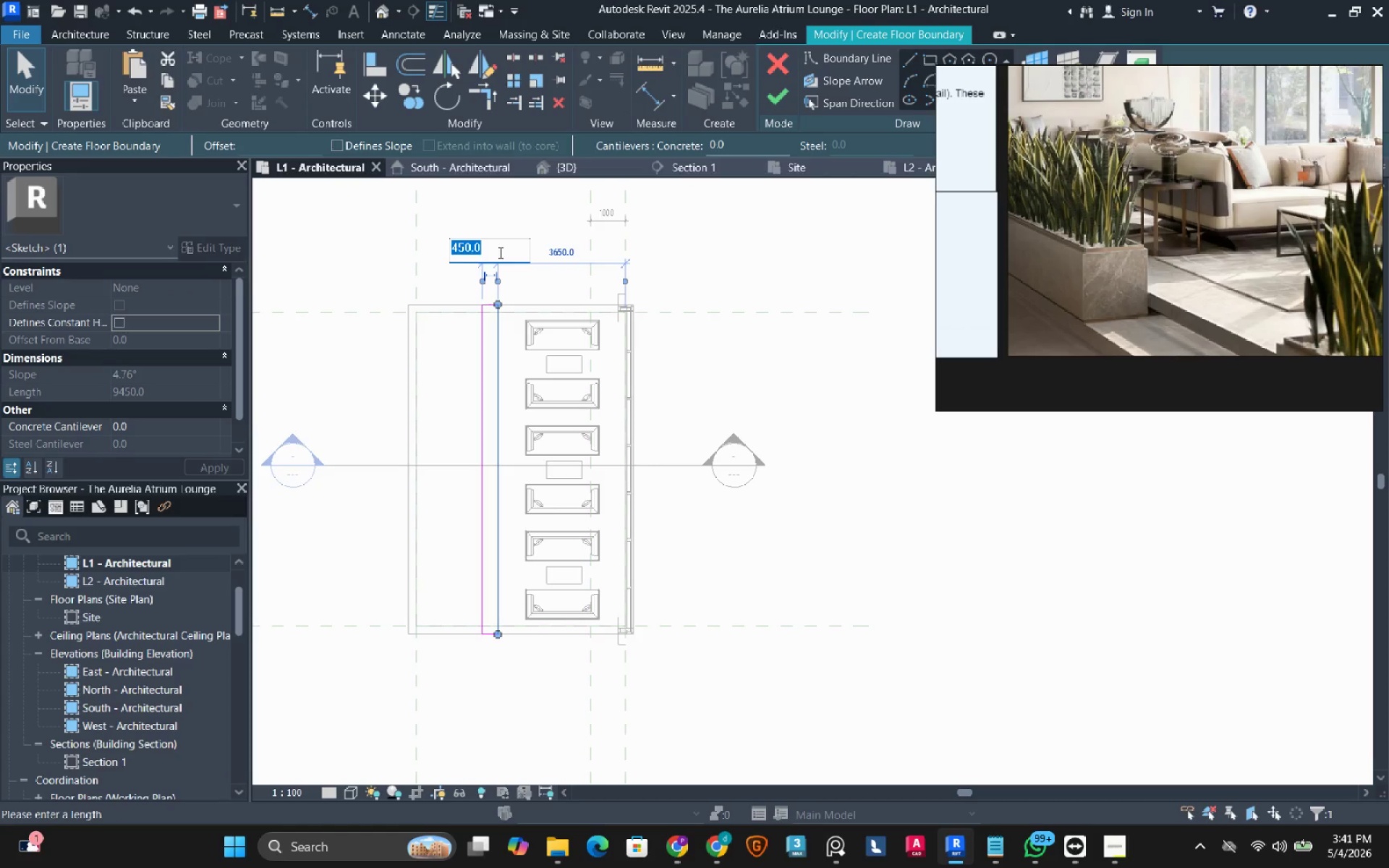 
key(Numpad5)
 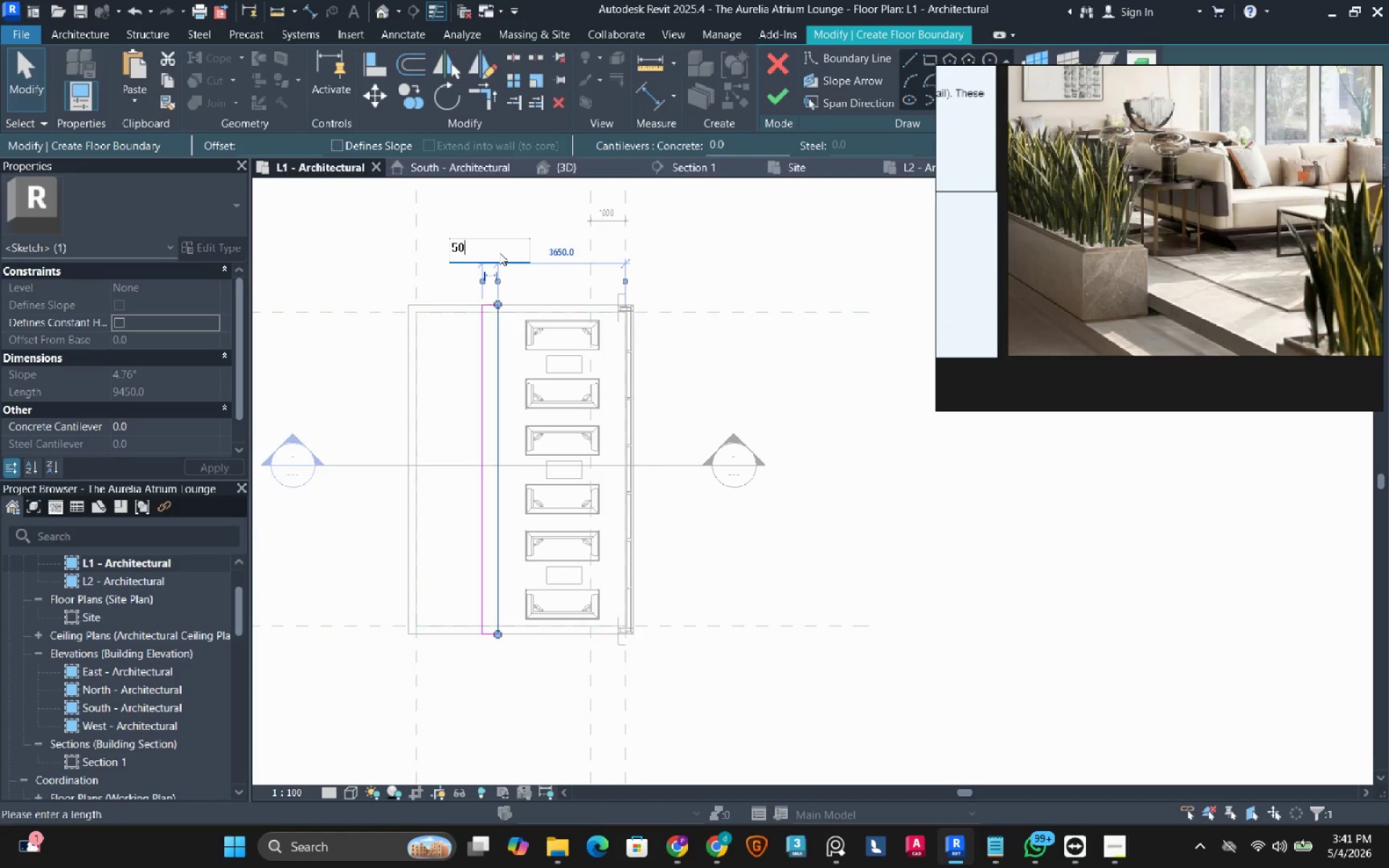 
key(Numpad0)
 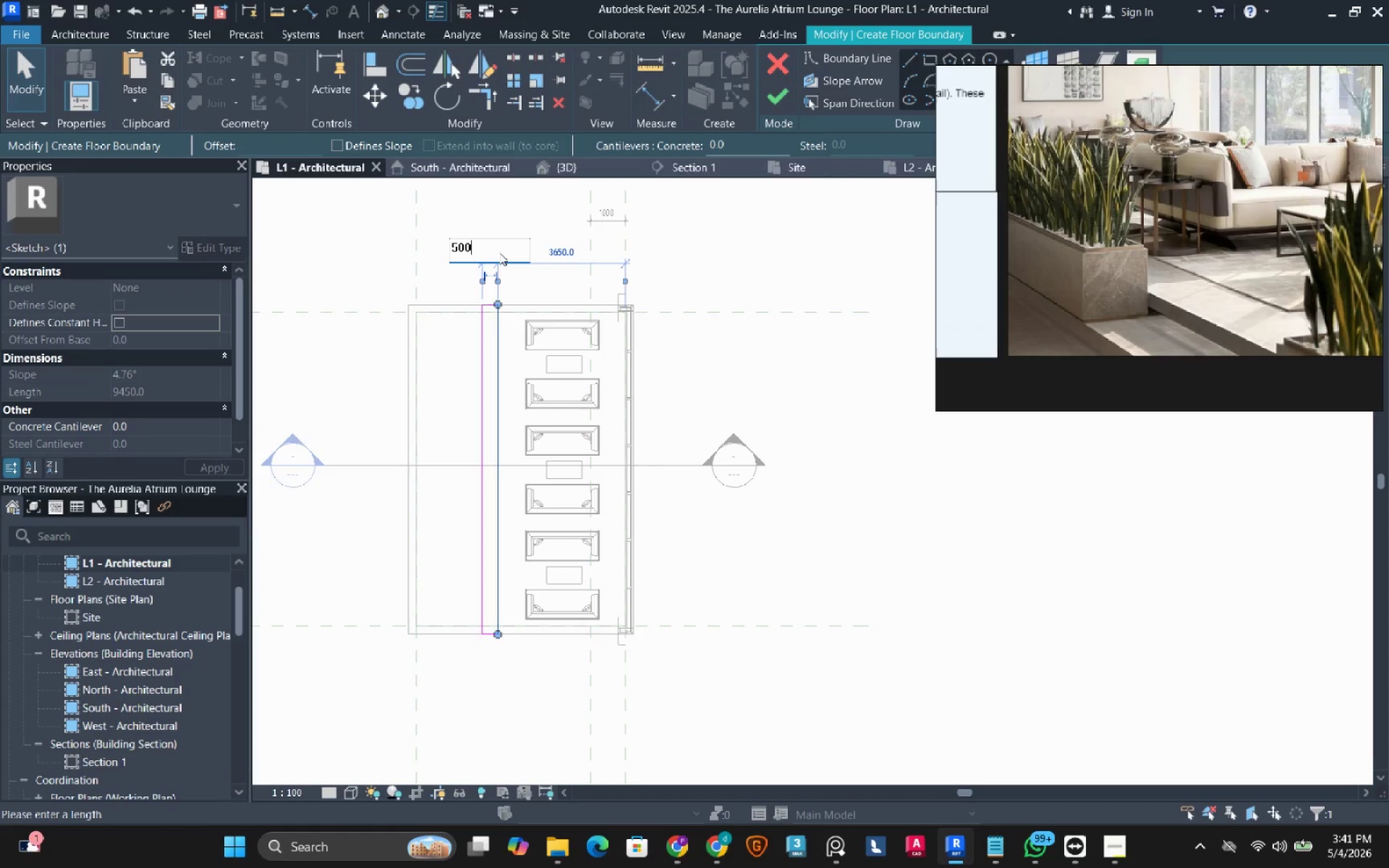 
key(Numpad0)
 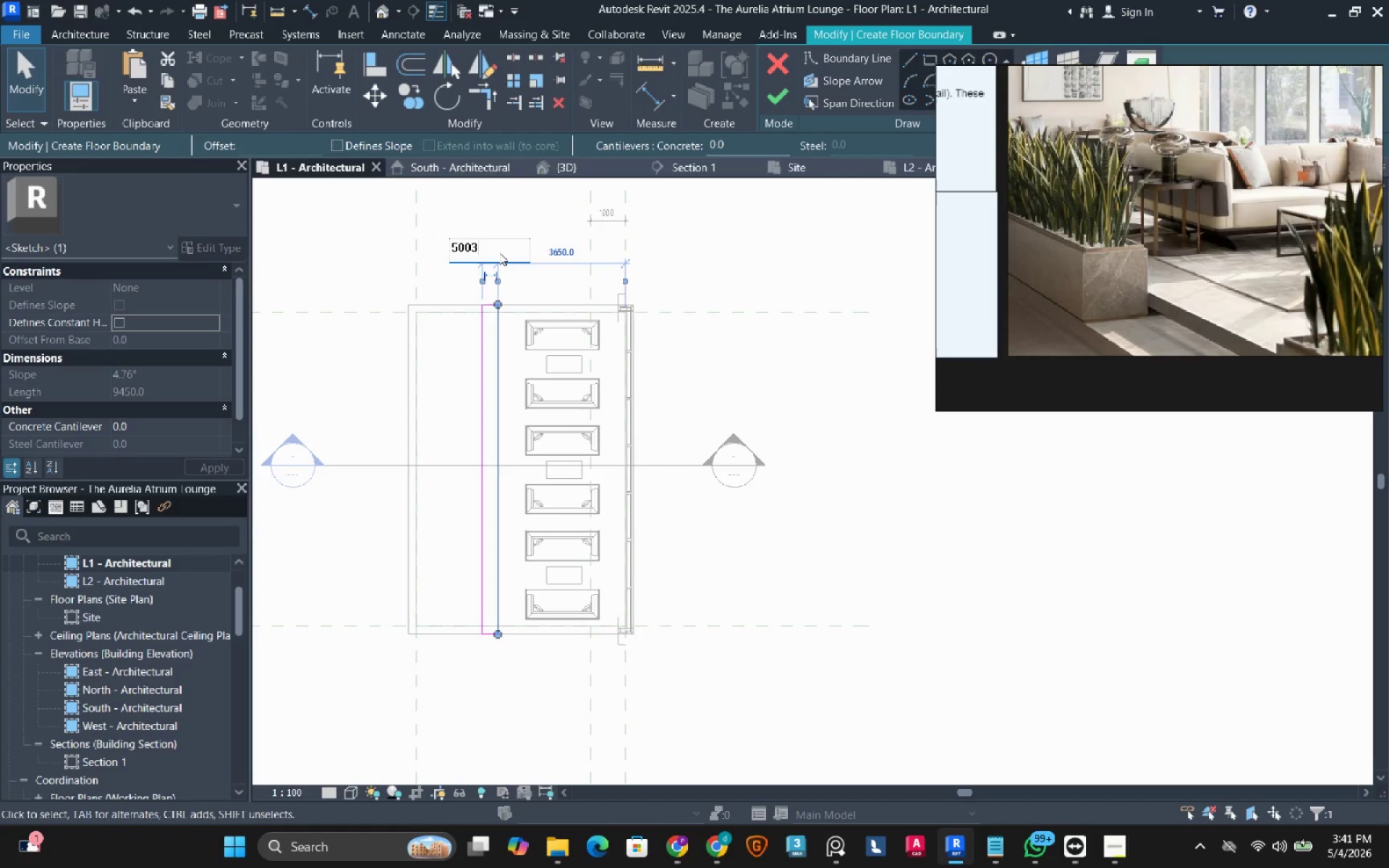 
key(NumpadEnter)
 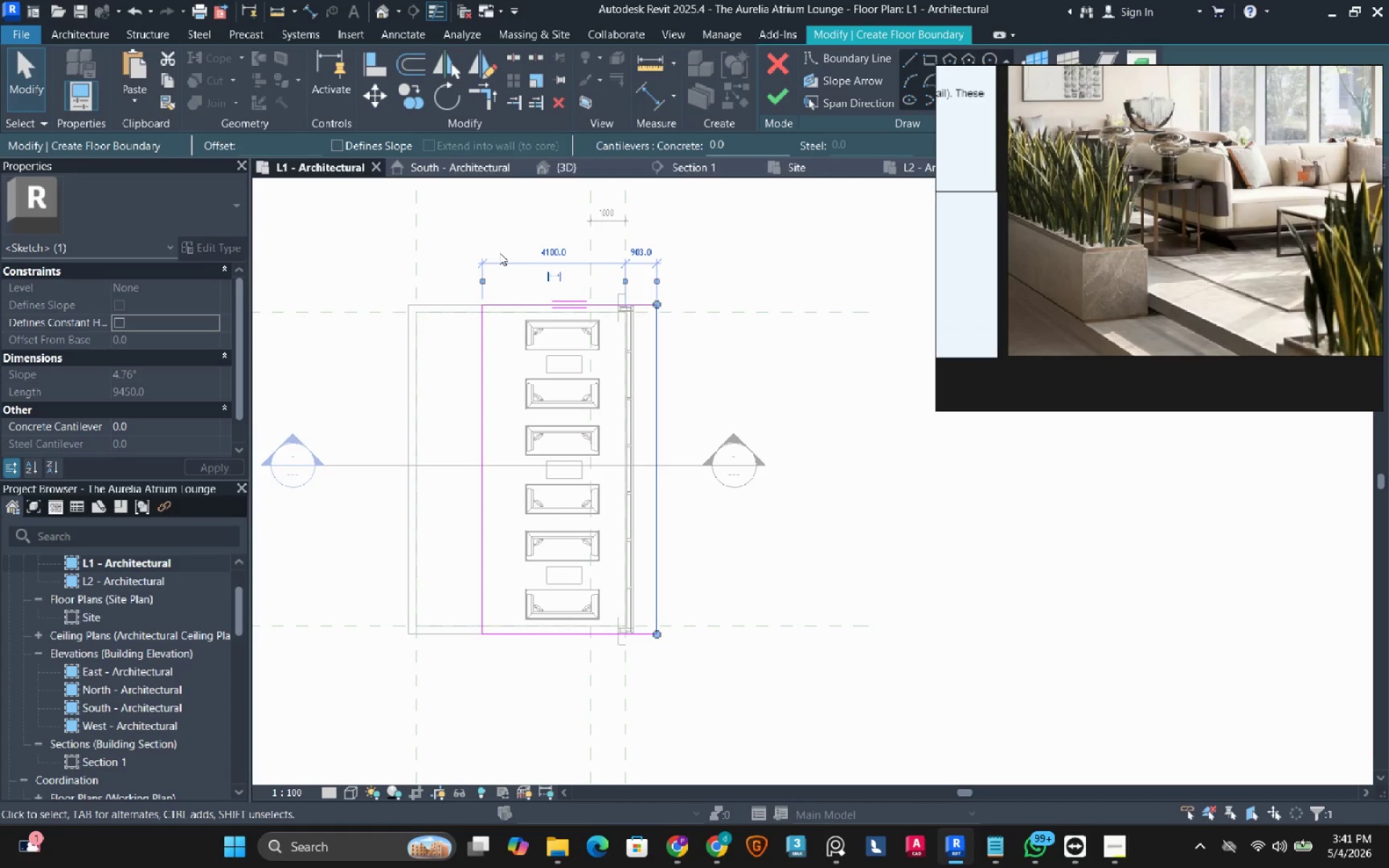 
key(Numpad3)
 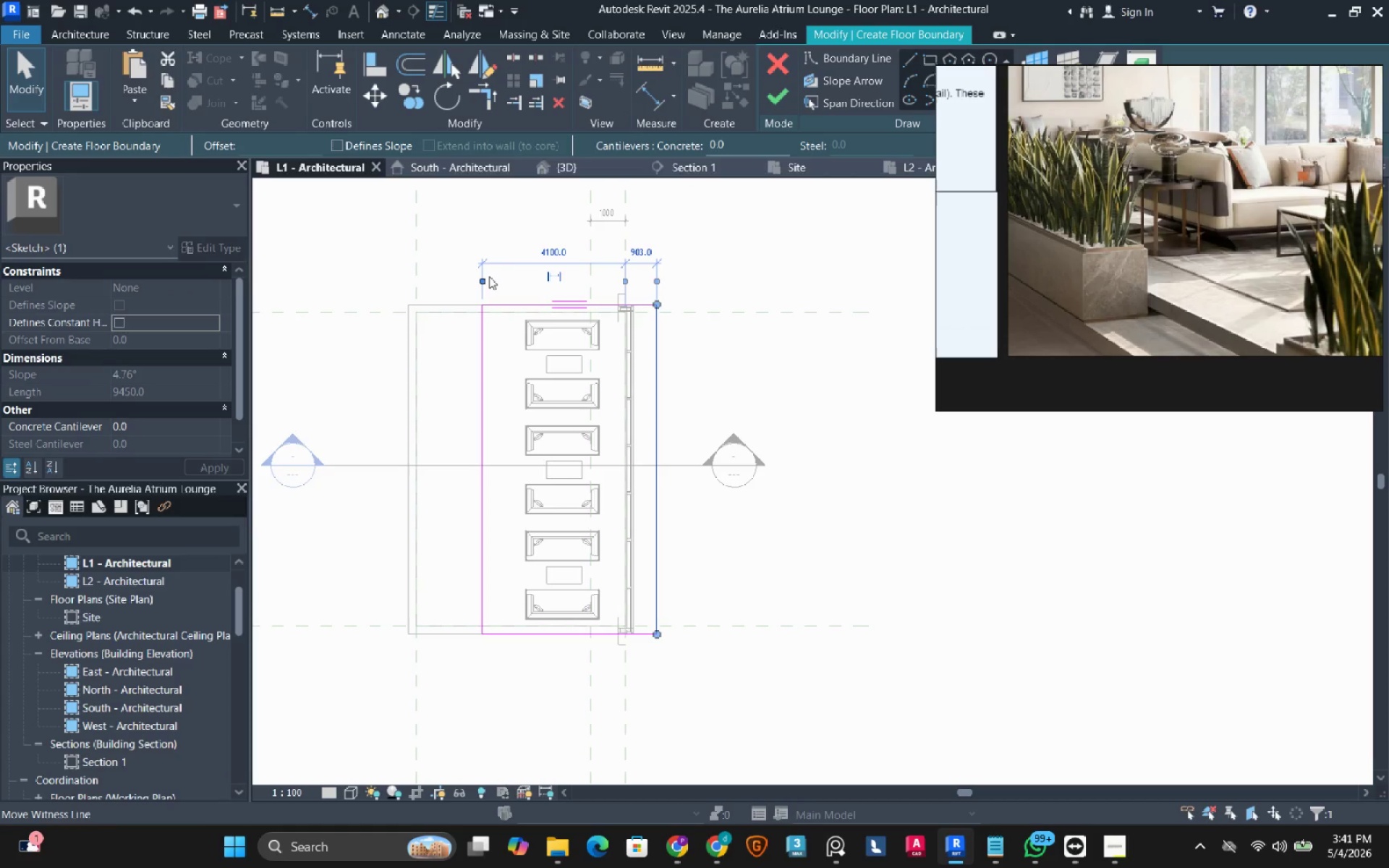 
wait(8.12)
 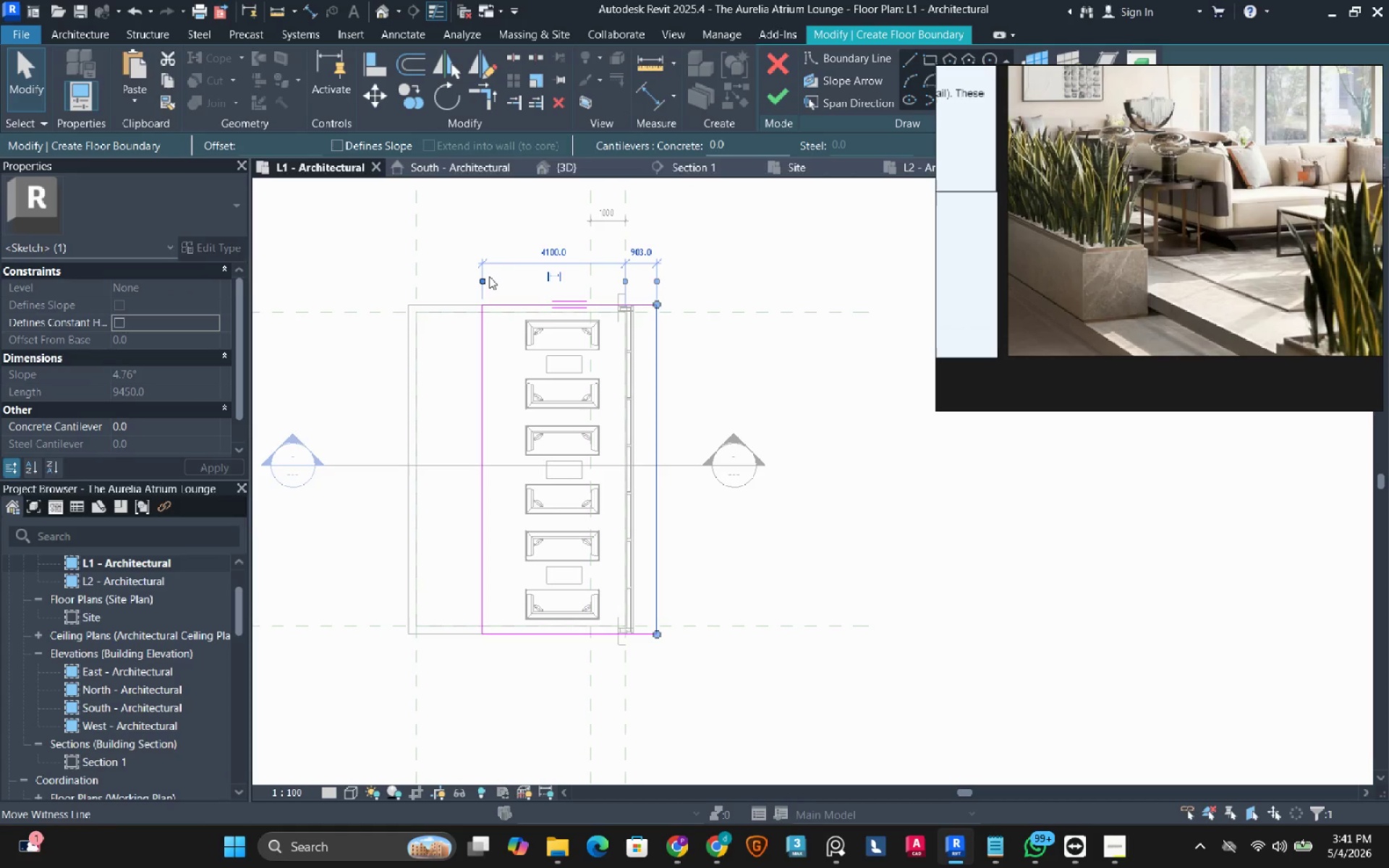 
left_click([133, 15])
 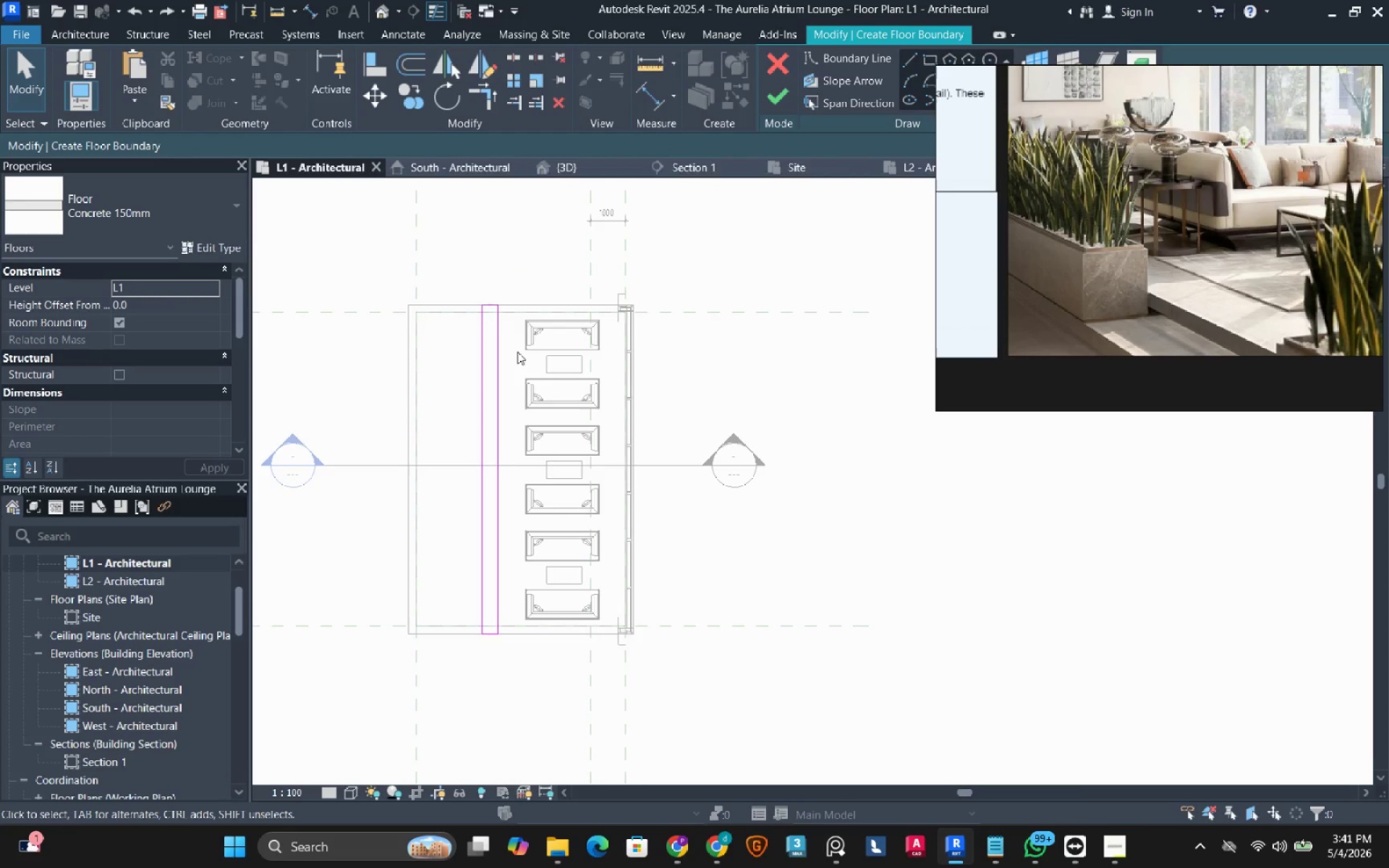 
left_click([499, 352])
 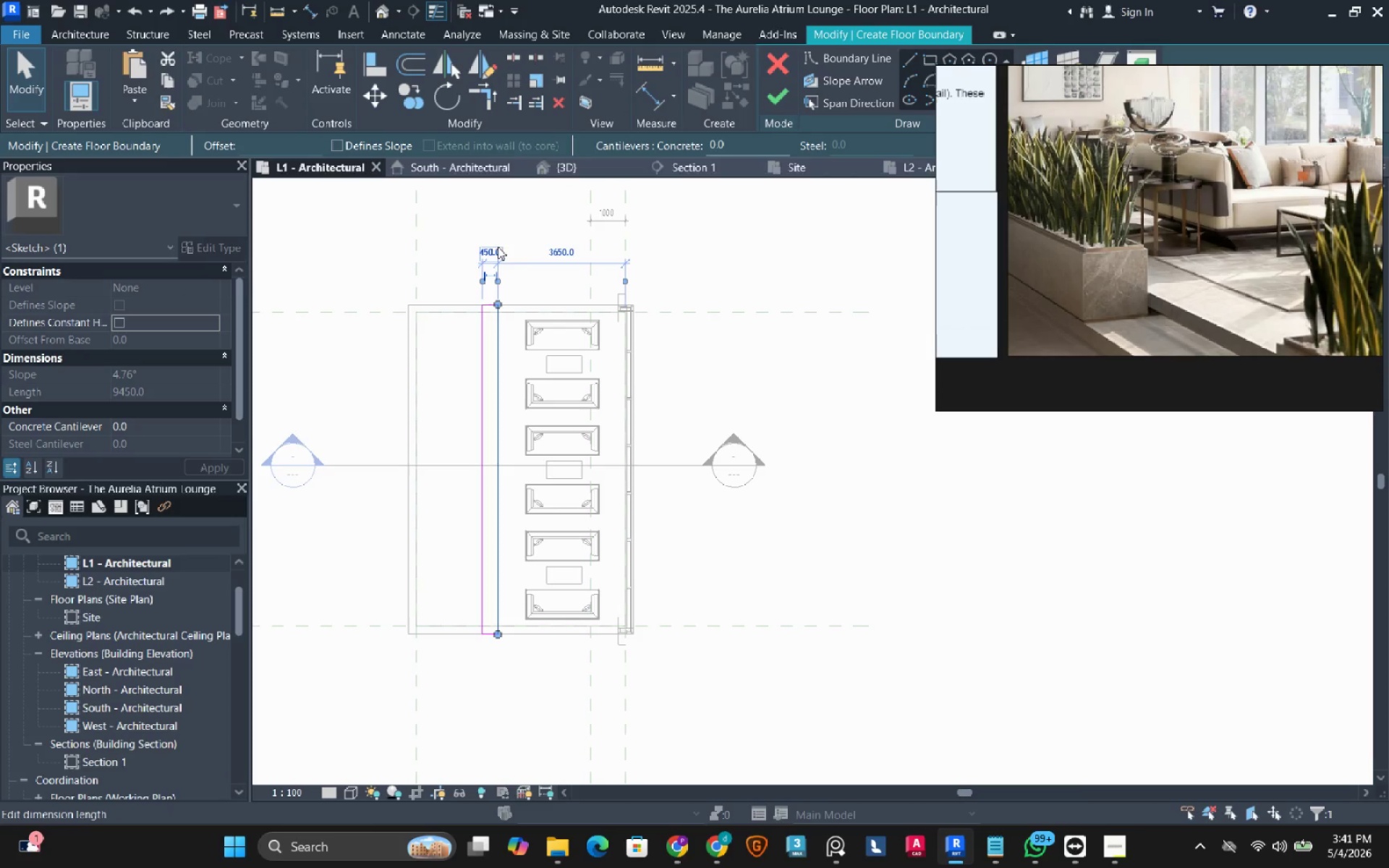 
left_click([498, 247])
 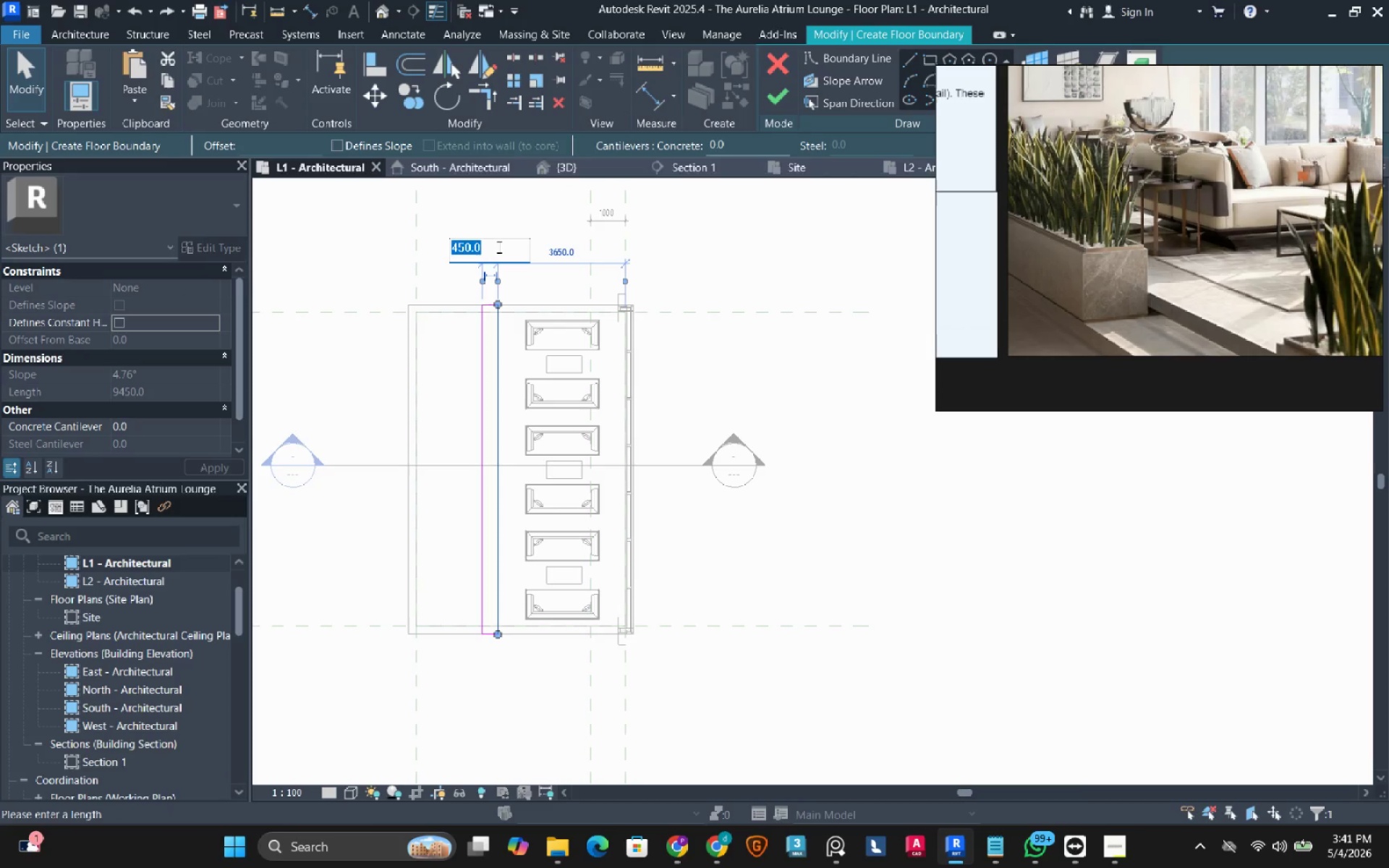 
key(Numpad5)
 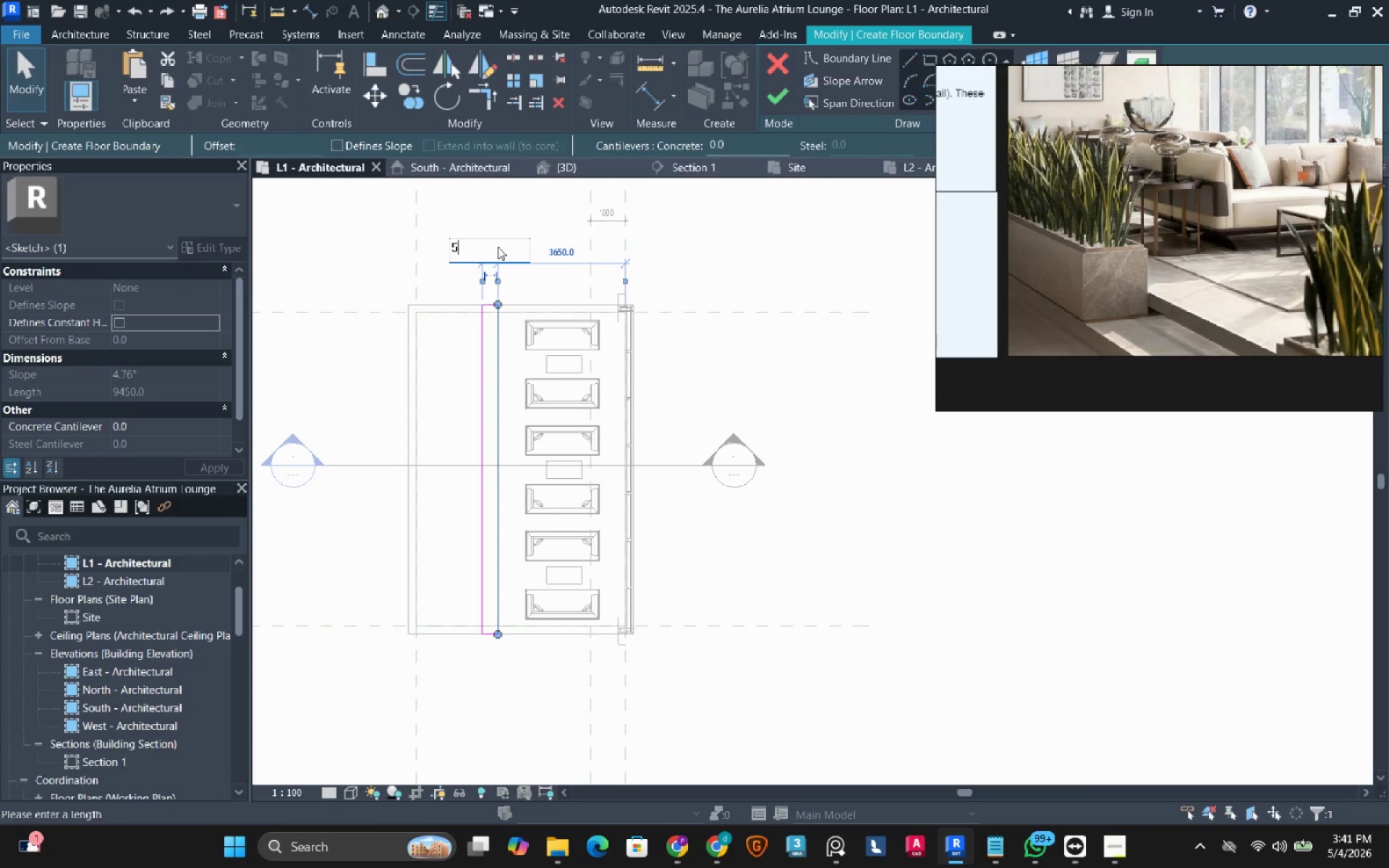 
key(Numpad0)
 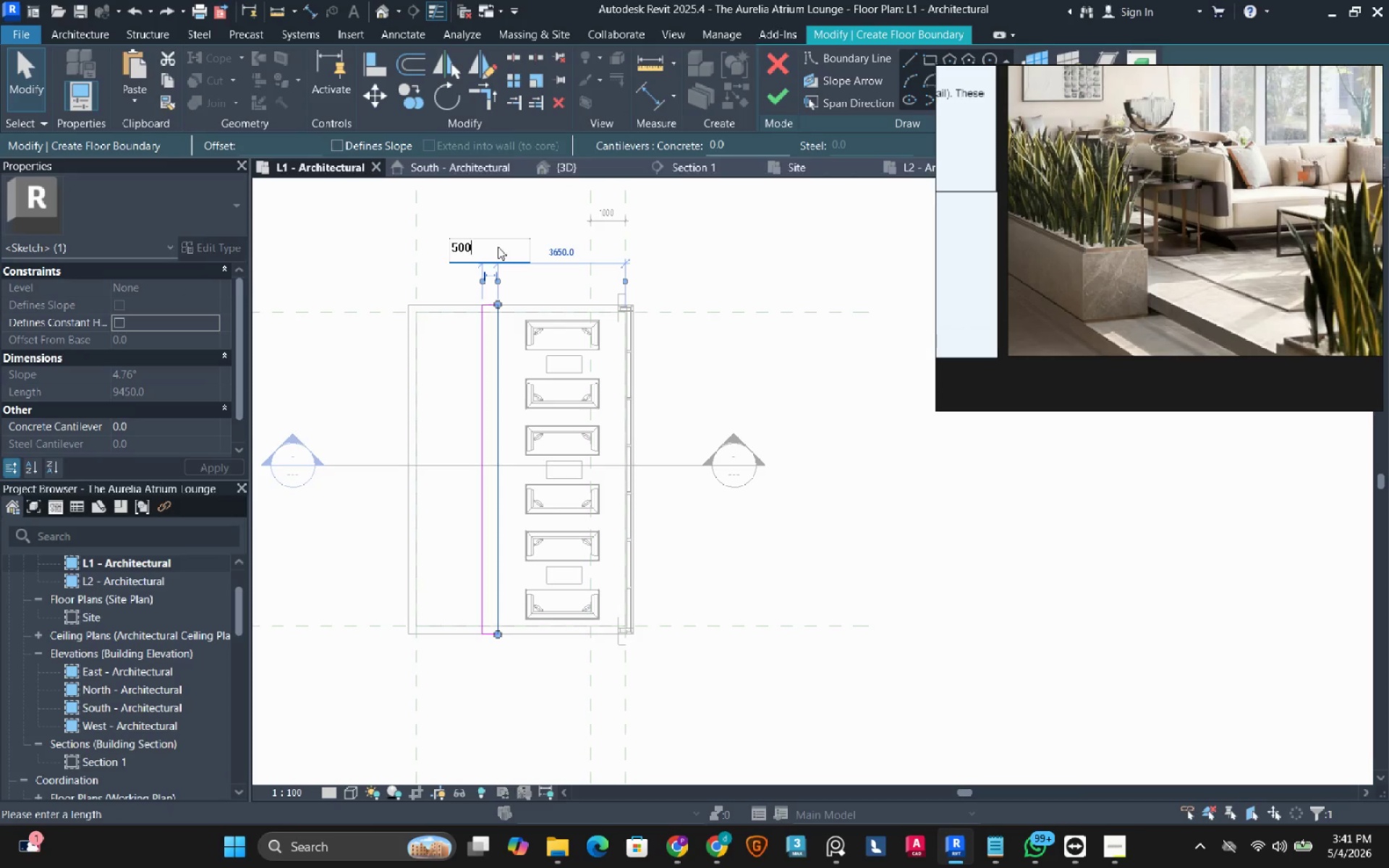 
key(Numpad0)
 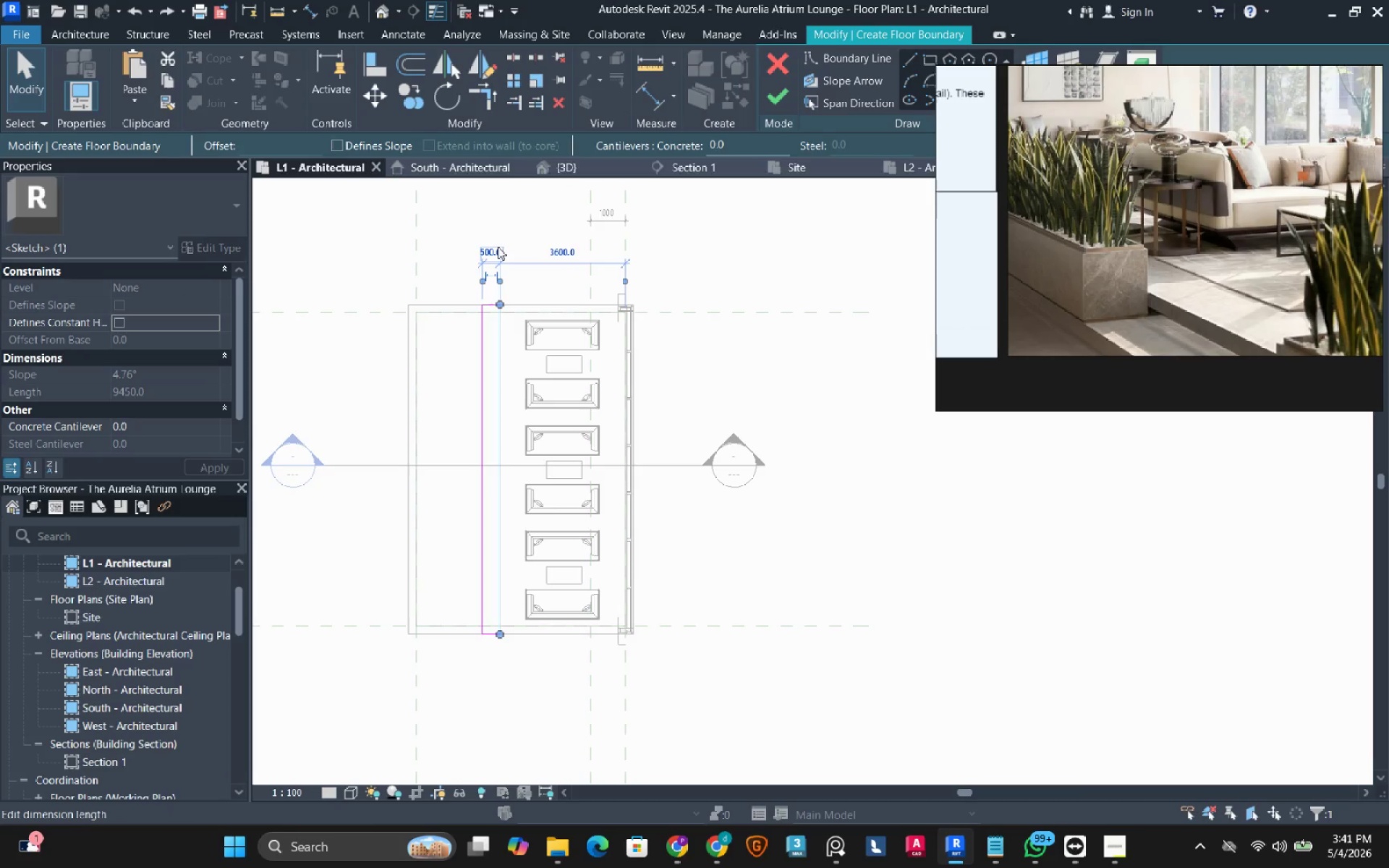 
key(NumpadEnter)
 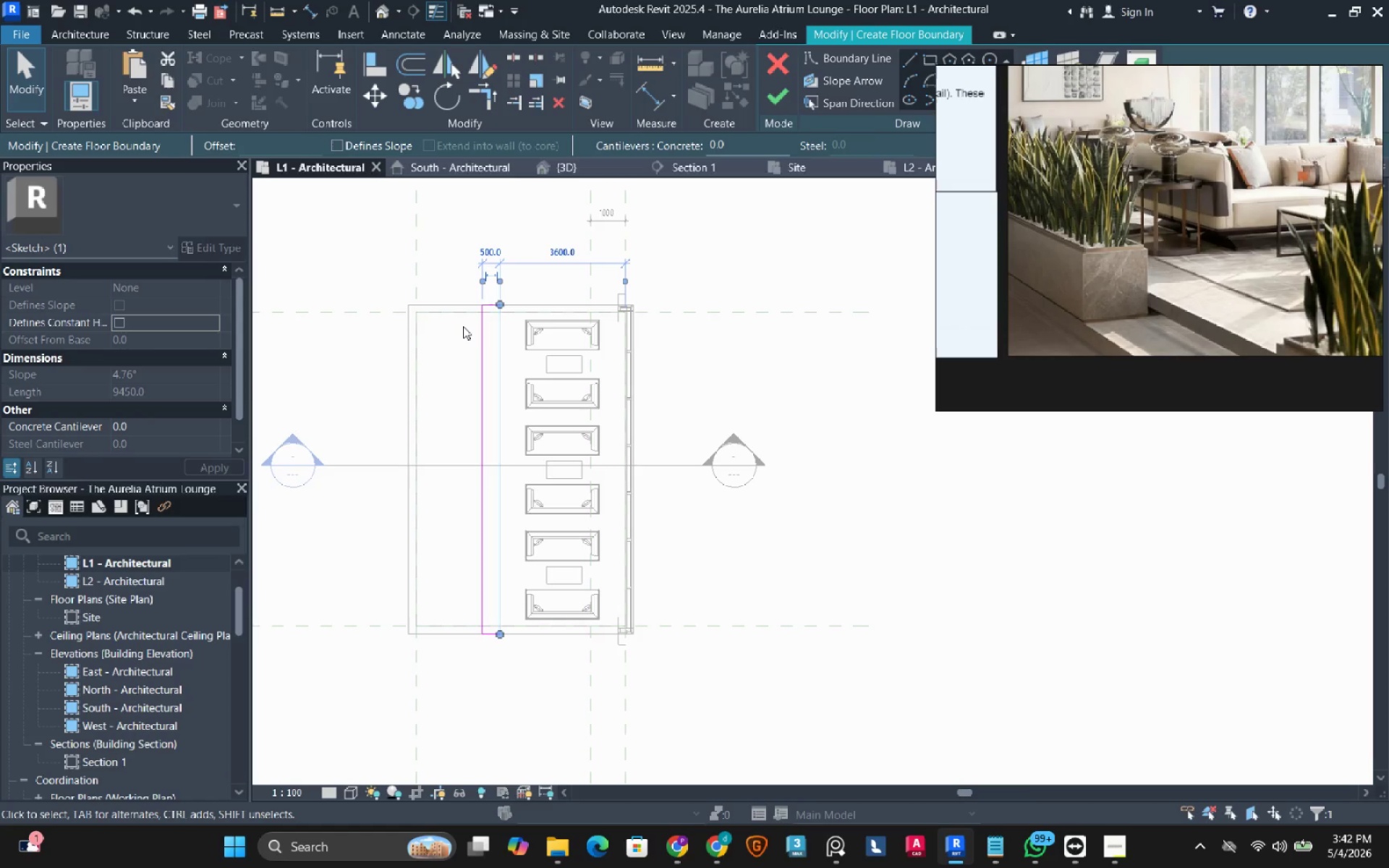 
wait(26.16)
 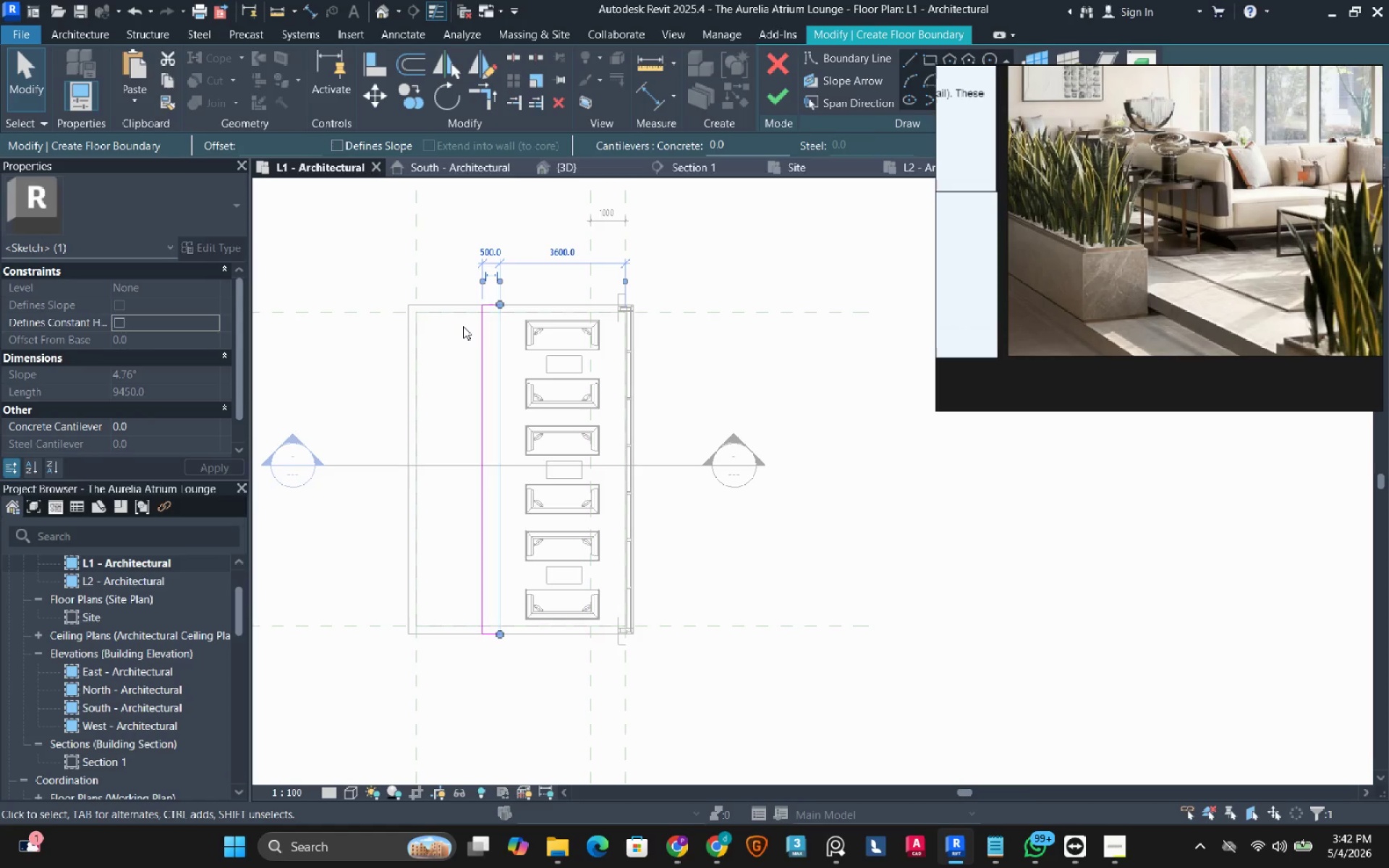 
left_click([491, 257])
 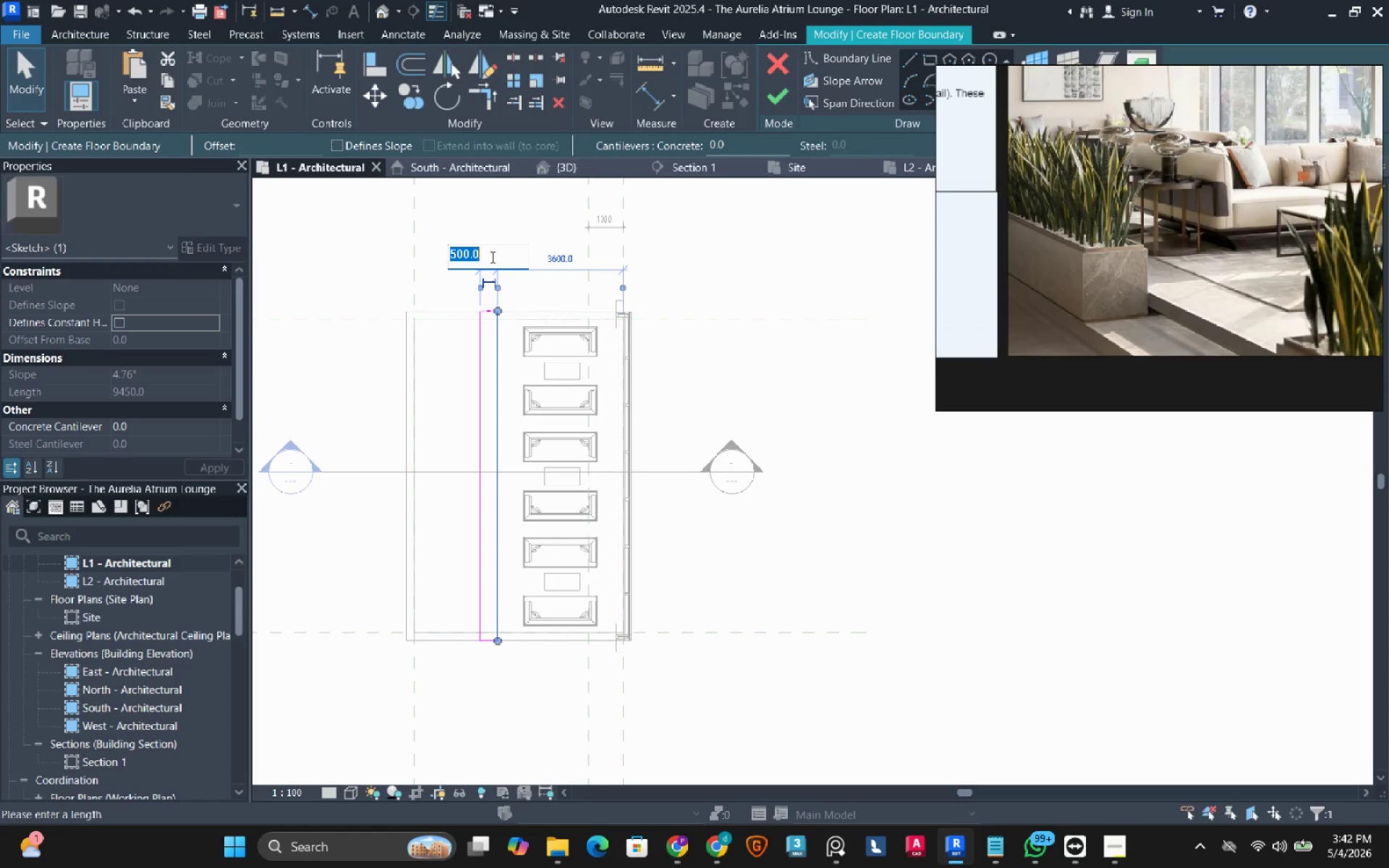 
wait(6.33)
 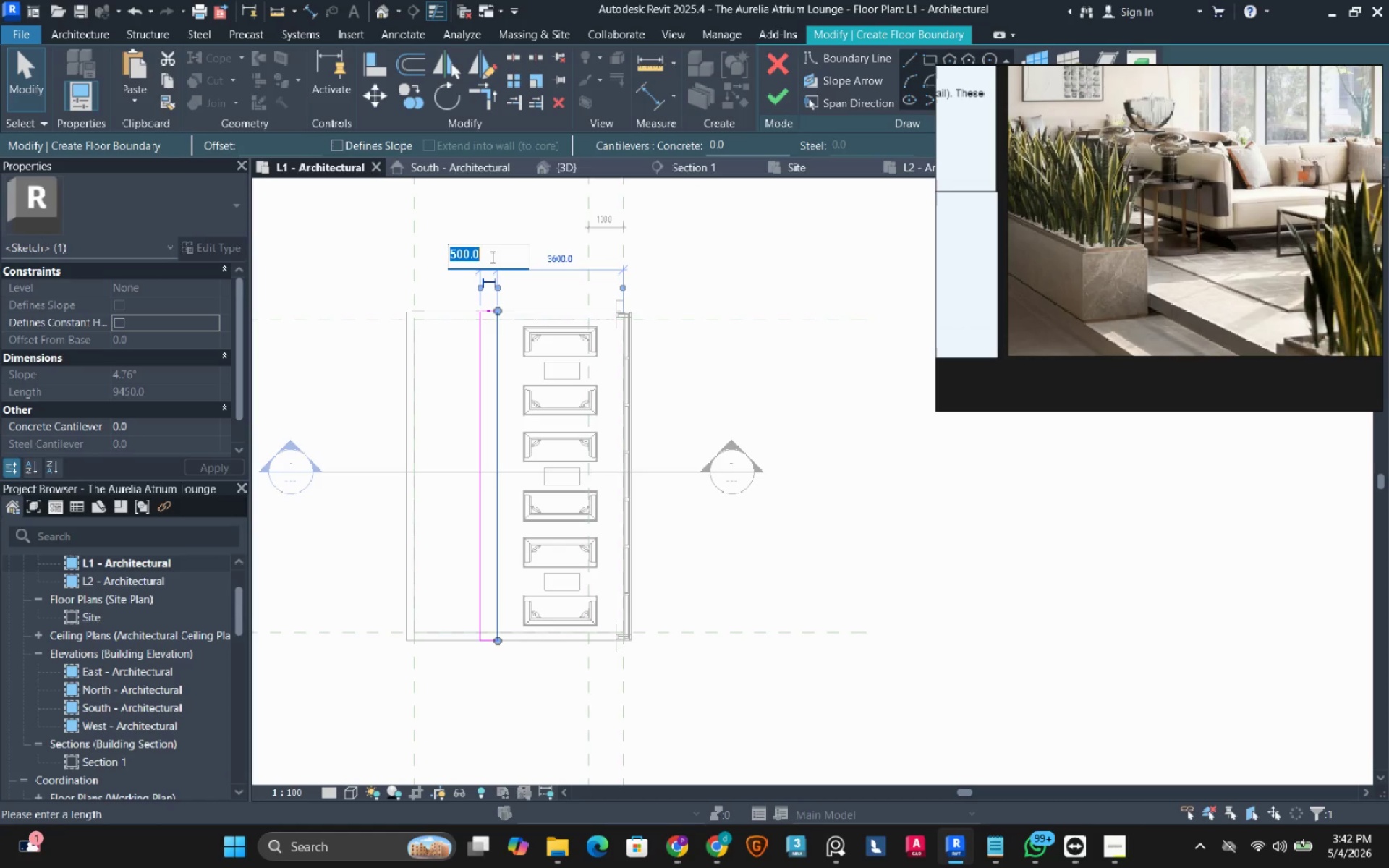 
key(Numpad7)
 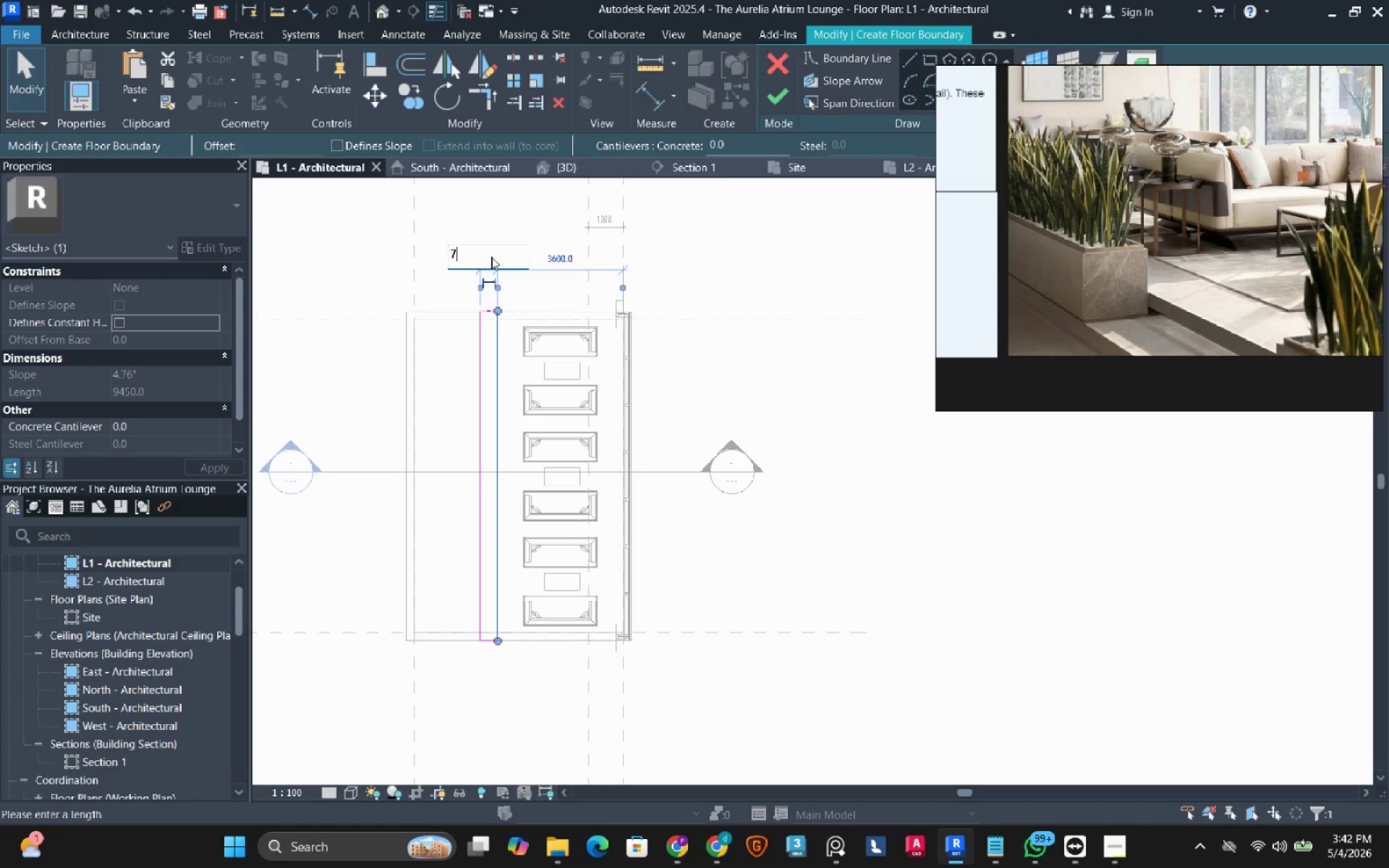 
key(Numpad5)
 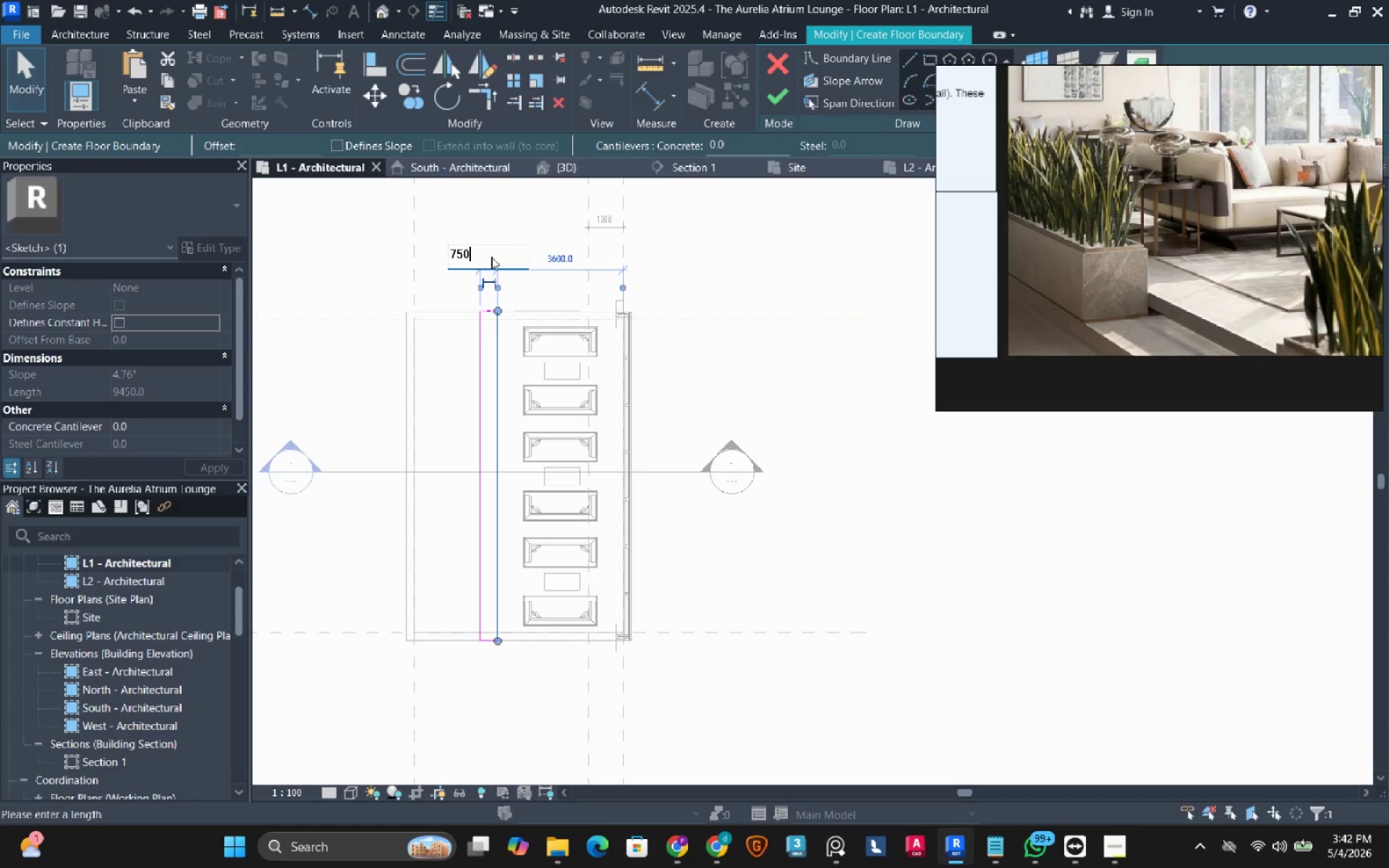 
key(Numpad0)
 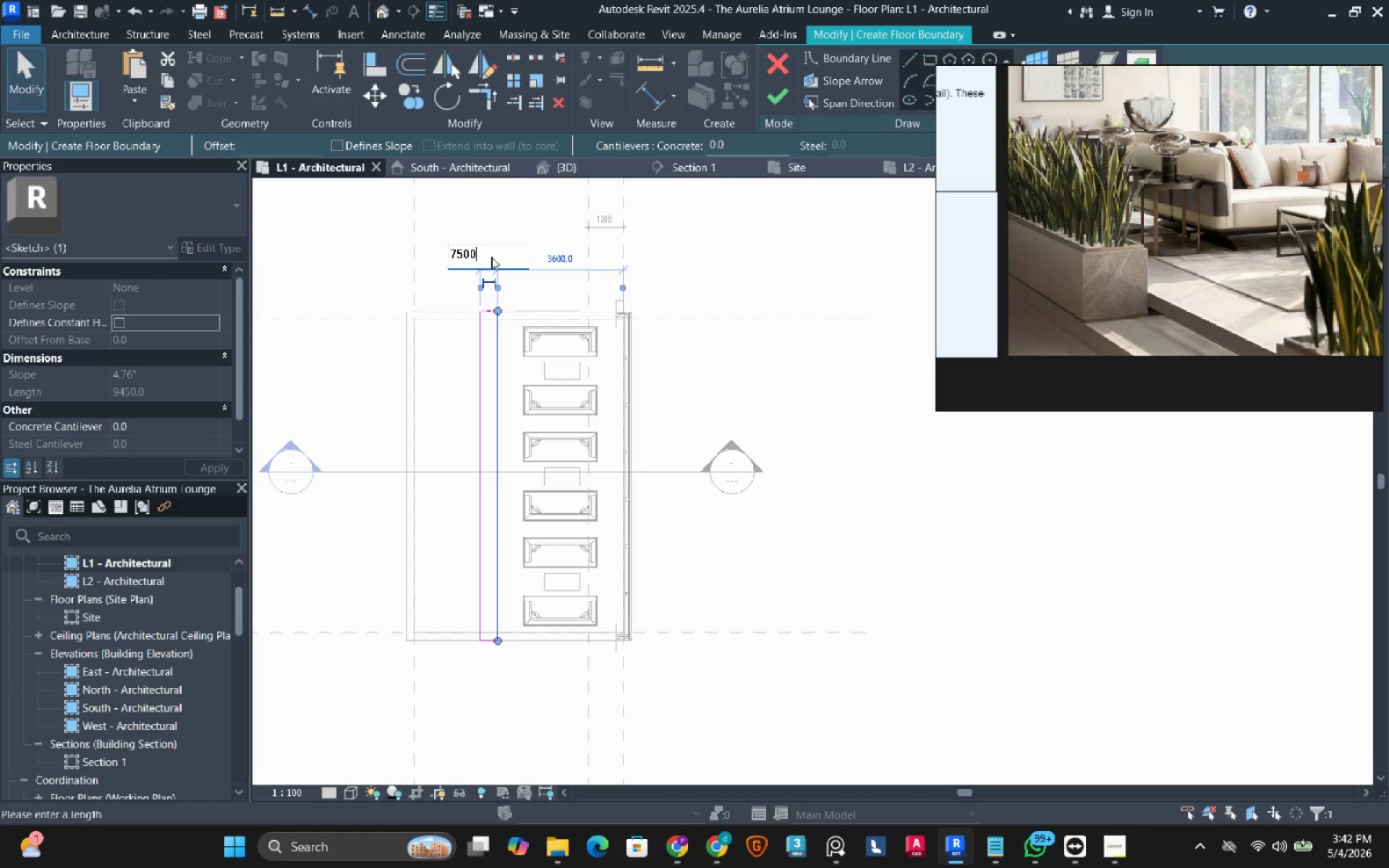 
key(Numpad0)
 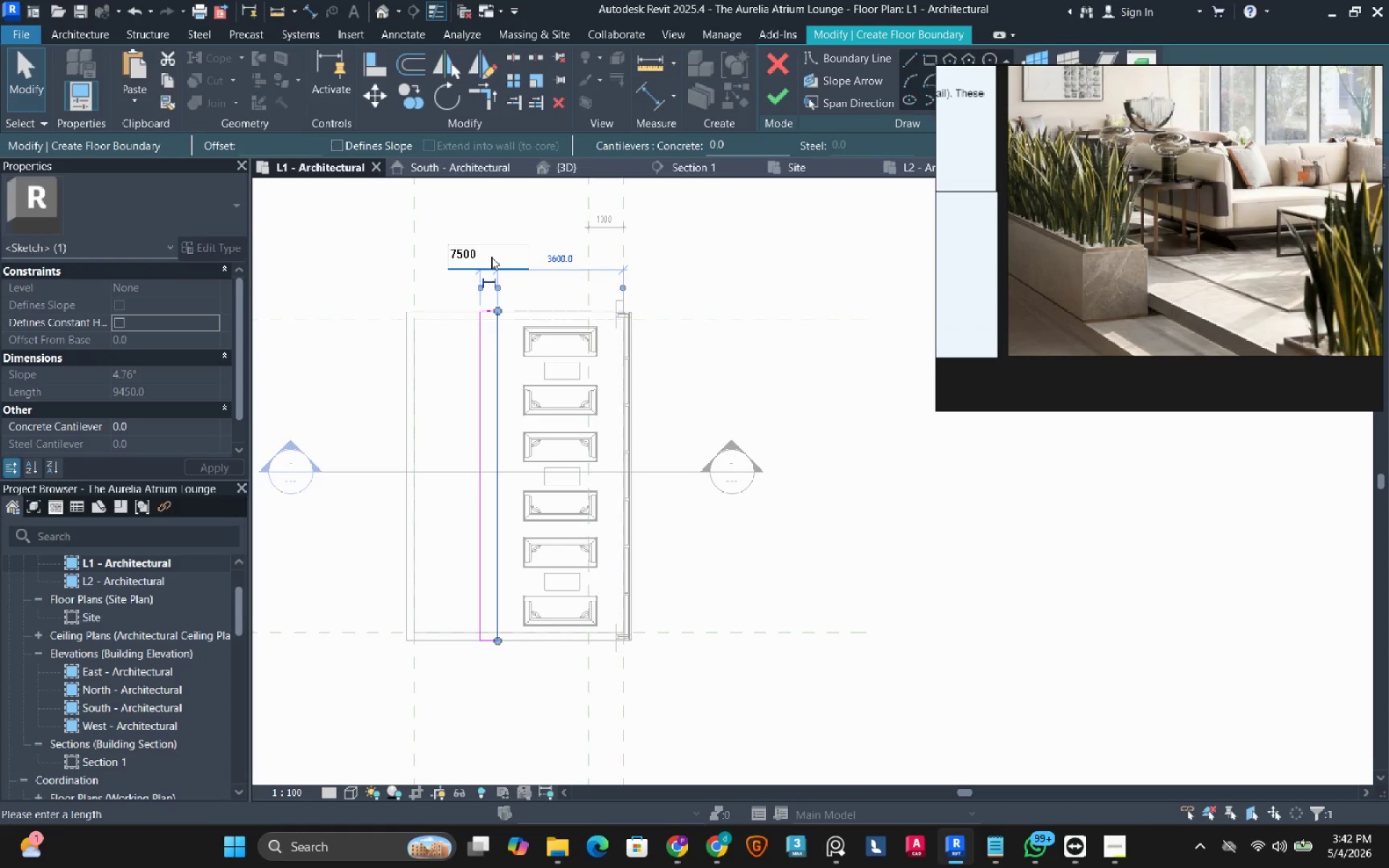 
key(NumpadEnter)
 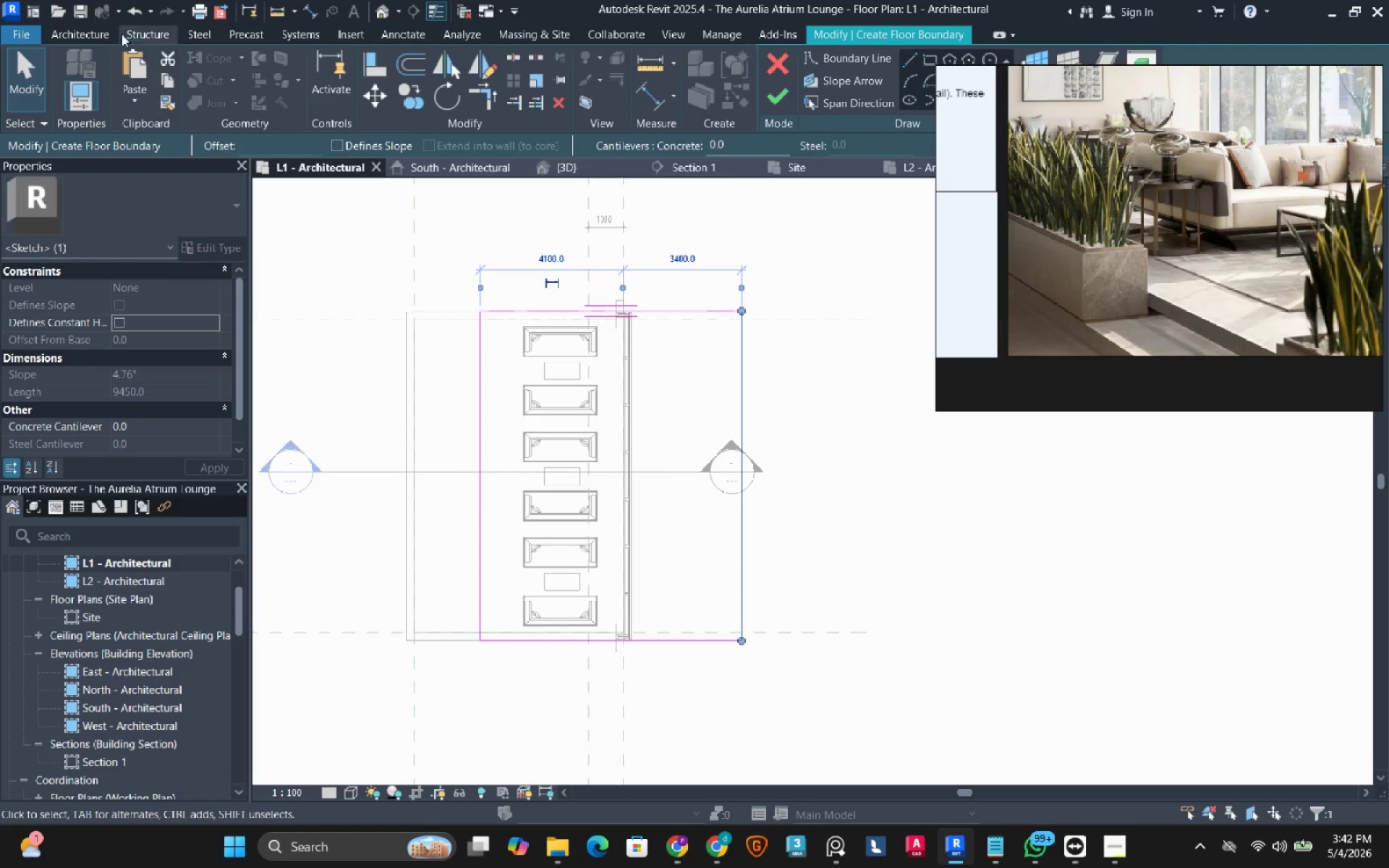 
left_click([139, 16])
 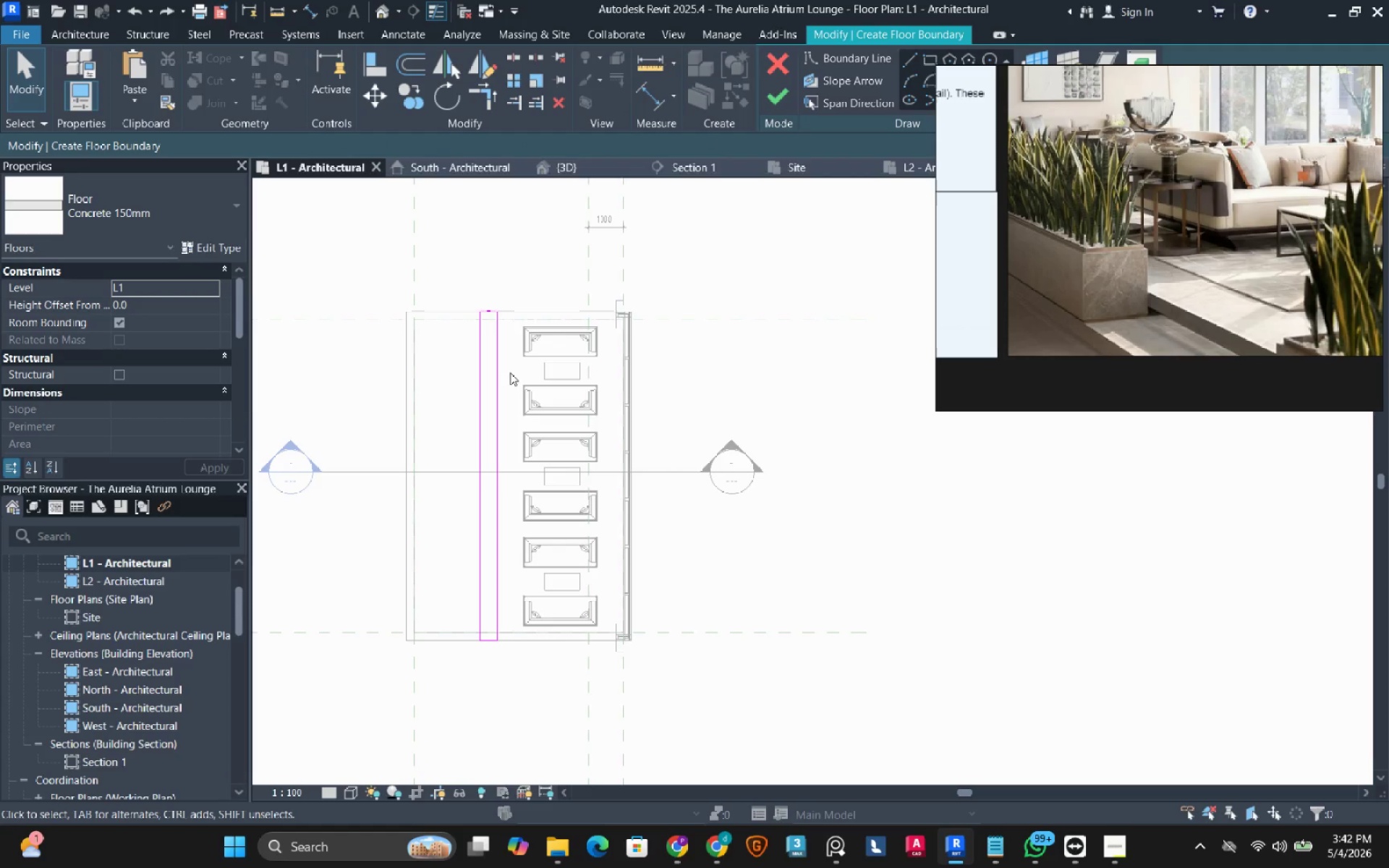 
left_click([499, 370])
 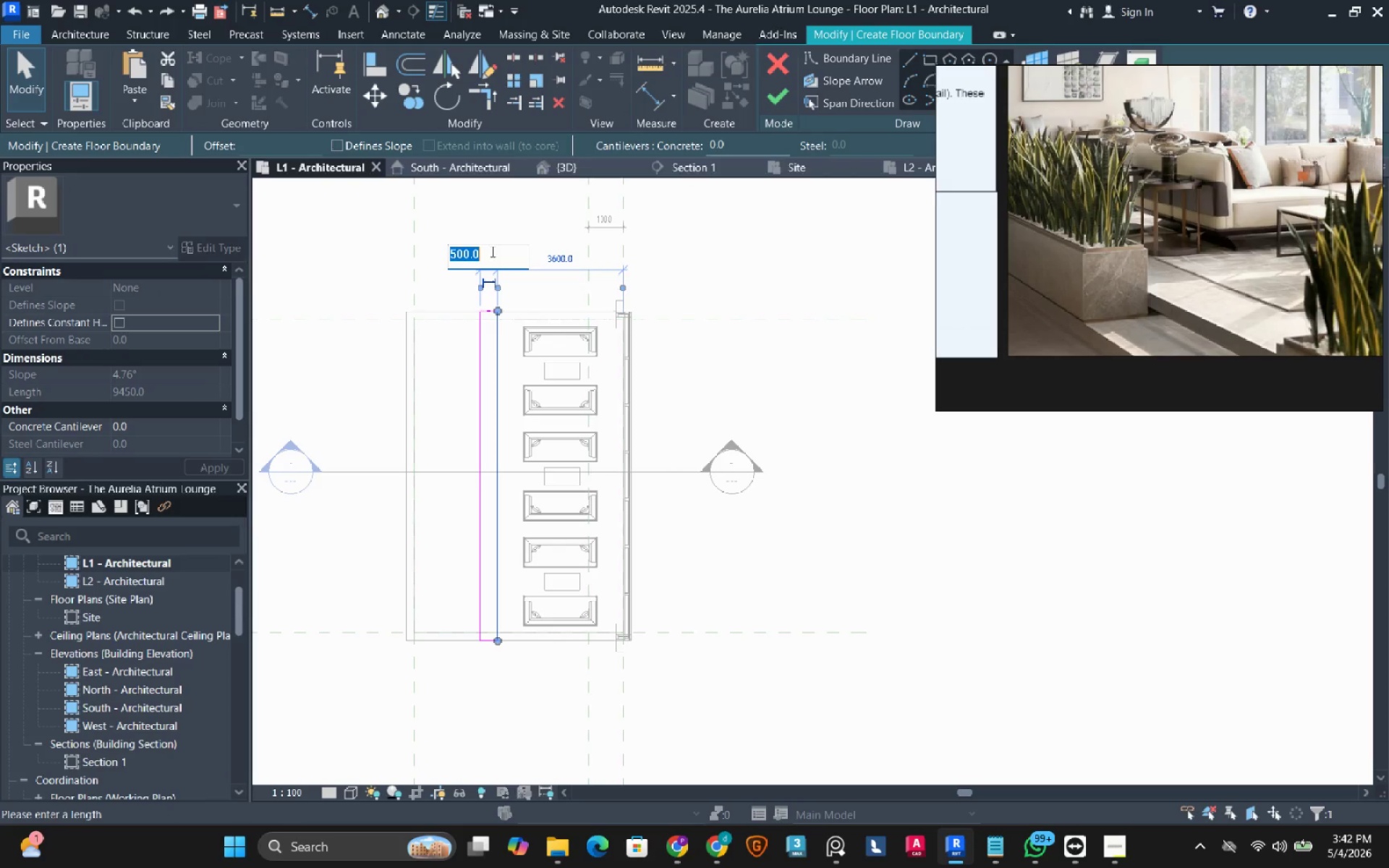 
key(Numpad7)
 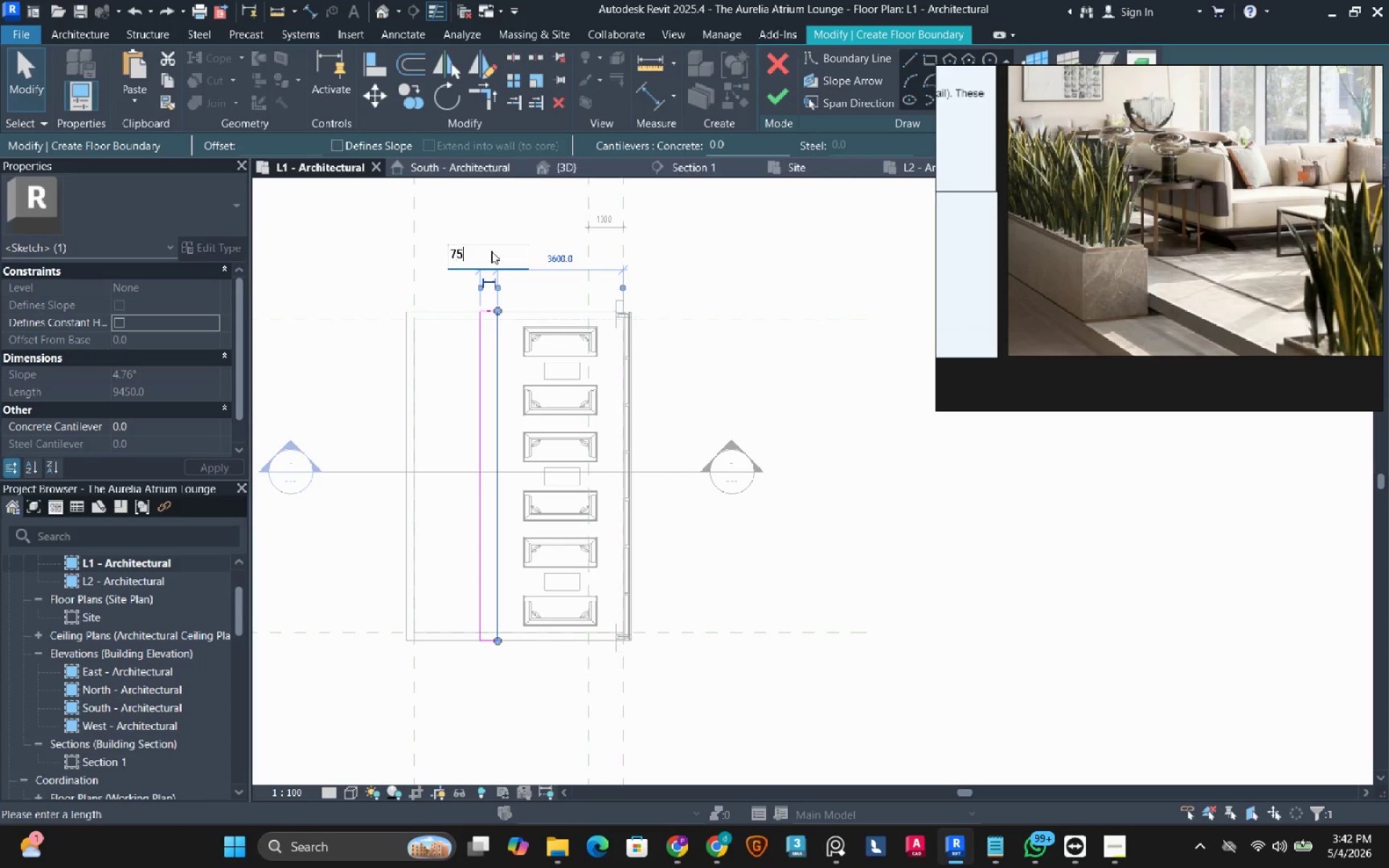 
key(Numpad5)
 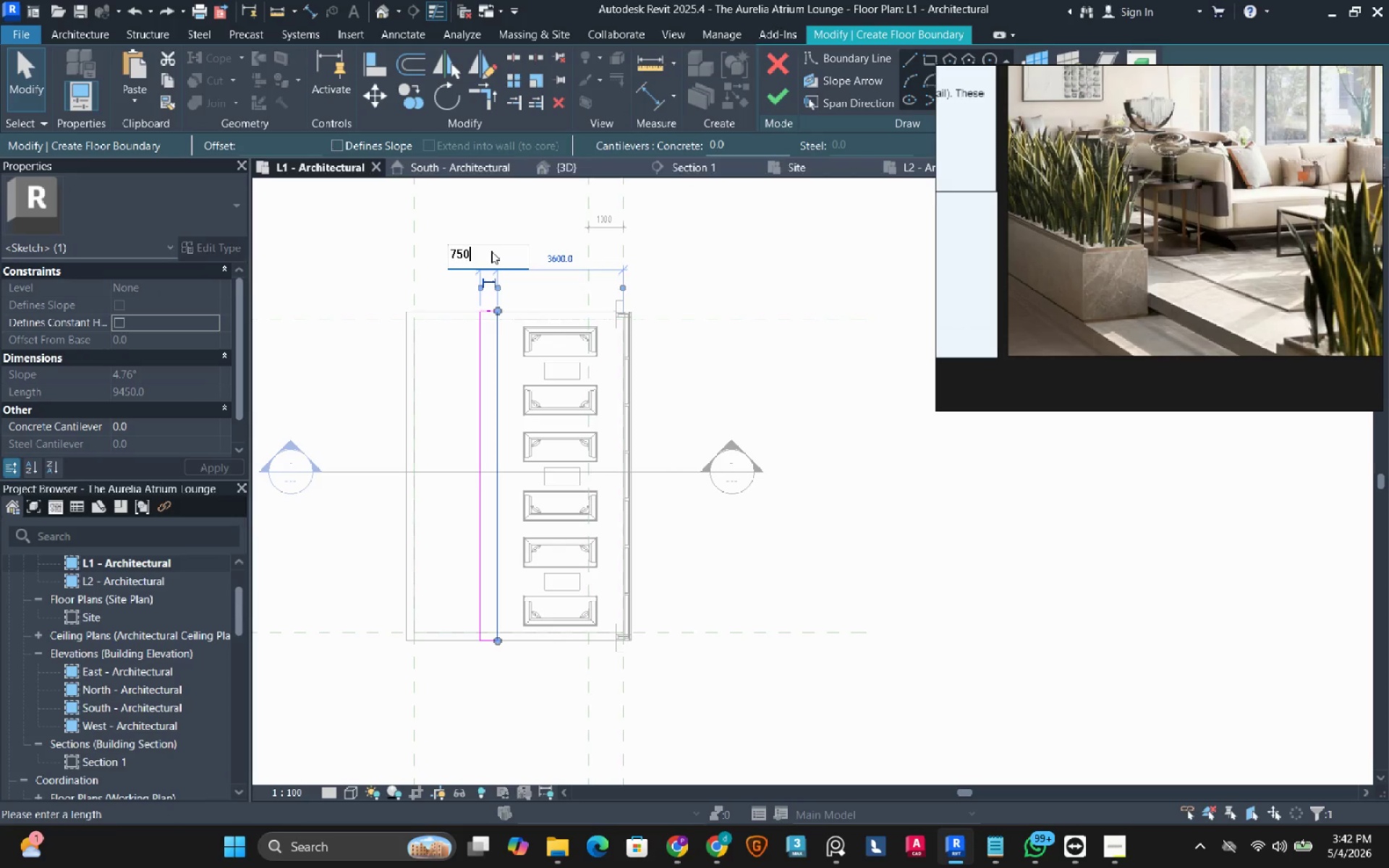 
key(Numpad0)
 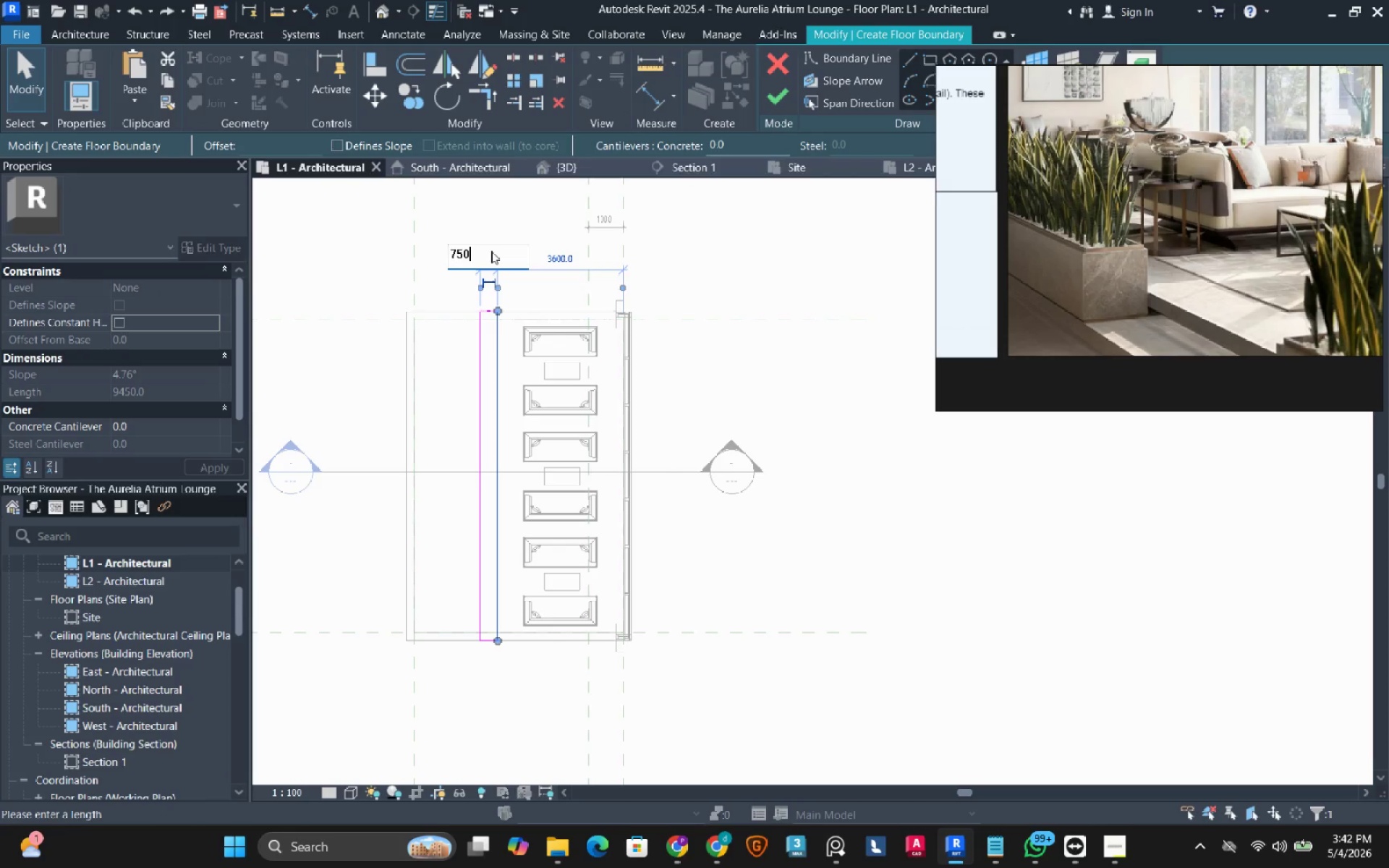 
key(NumpadEnter)
 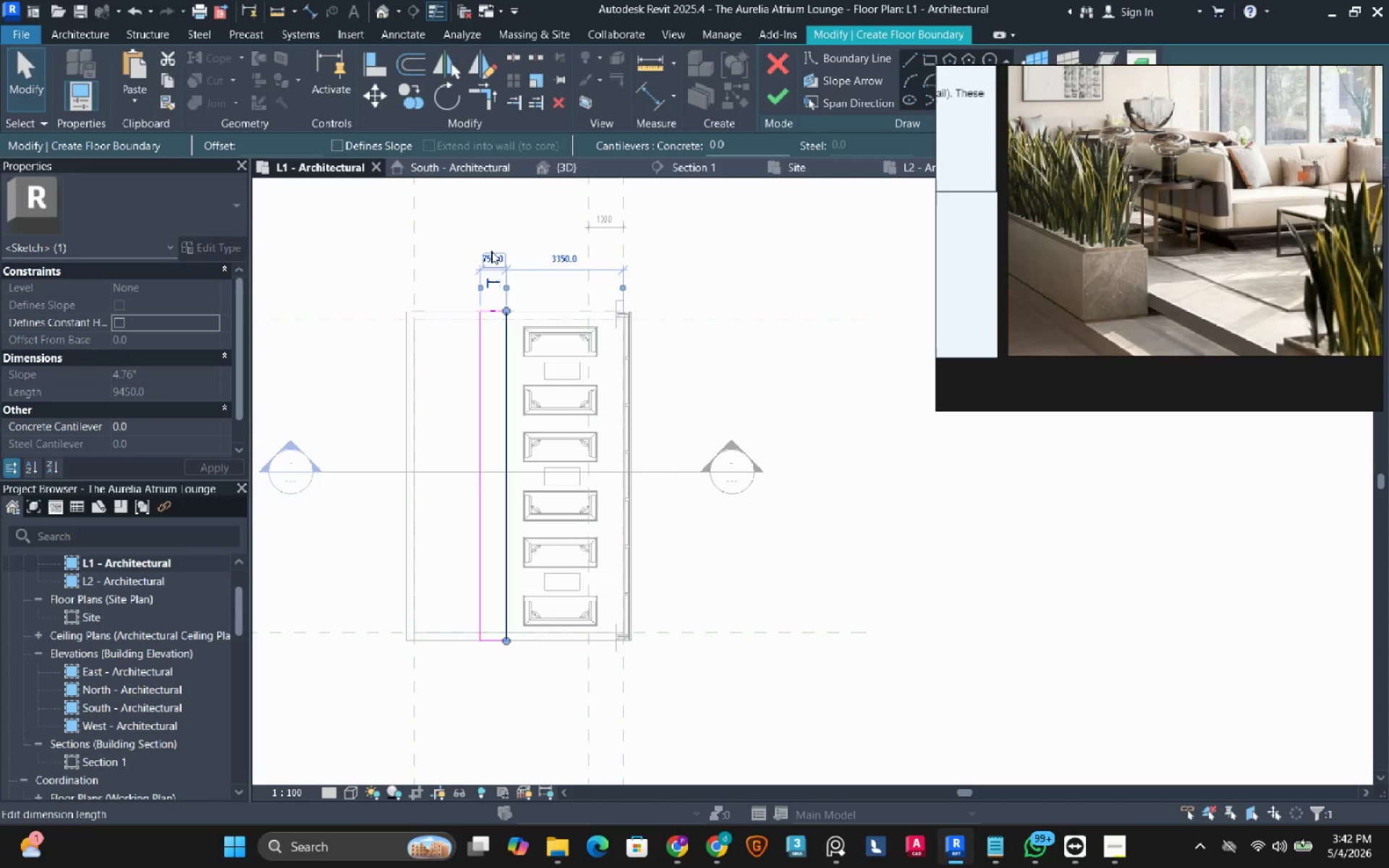 
scroll: coordinate [491, 251], scroll_direction: up, amount: 2.0
 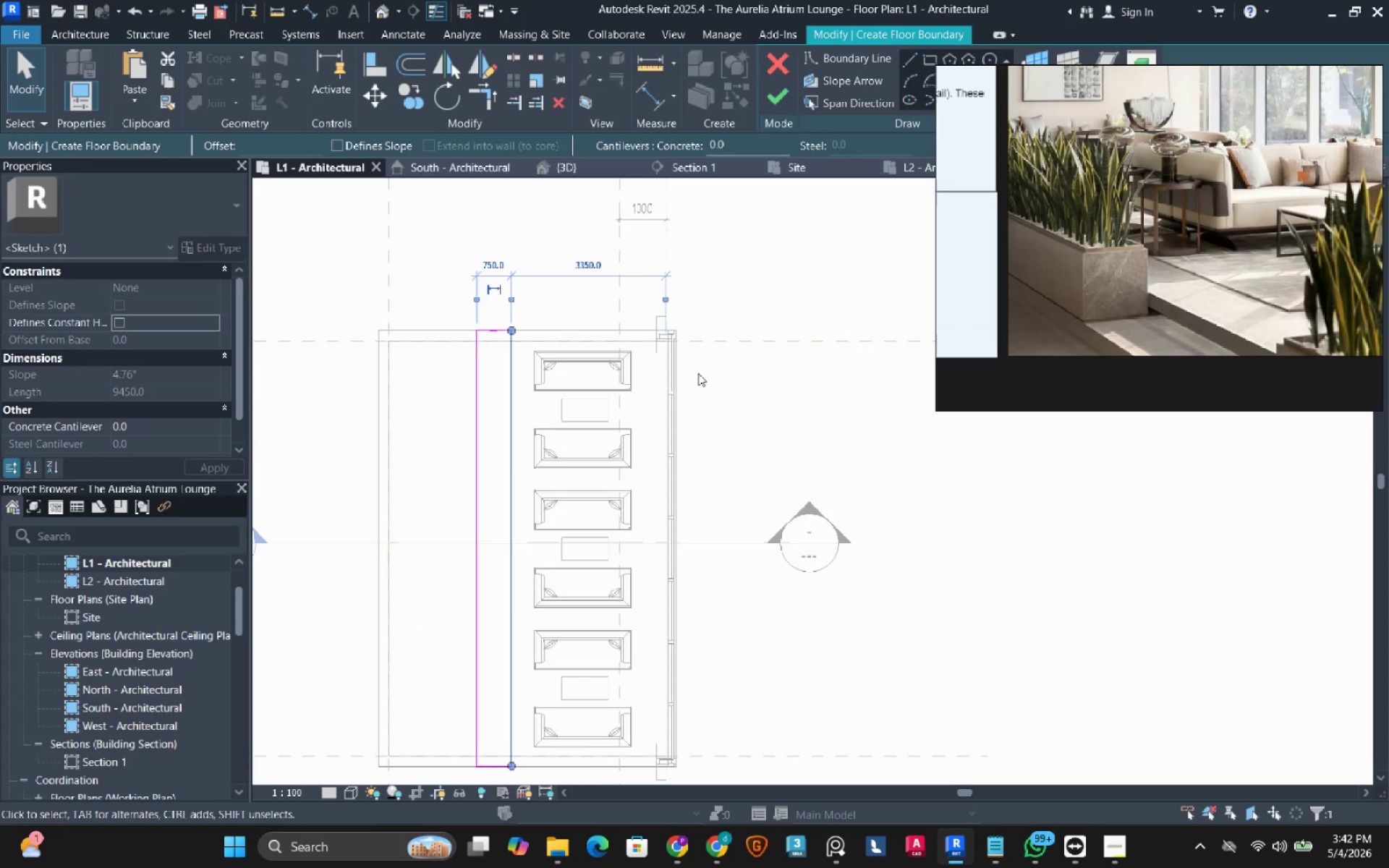 
left_click([703, 377])
 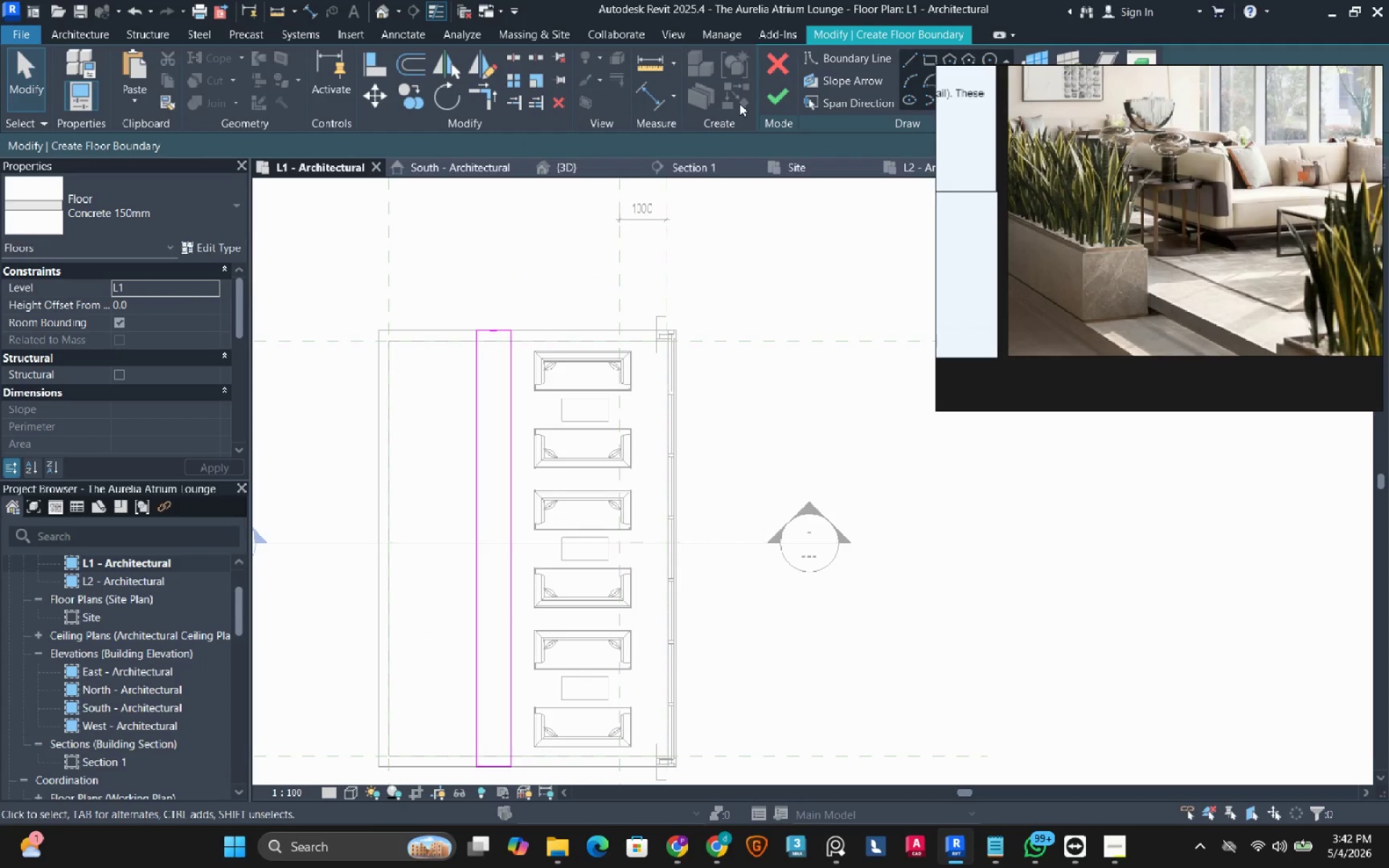 
mouse_move([773, 100])
 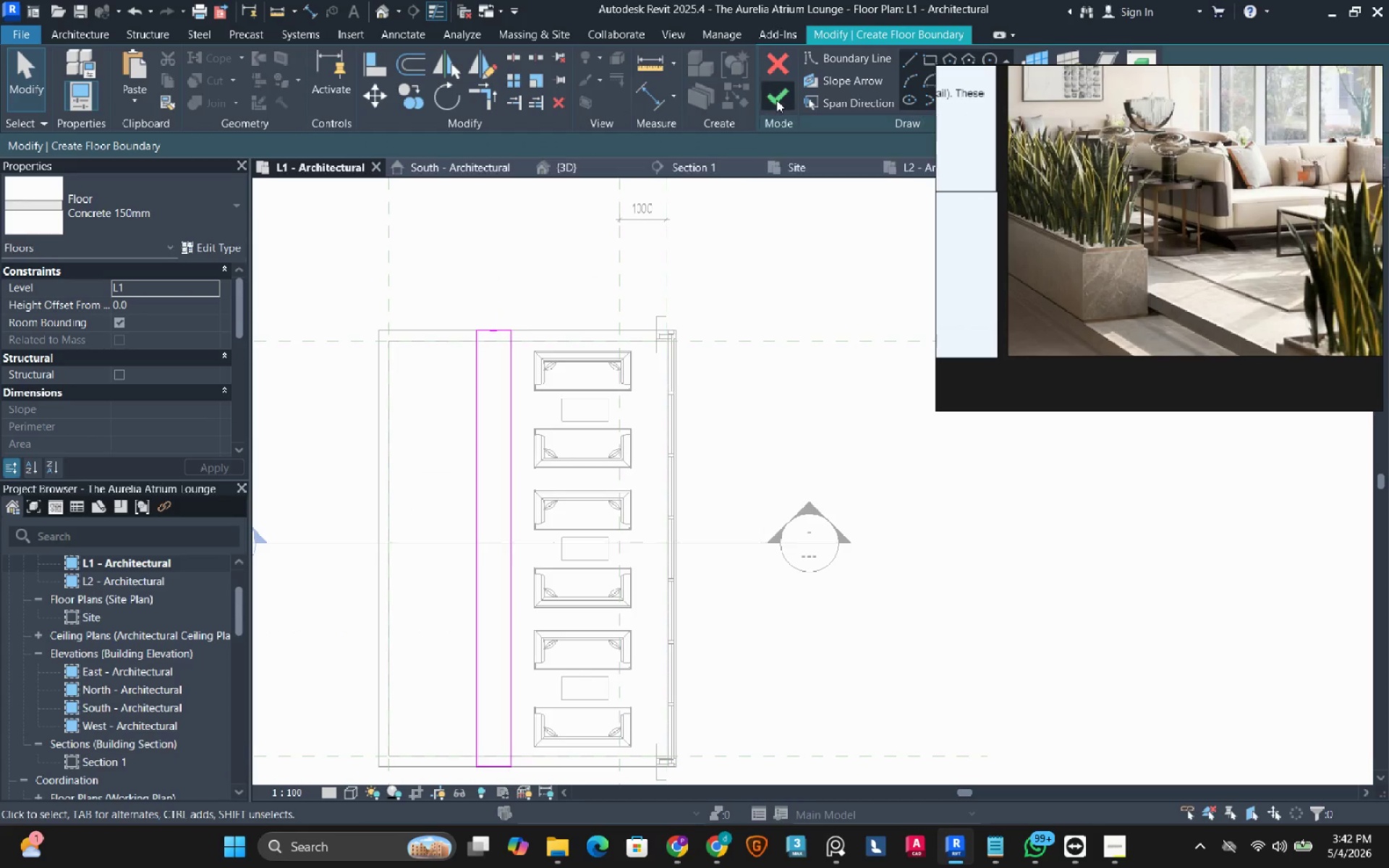 
left_click([776, 100])
 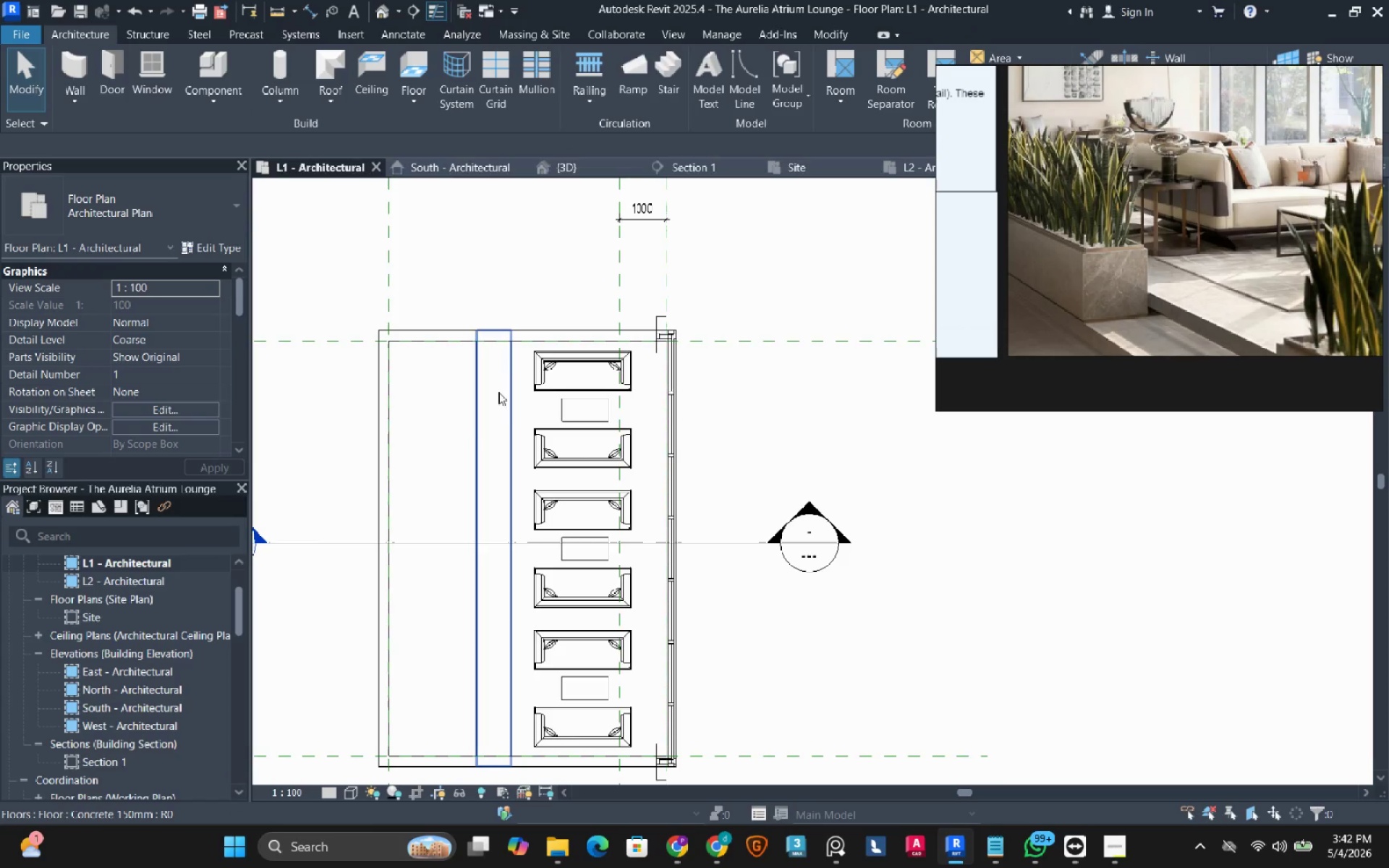 
left_click([498, 392])
 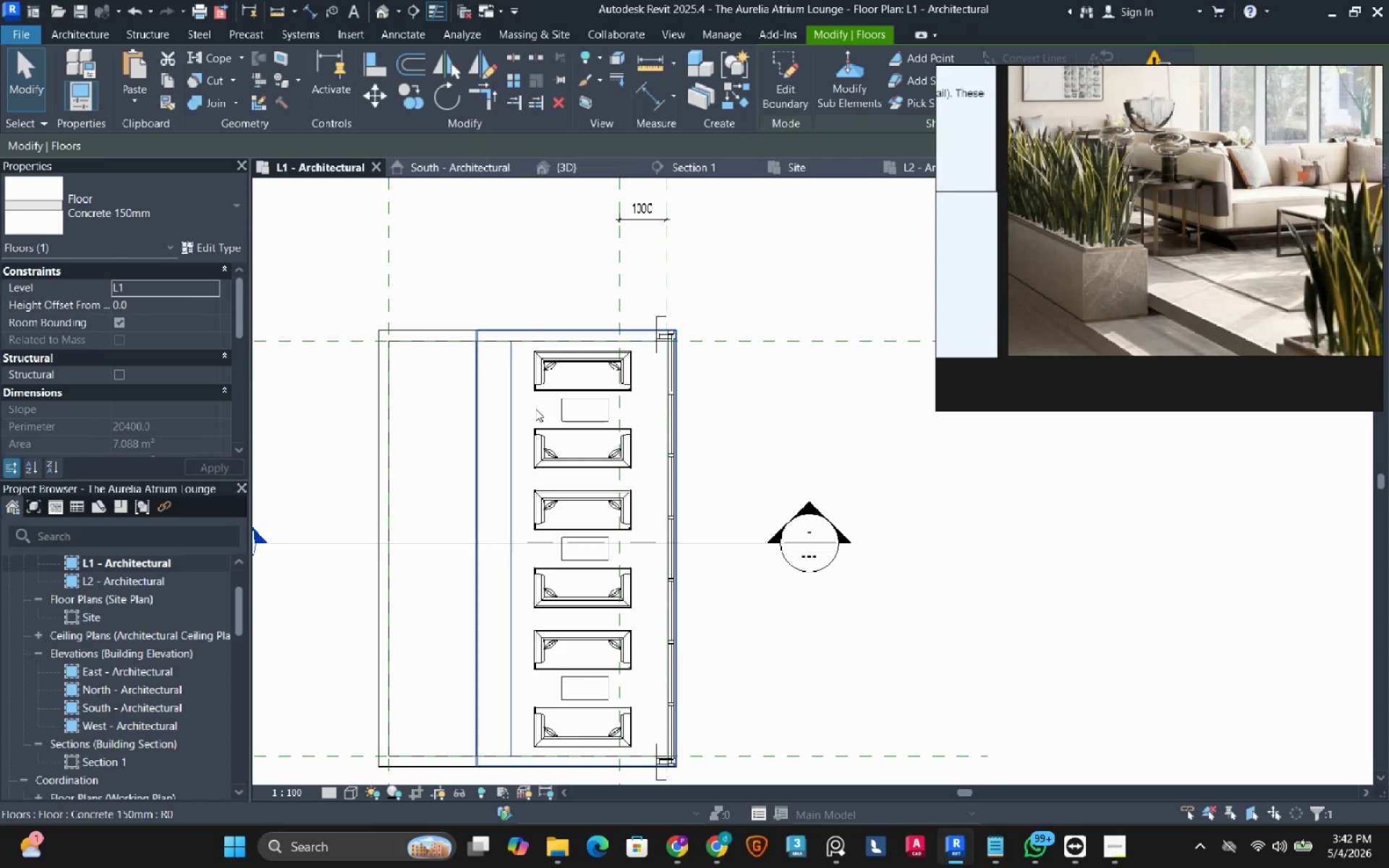 
double_click([535, 409])
 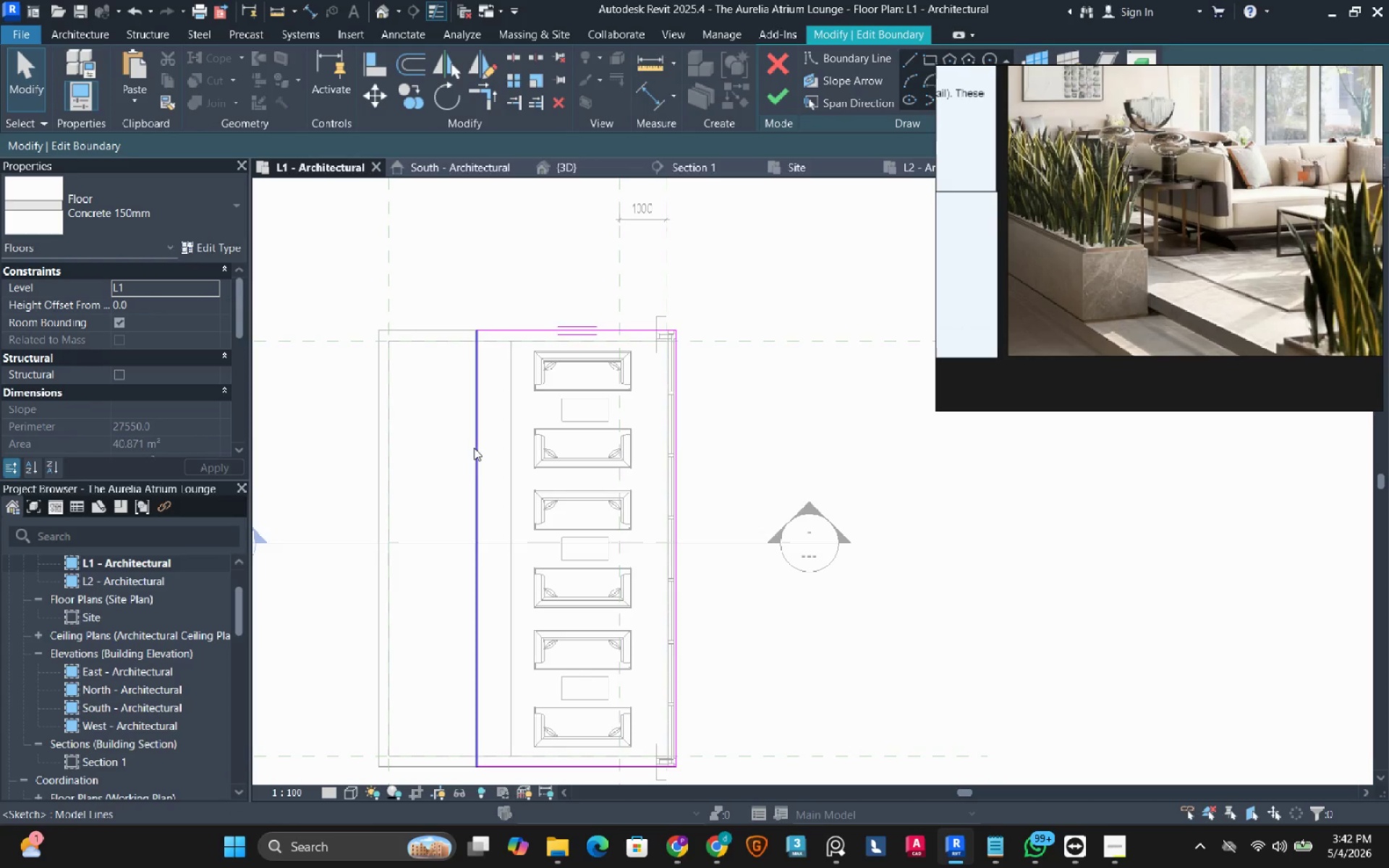 
left_click_drag(start_coordinate=[480, 452], to_coordinate=[511, 461])
 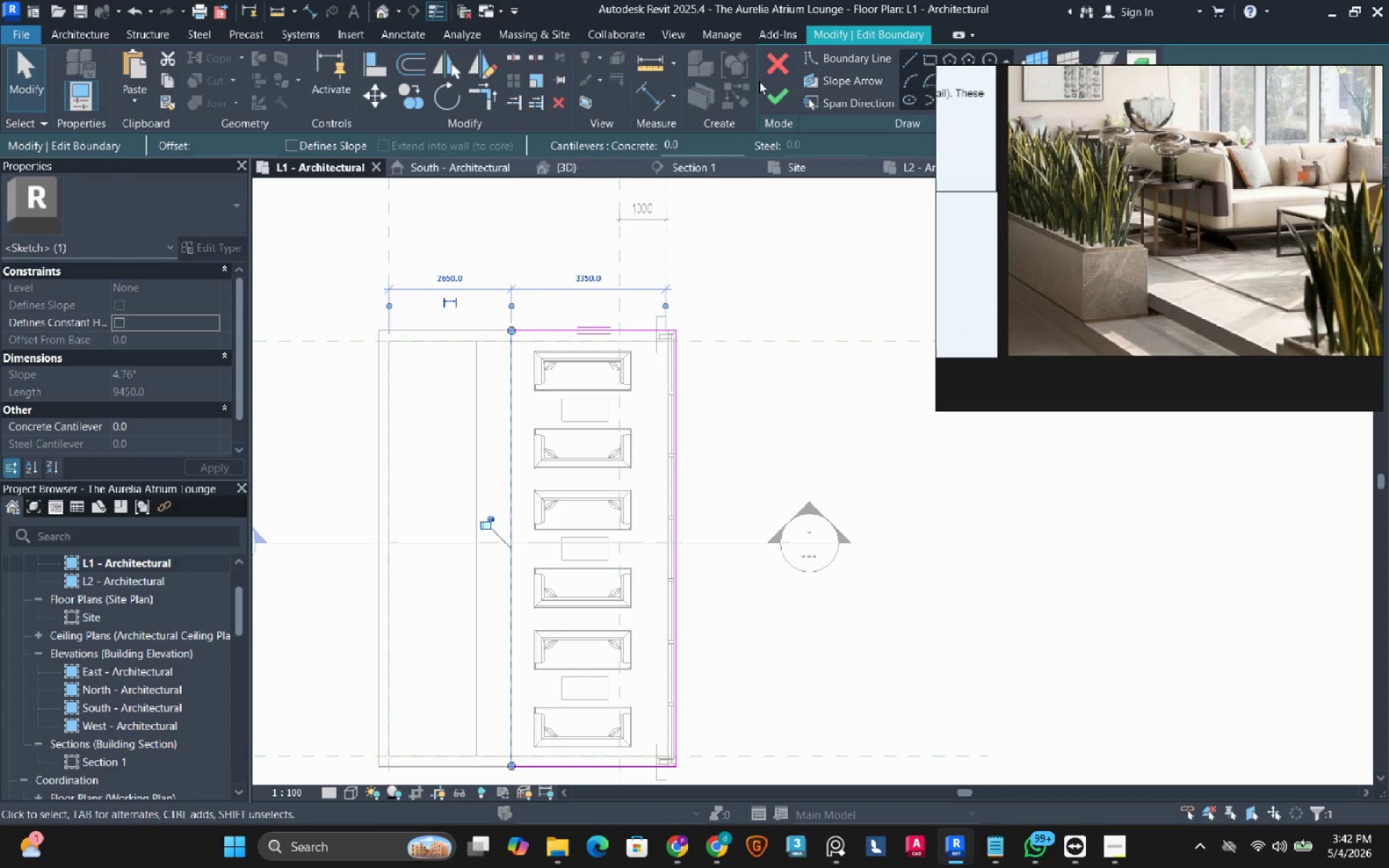 
left_click([779, 99])
 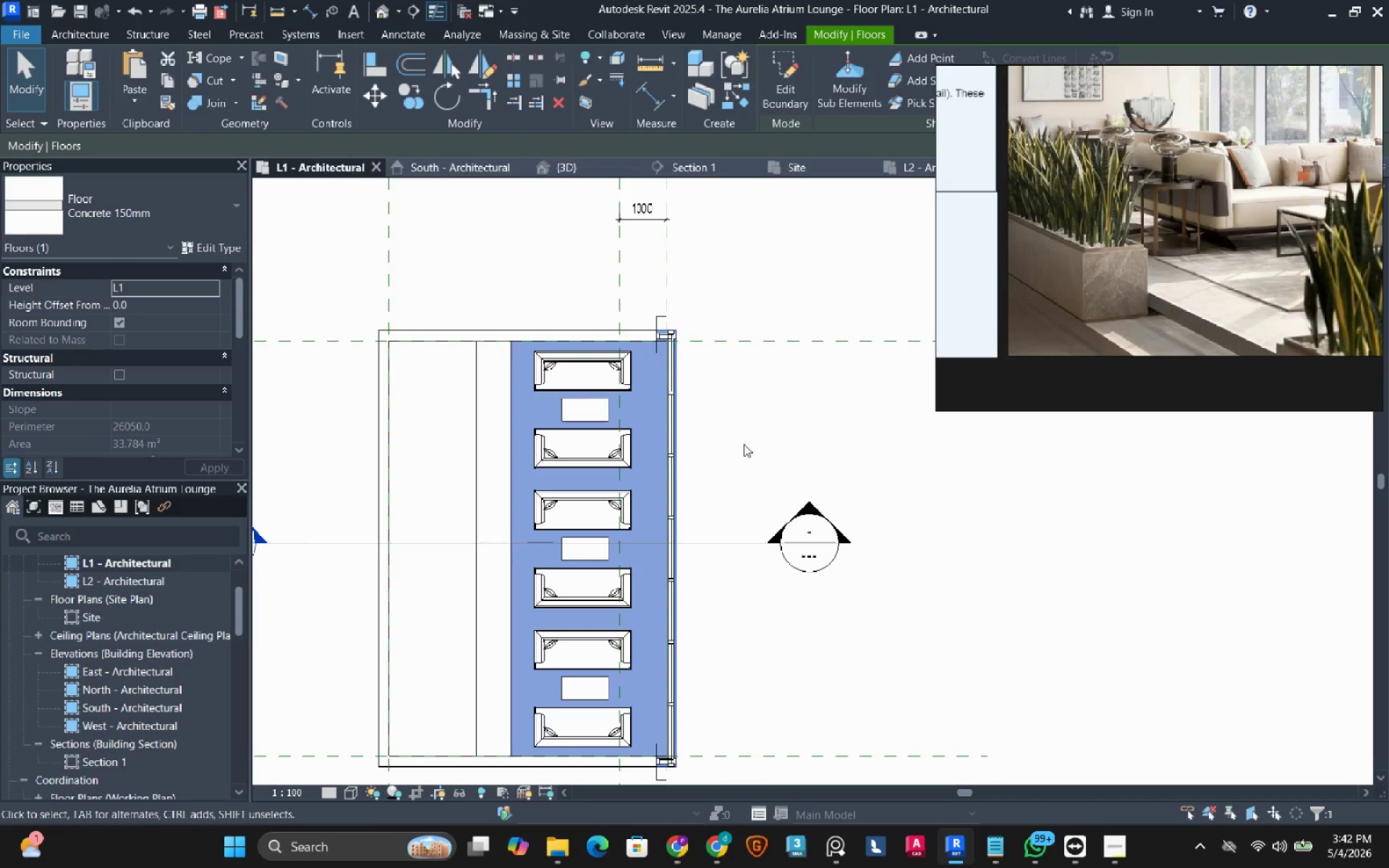 
left_click([775, 424])
 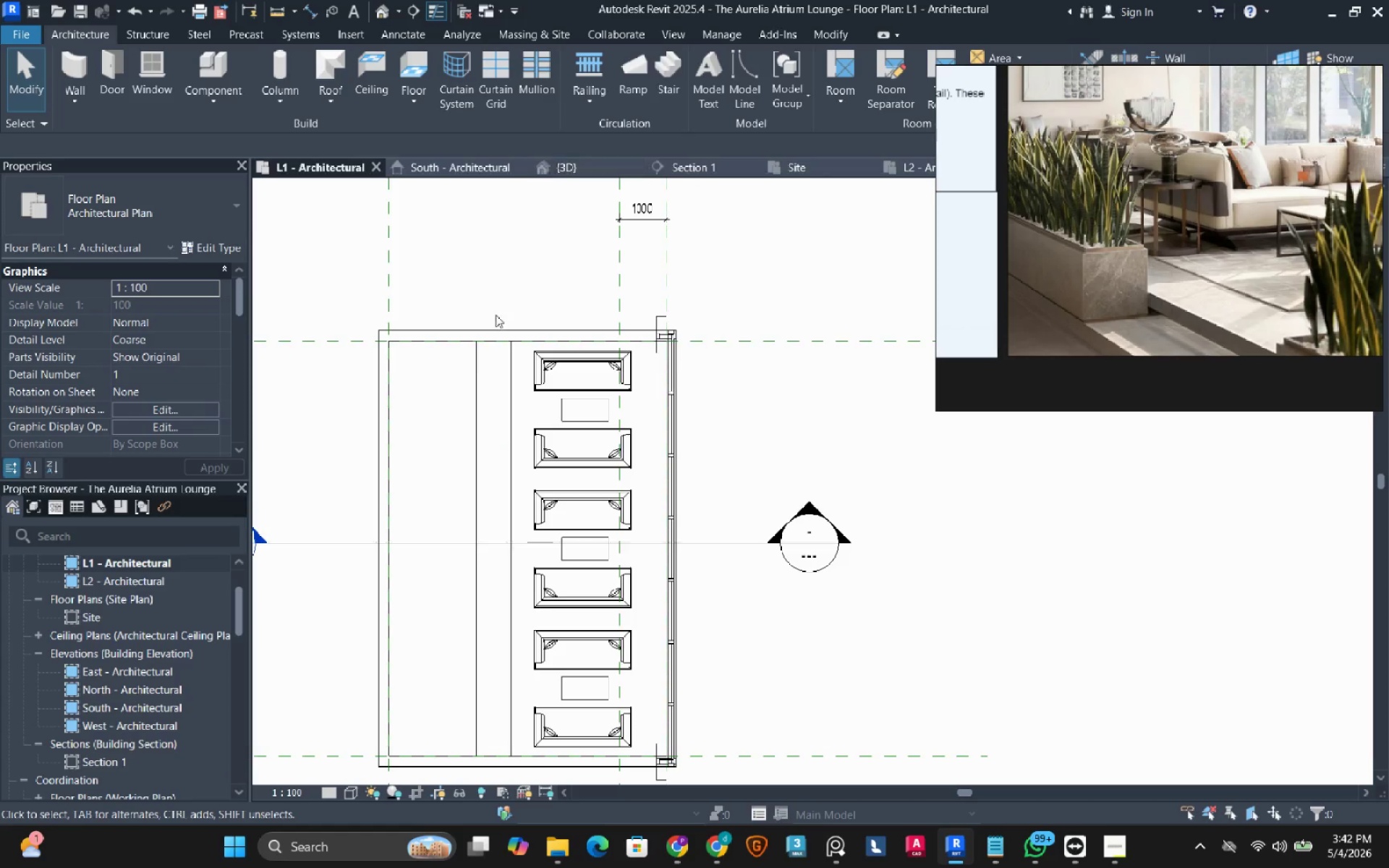 
left_click([476, 371])
 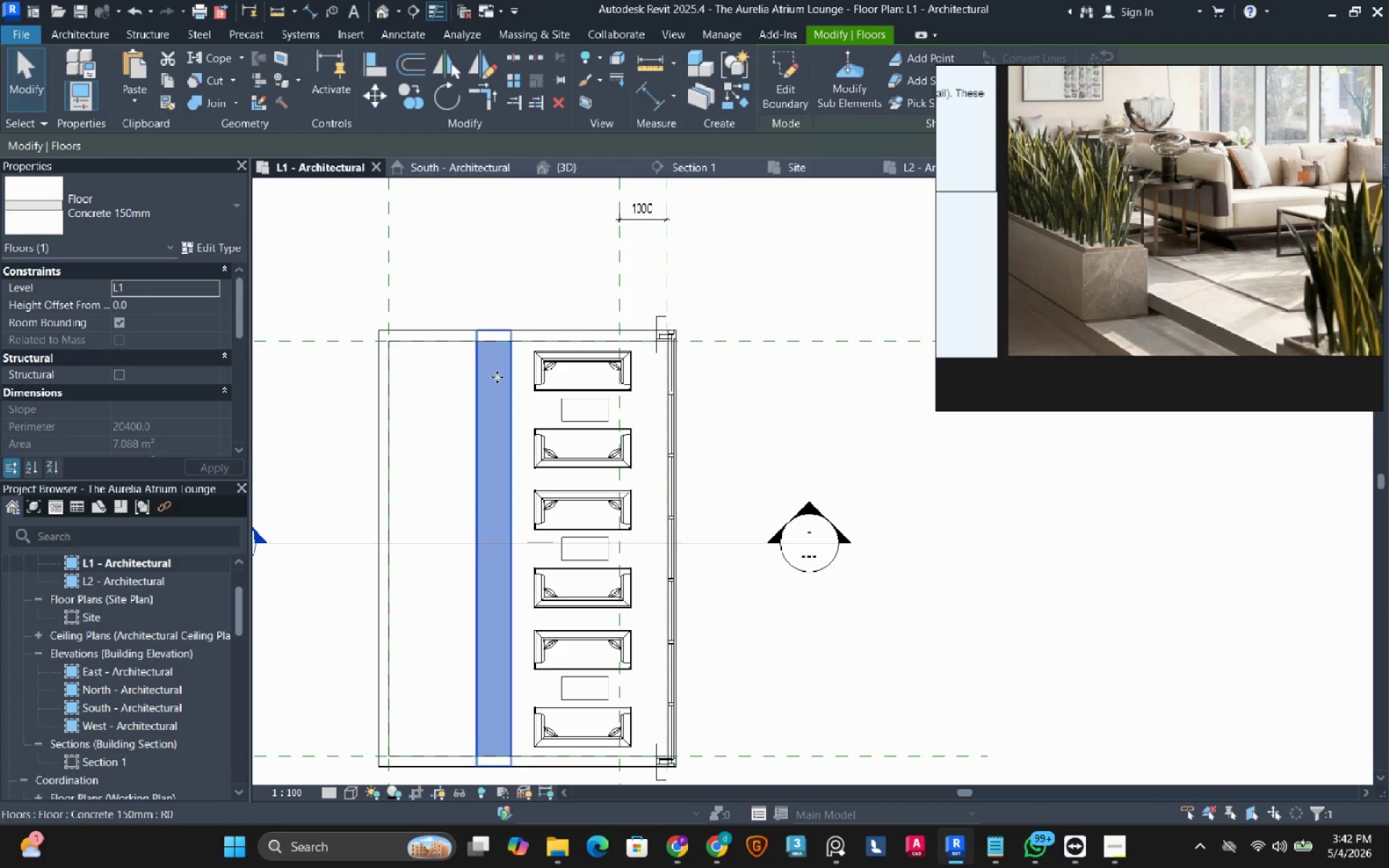 
double_click([497, 377])
 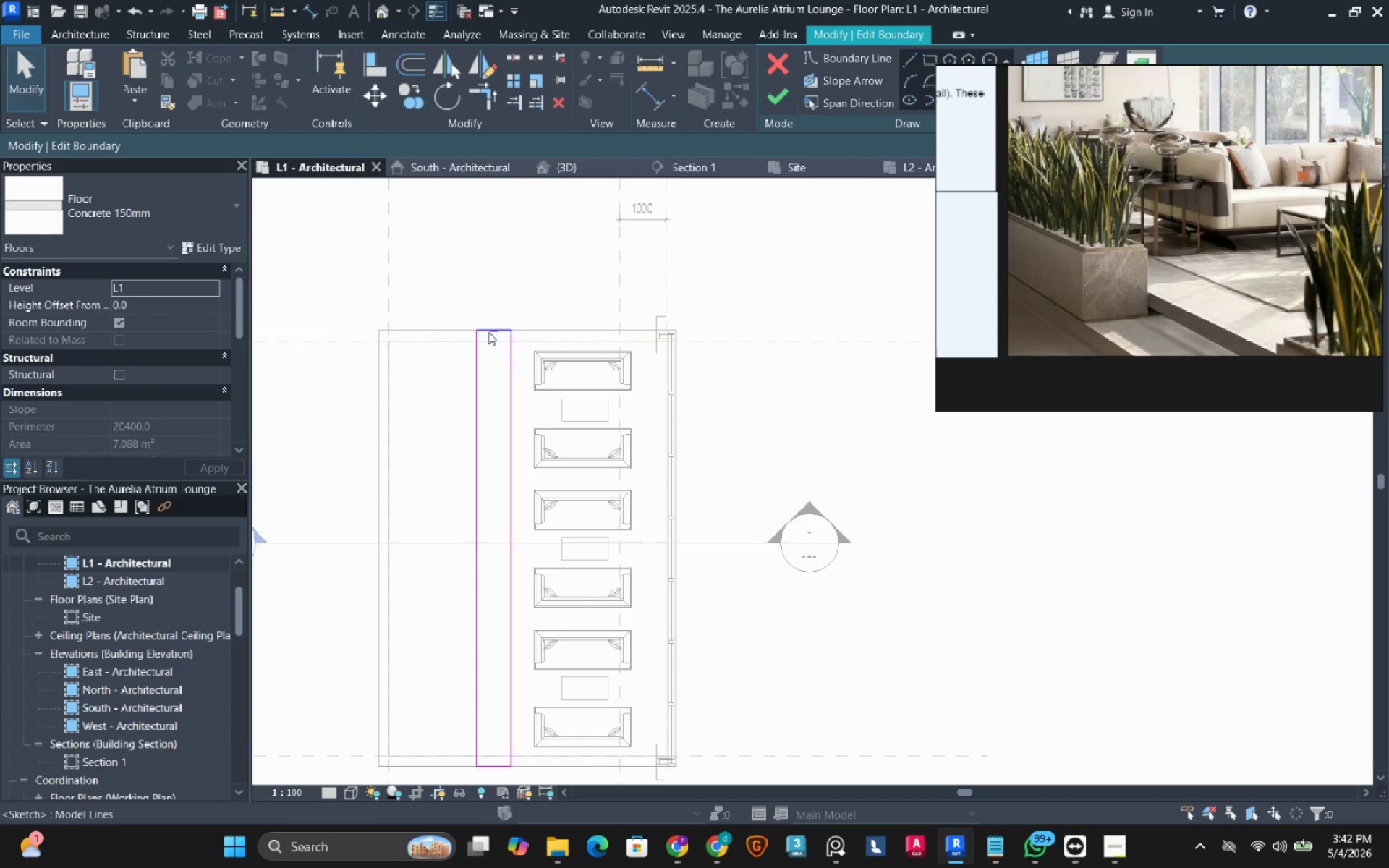 
left_click_drag(start_coordinate=[488, 330], to_coordinate=[488, 346])
 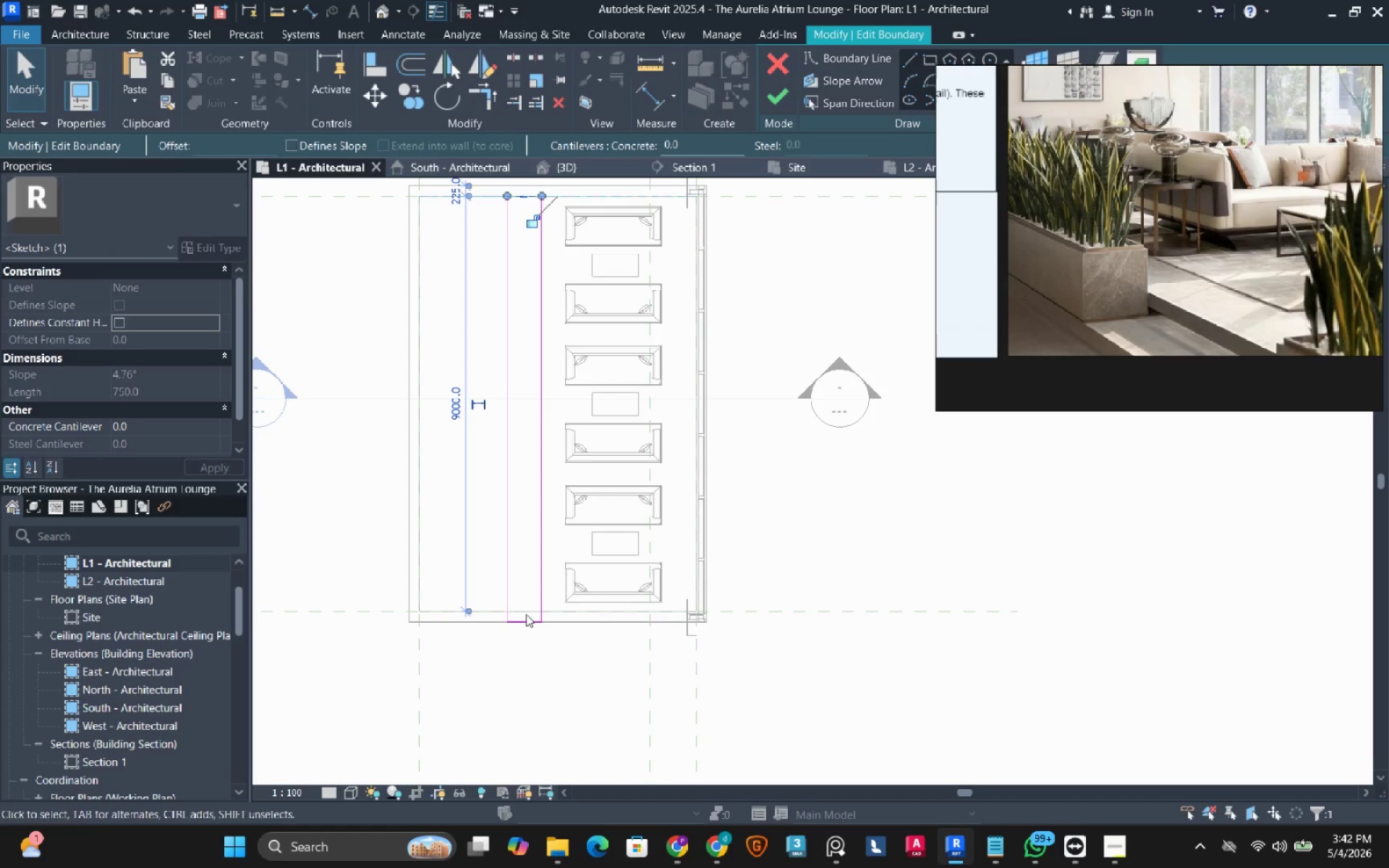 
left_click_drag(start_coordinate=[522, 624], to_coordinate=[517, 613])
 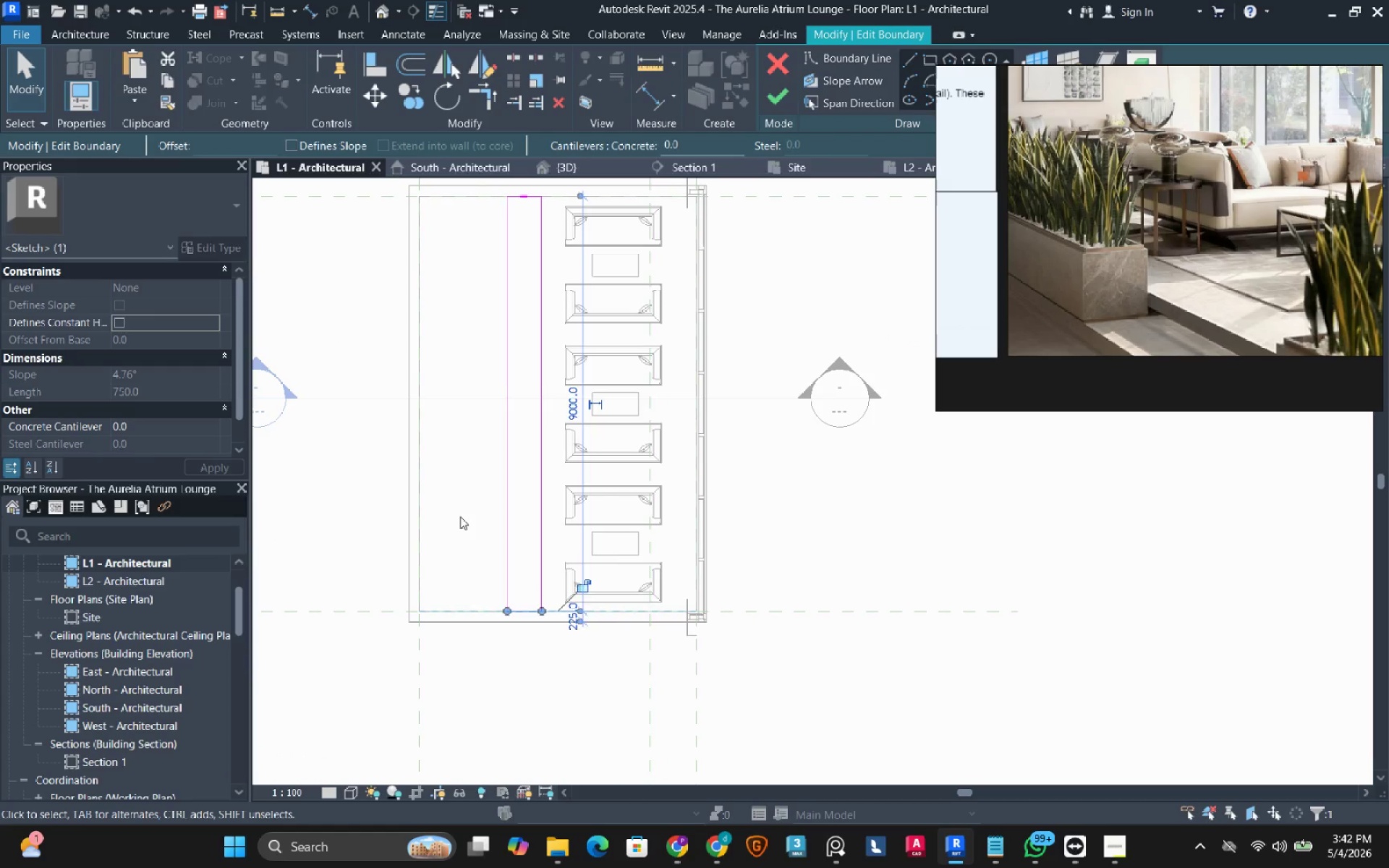 
left_click([460, 516])
 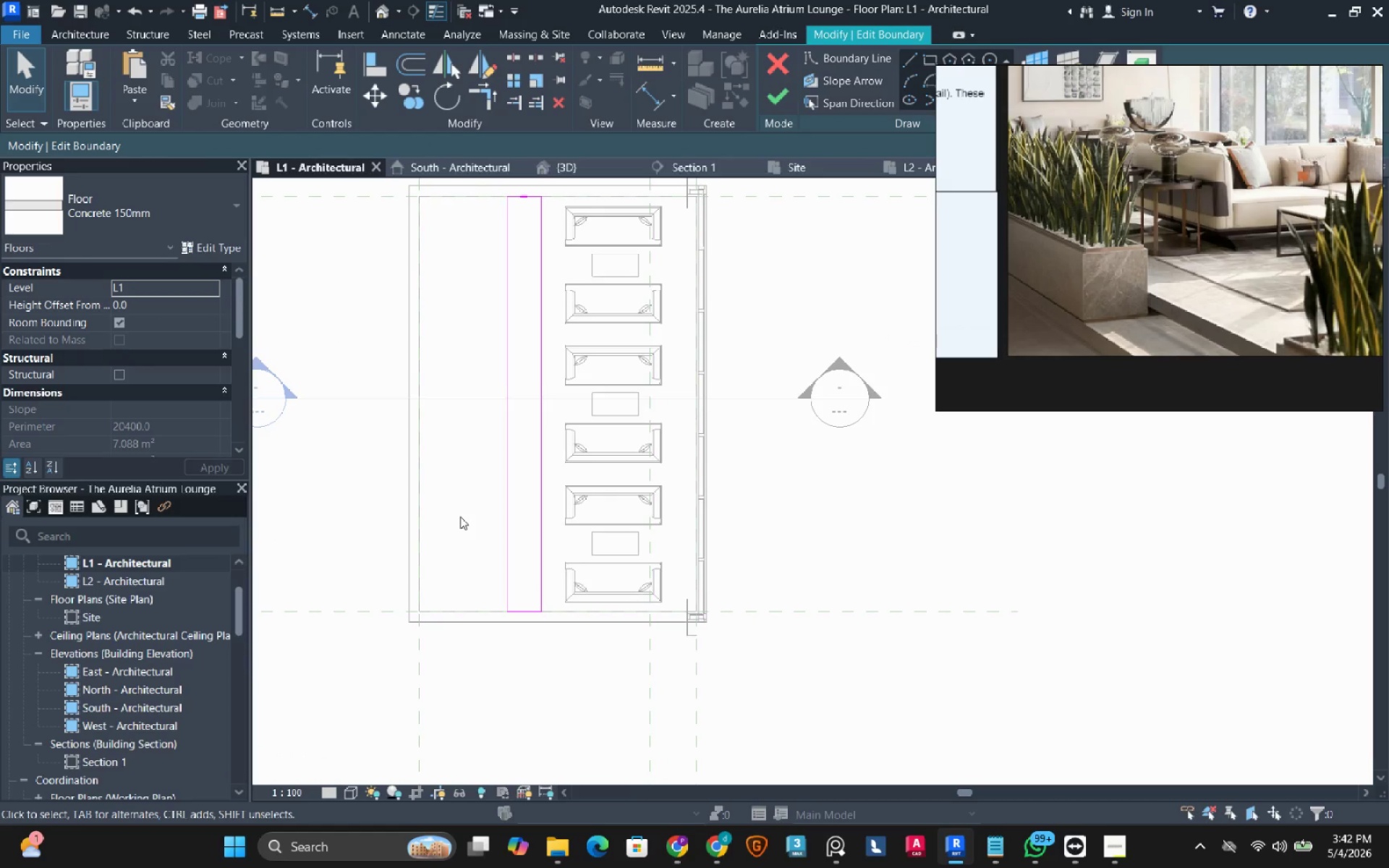 
wait(8.17)
 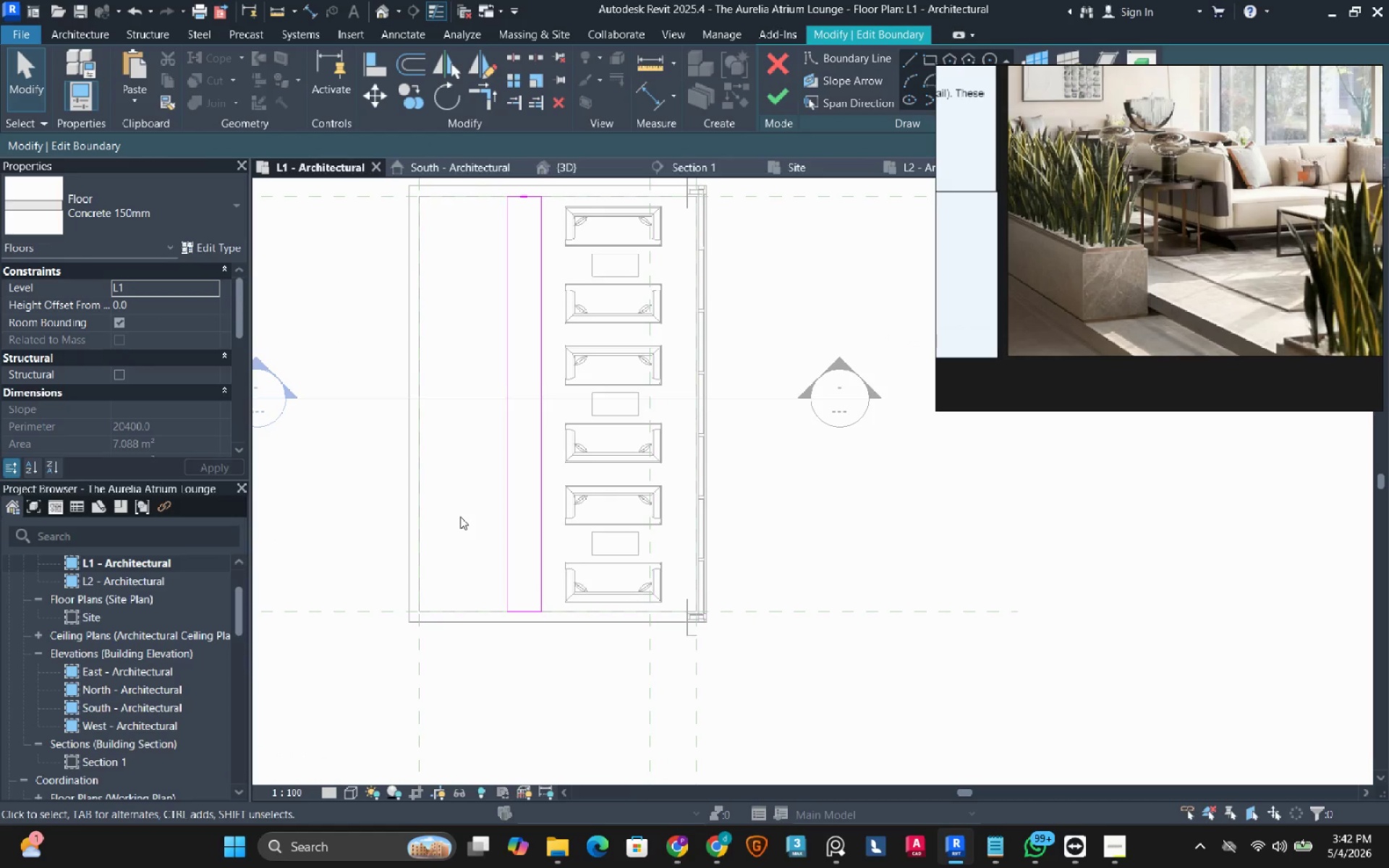 
double_click([436, 265])
 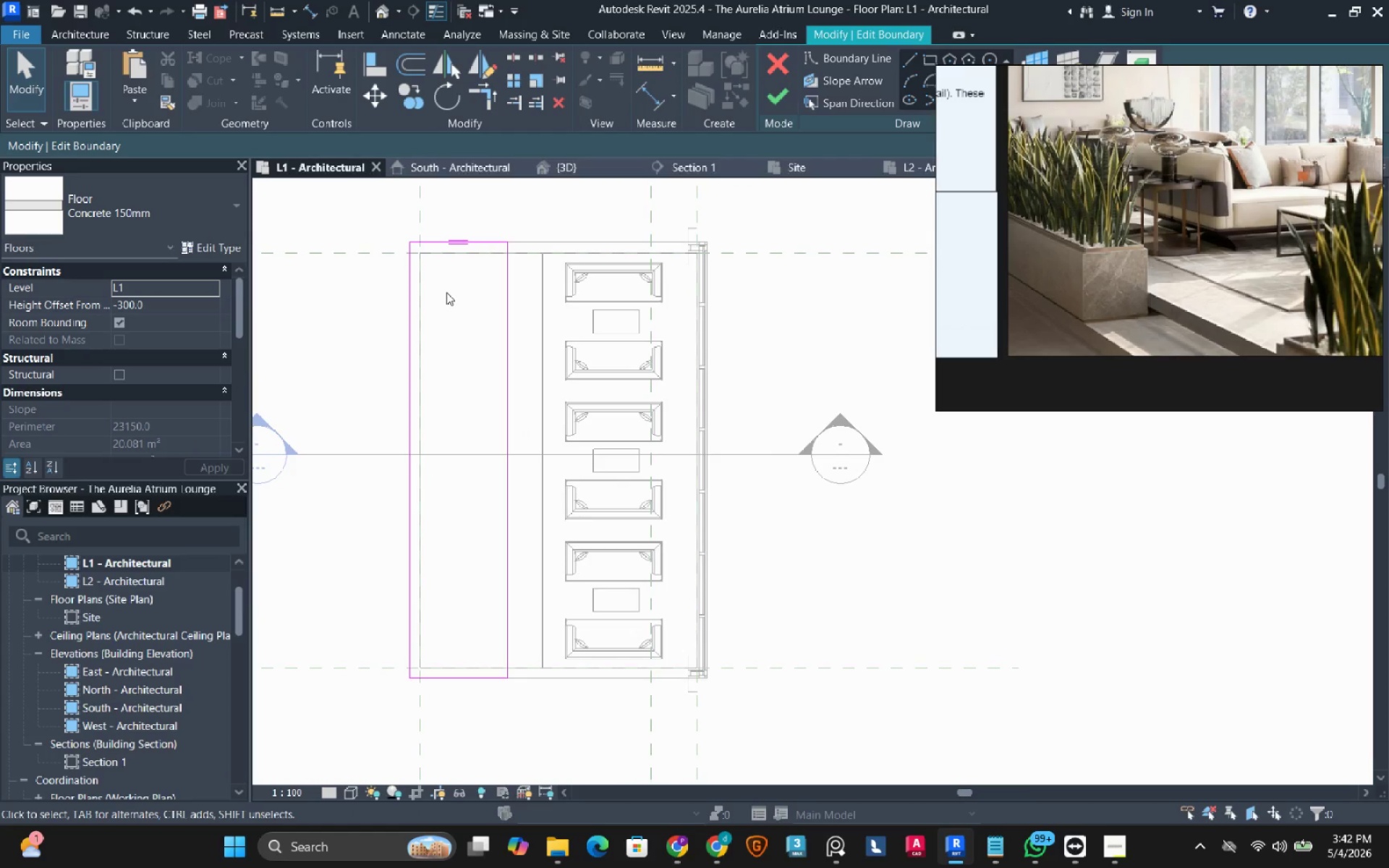 
left_click_drag(start_coordinate=[458, 237], to_coordinate=[468, 247])
 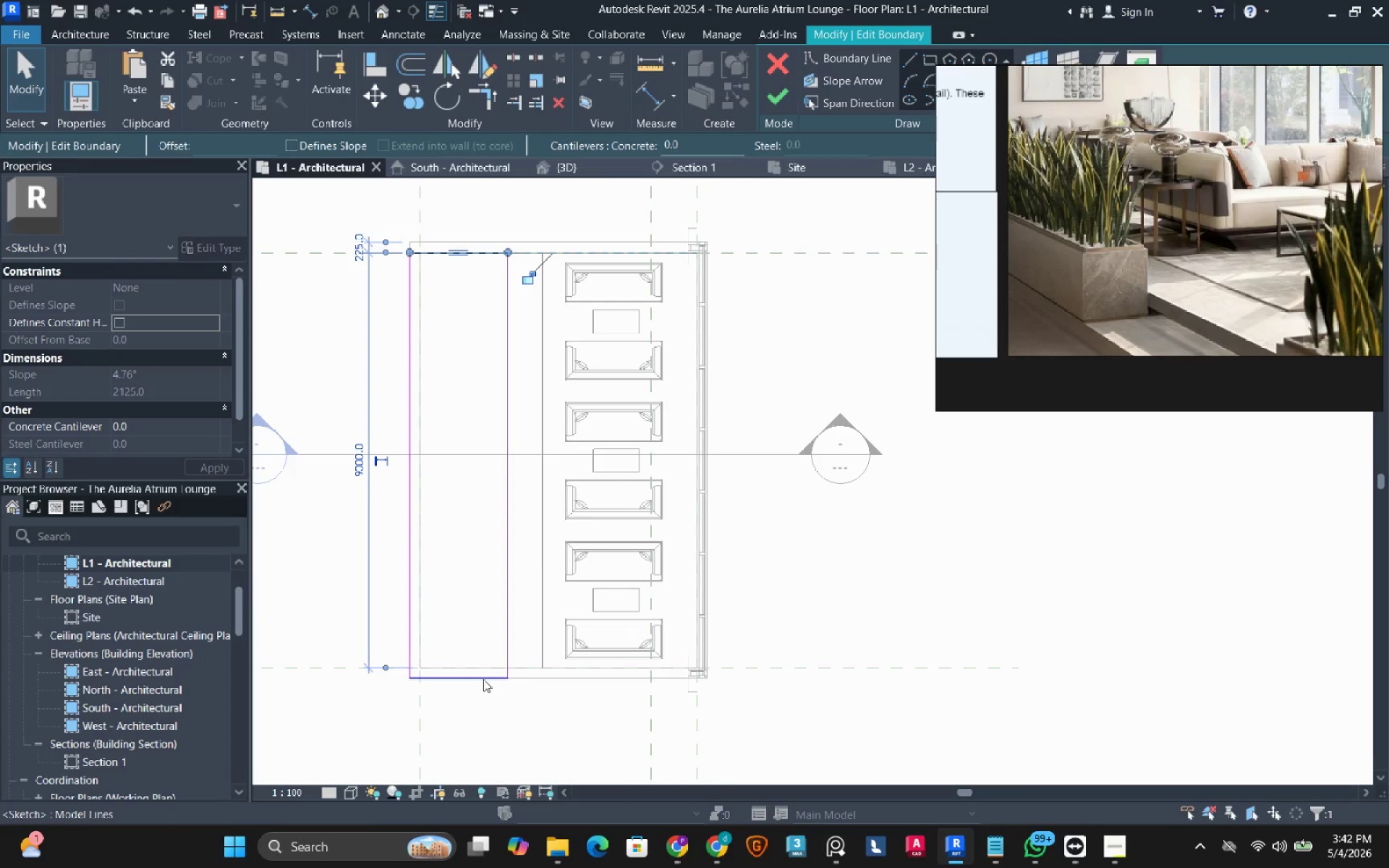 
left_click_drag(start_coordinate=[483, 679], to_coordinate=[478, 667])
 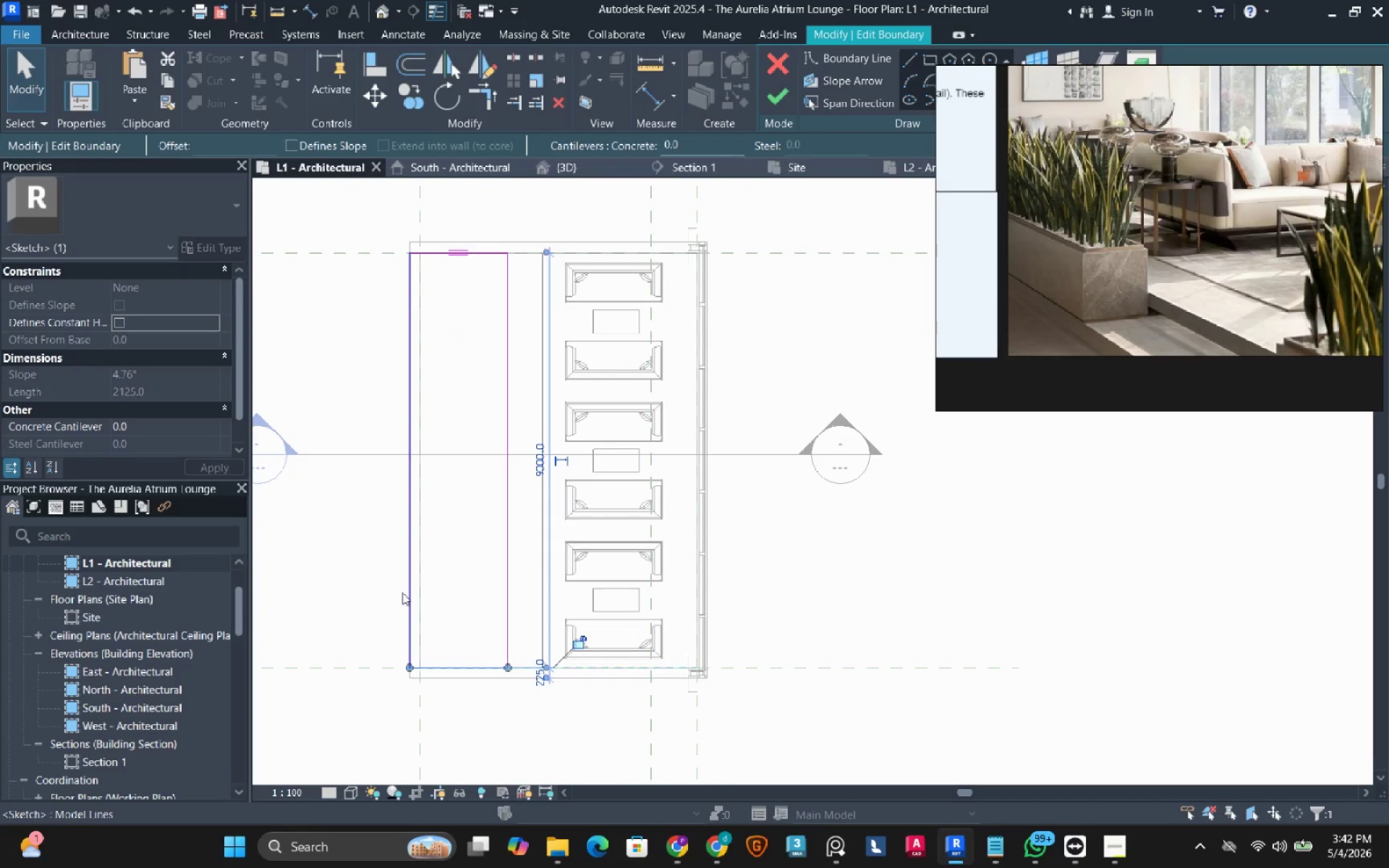 
left_click_drag(start_coordinate=[402, 592], to_coordinate=[415, 608])
 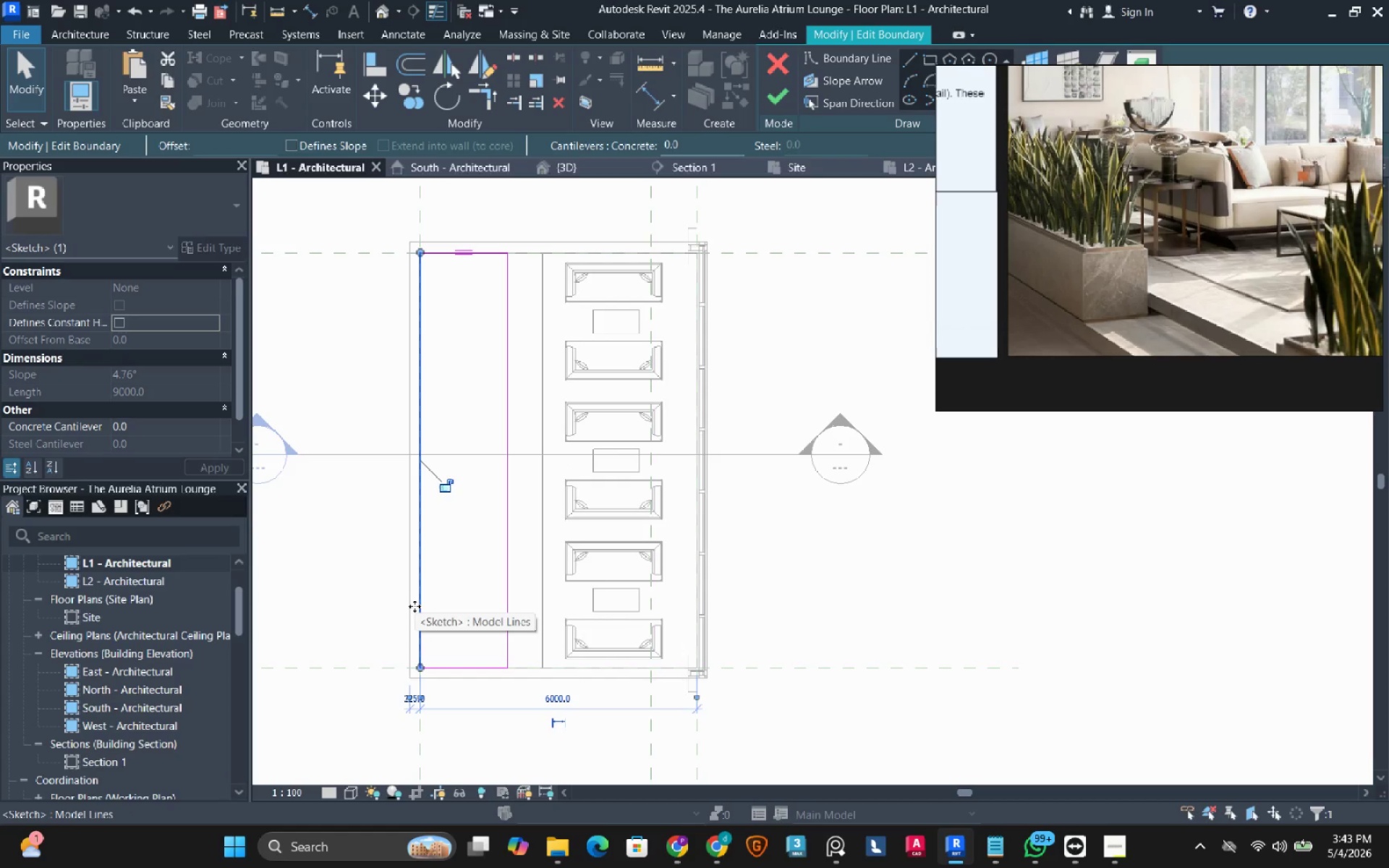 
wait(6.36)
 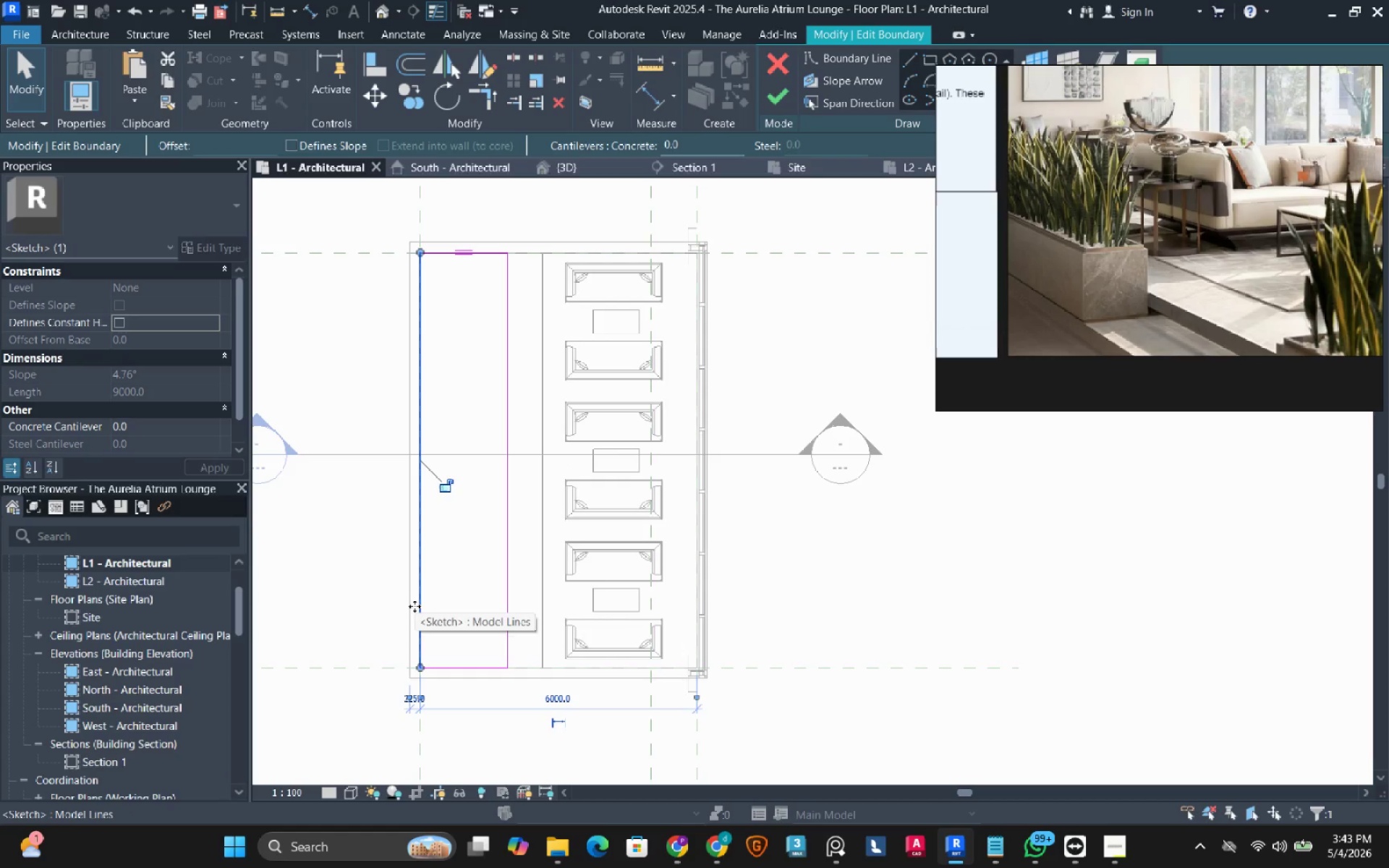 
left_click([785, 90])
 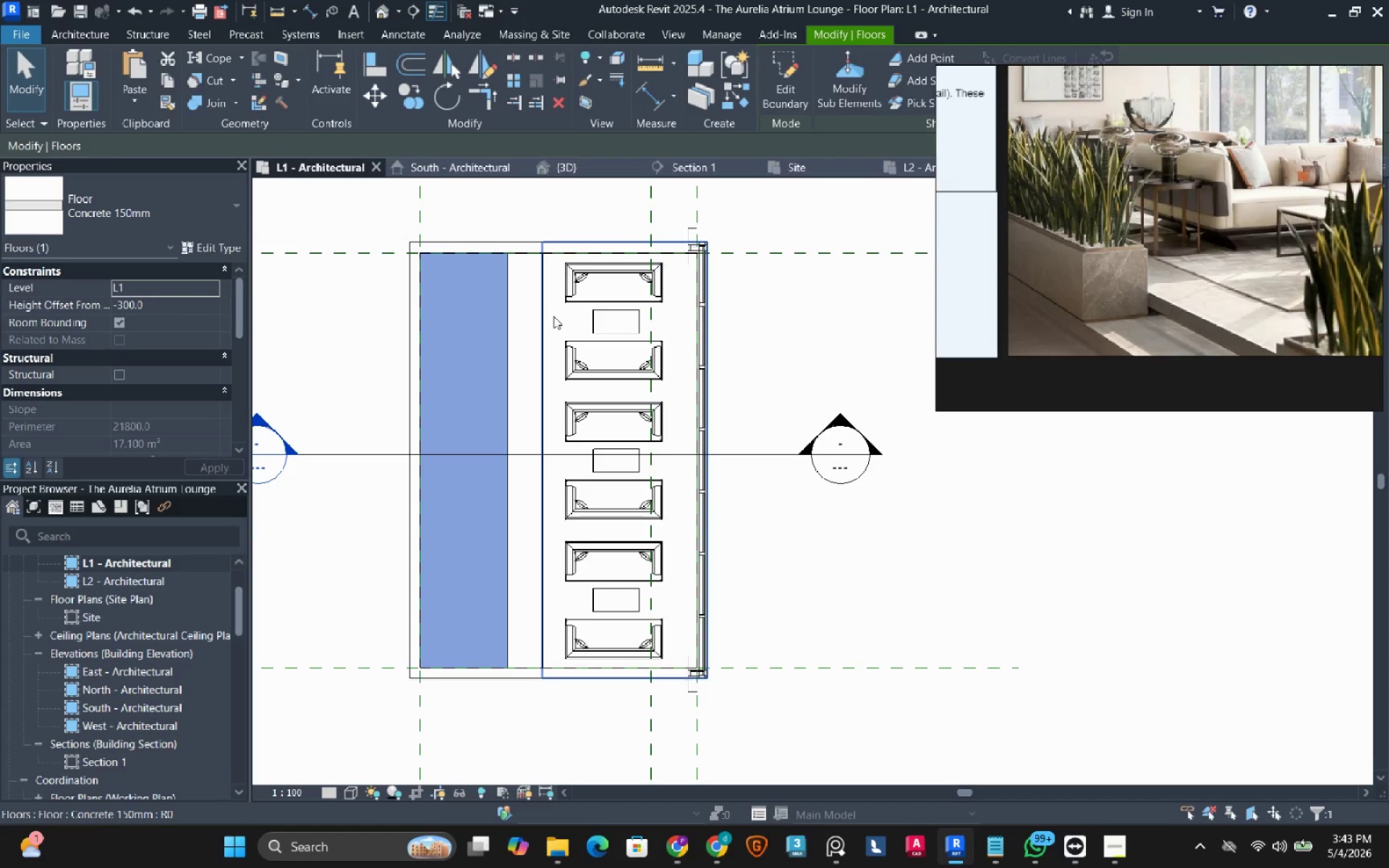 
double_click([553, 316])
 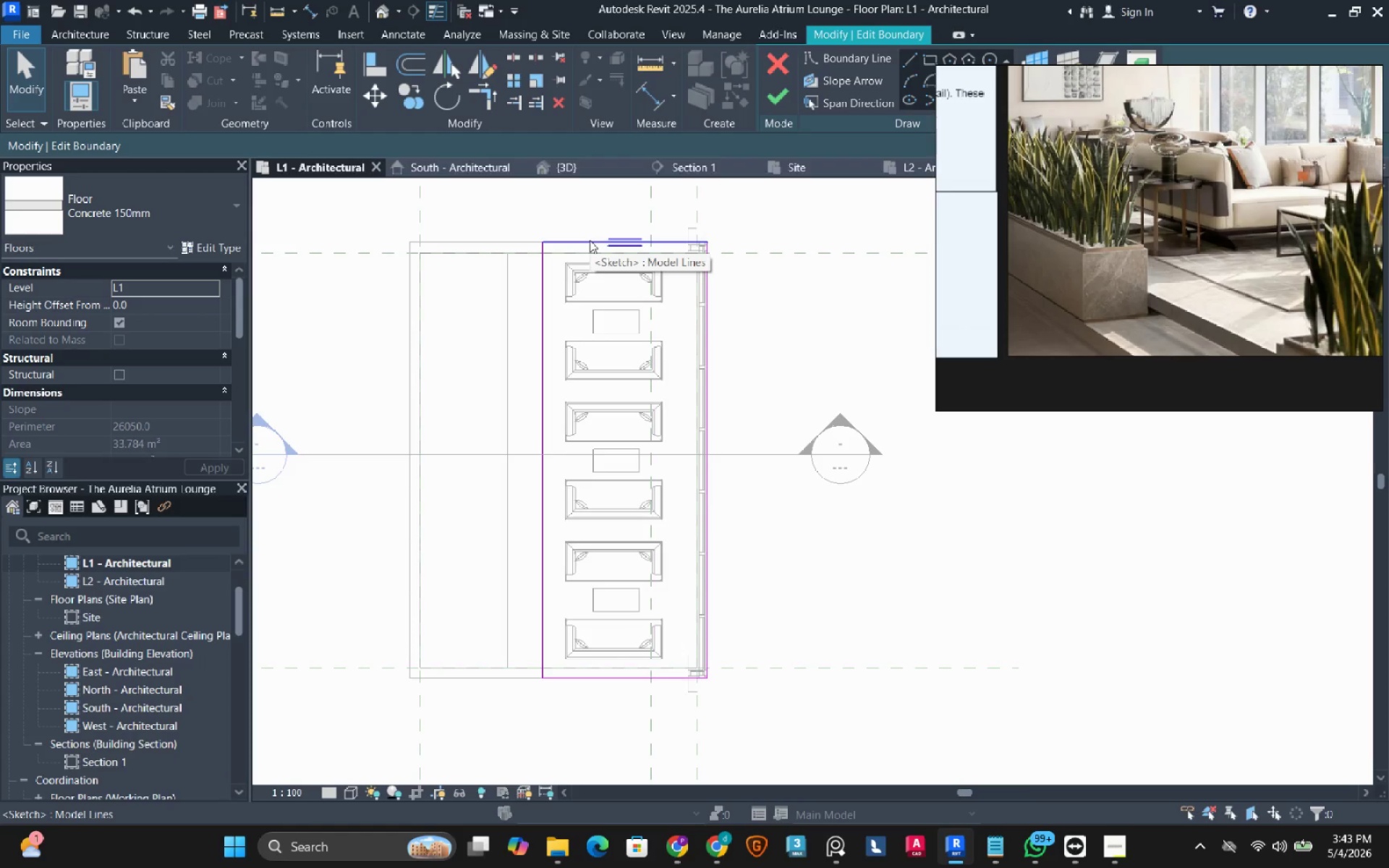 
left_click([786, 98])
 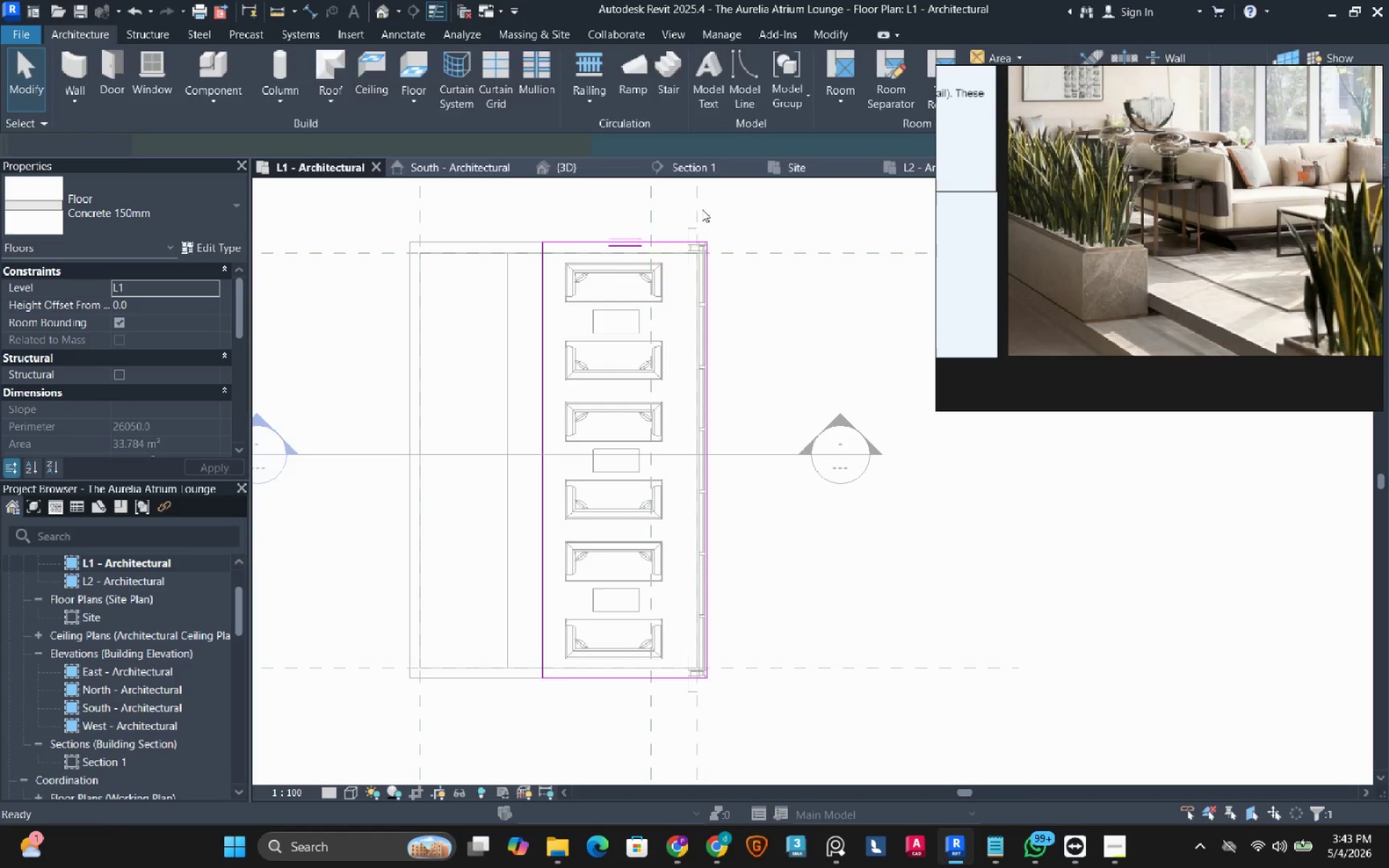 
mouse_move([655, 263])
 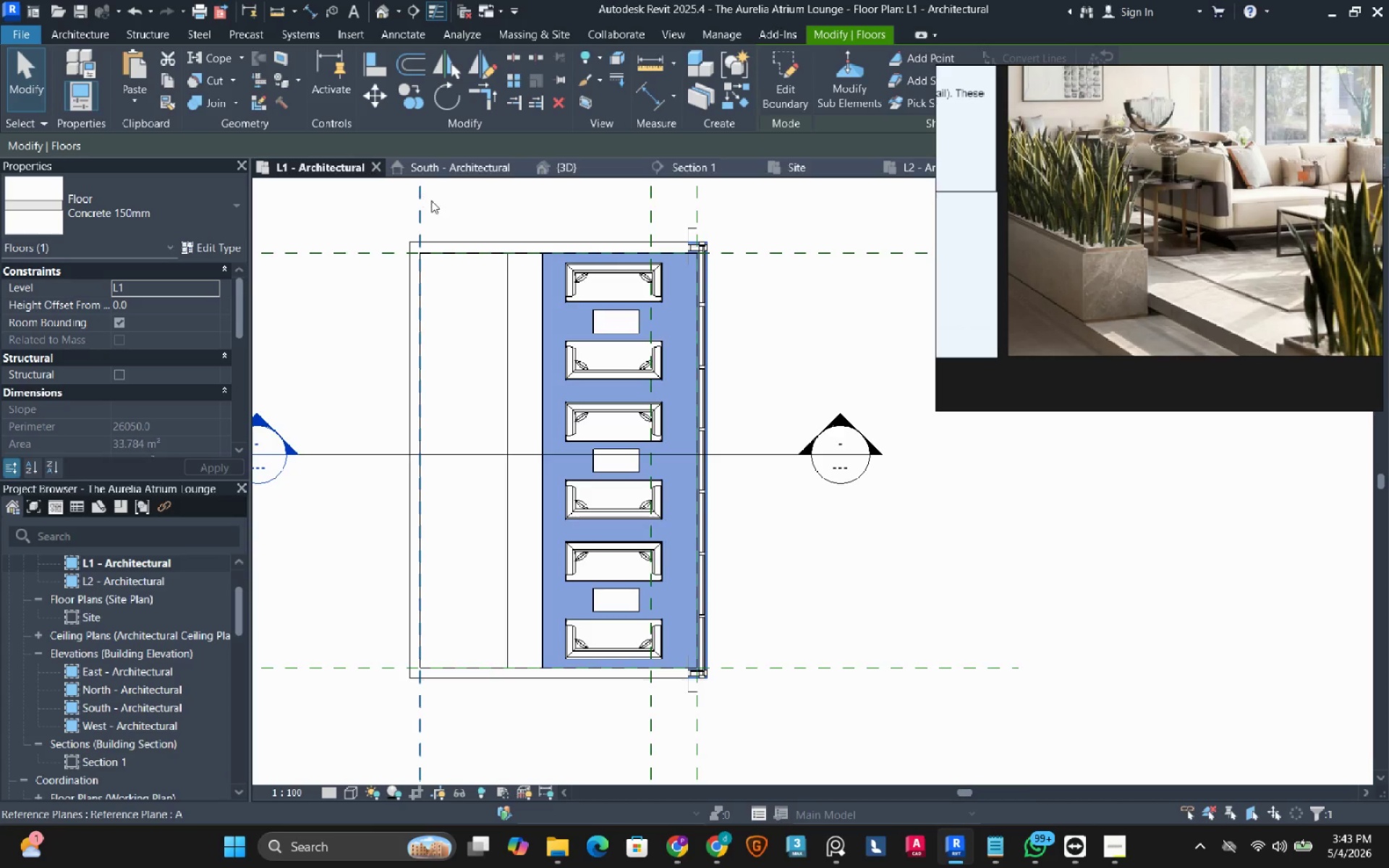 
left_click([543, 173])
 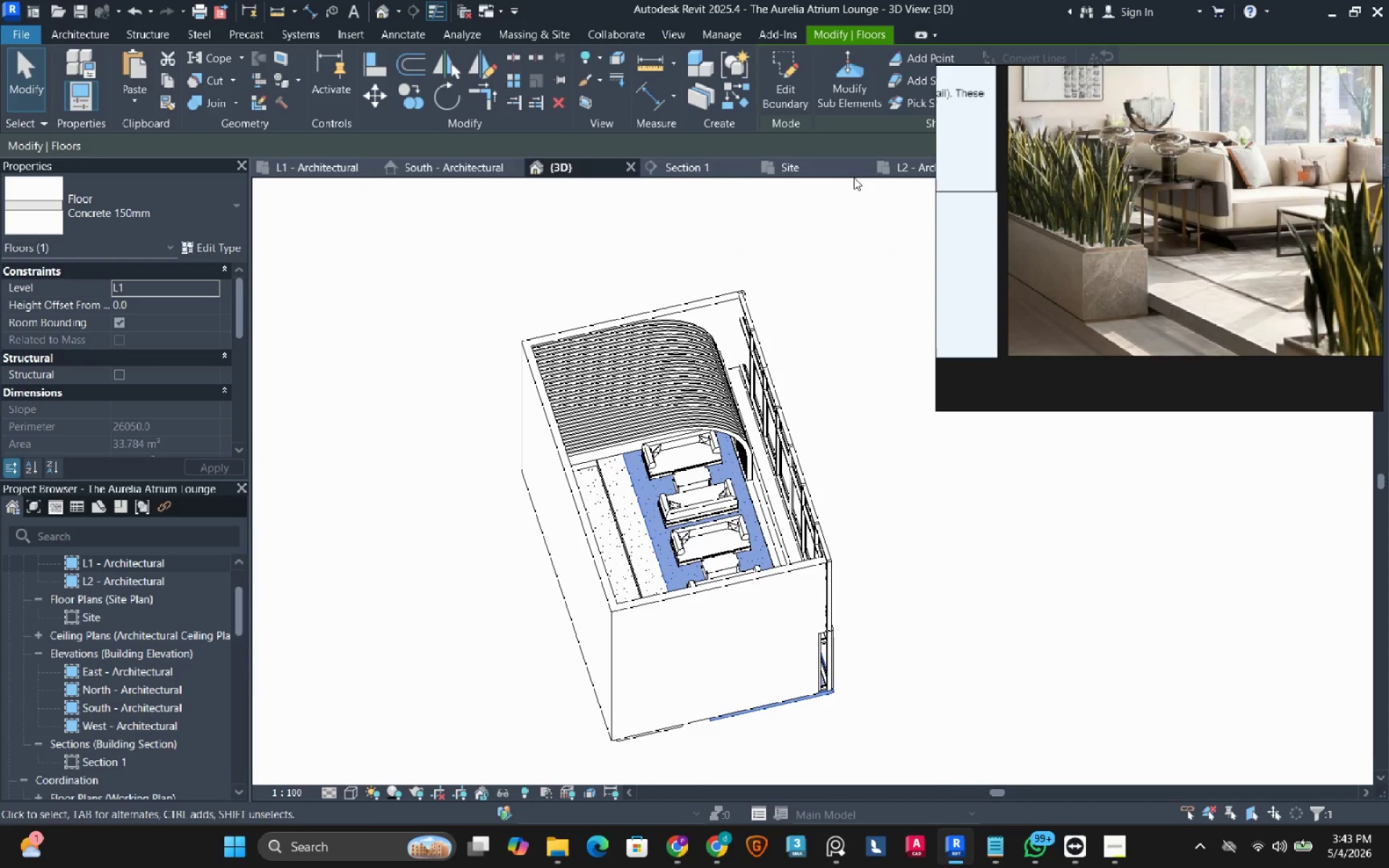 
left_click([697, 171])
 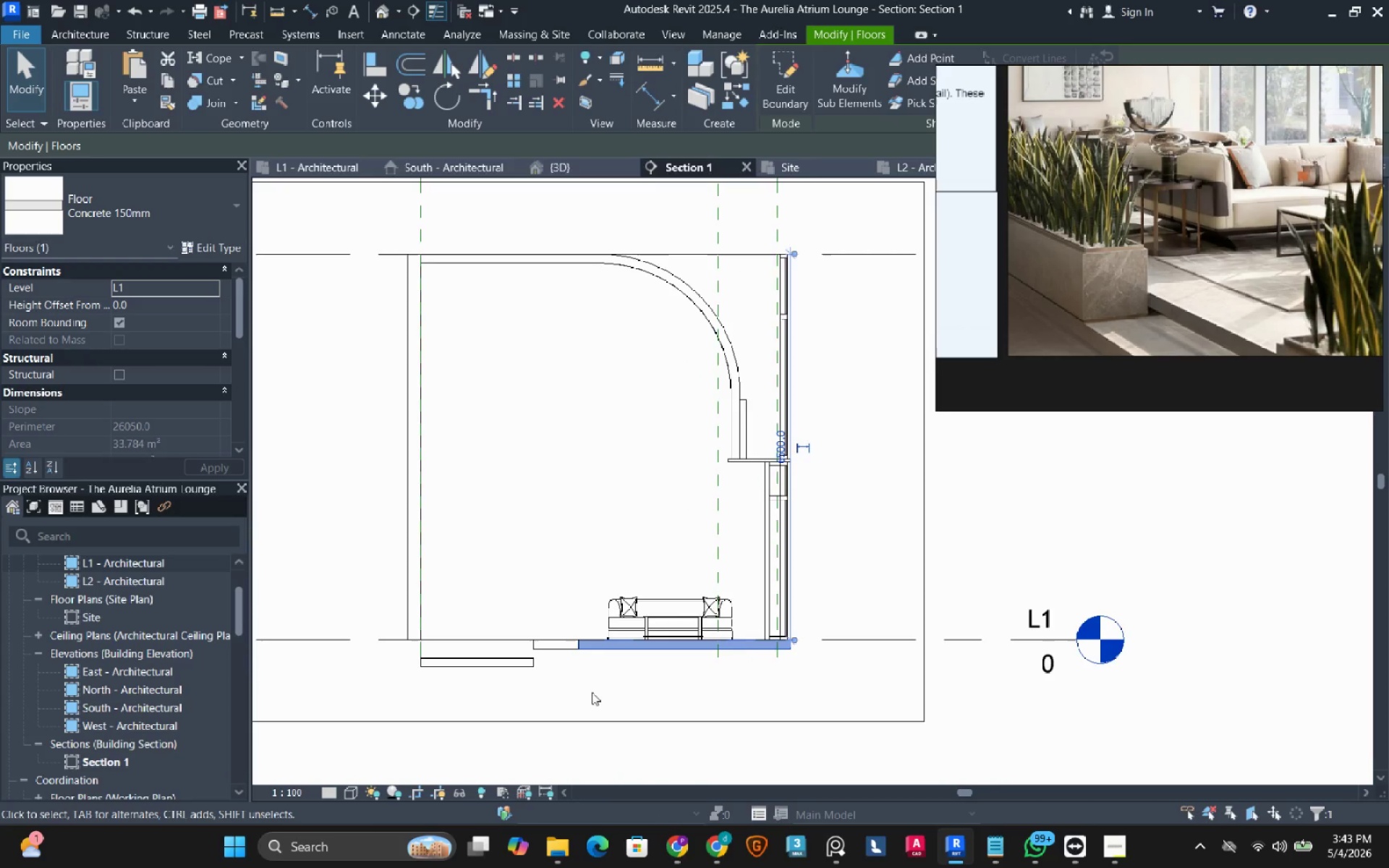 
left_click([550, 609])
 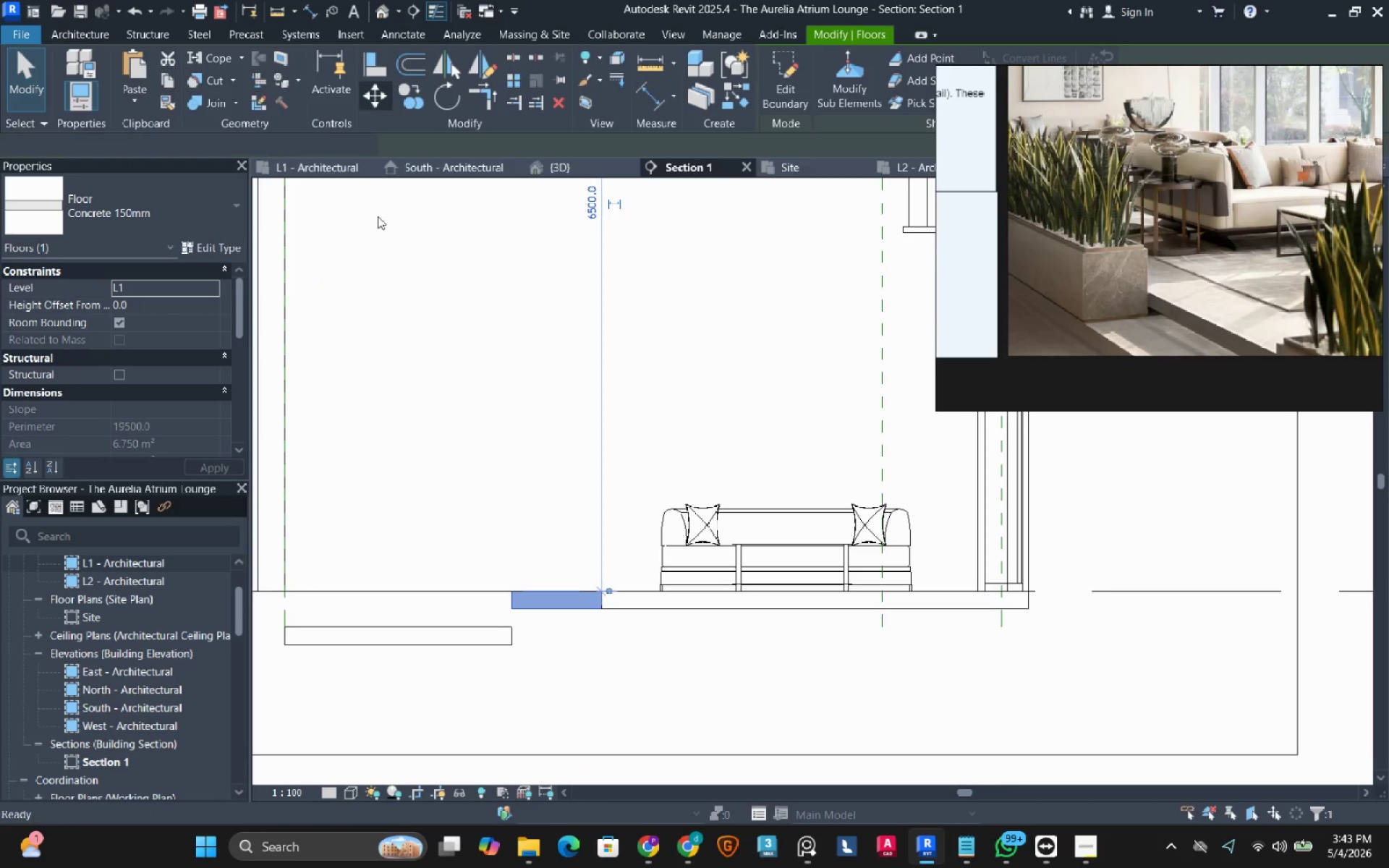 
scroll: coordinate [453, 626], scroll_direction: up, amount: 8.0
 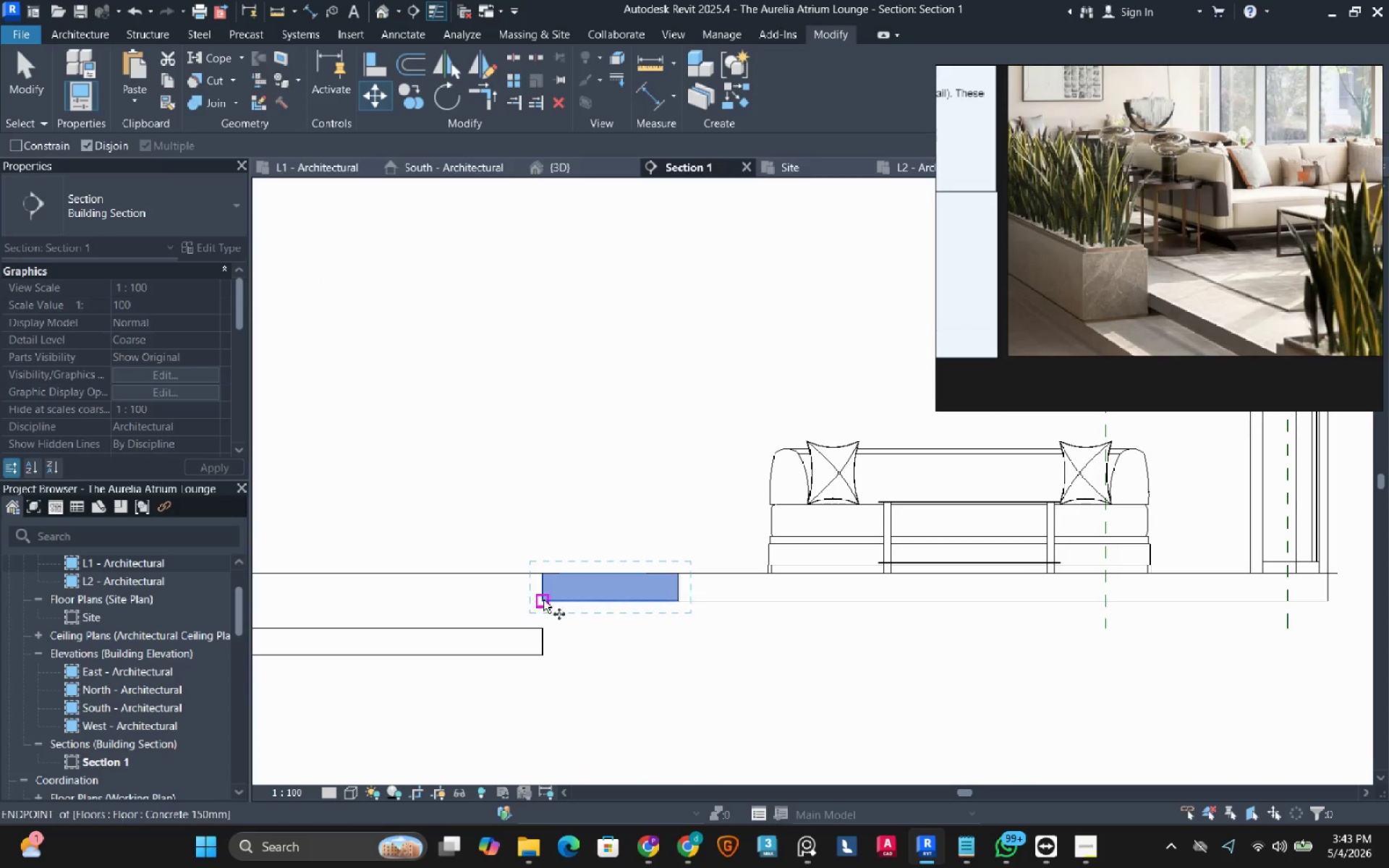 
left_click([543, 600])
 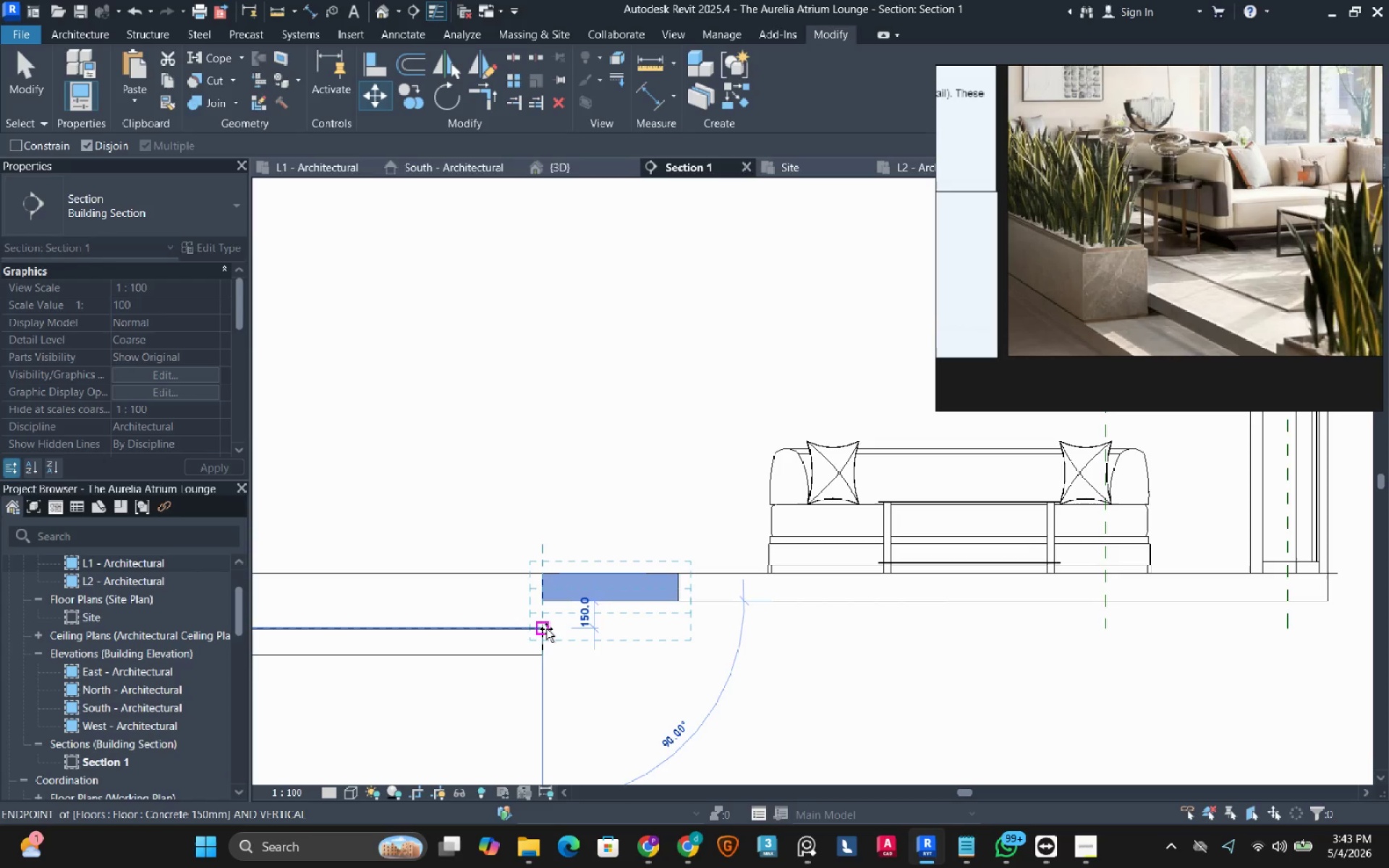 
left_click([546, 629])
 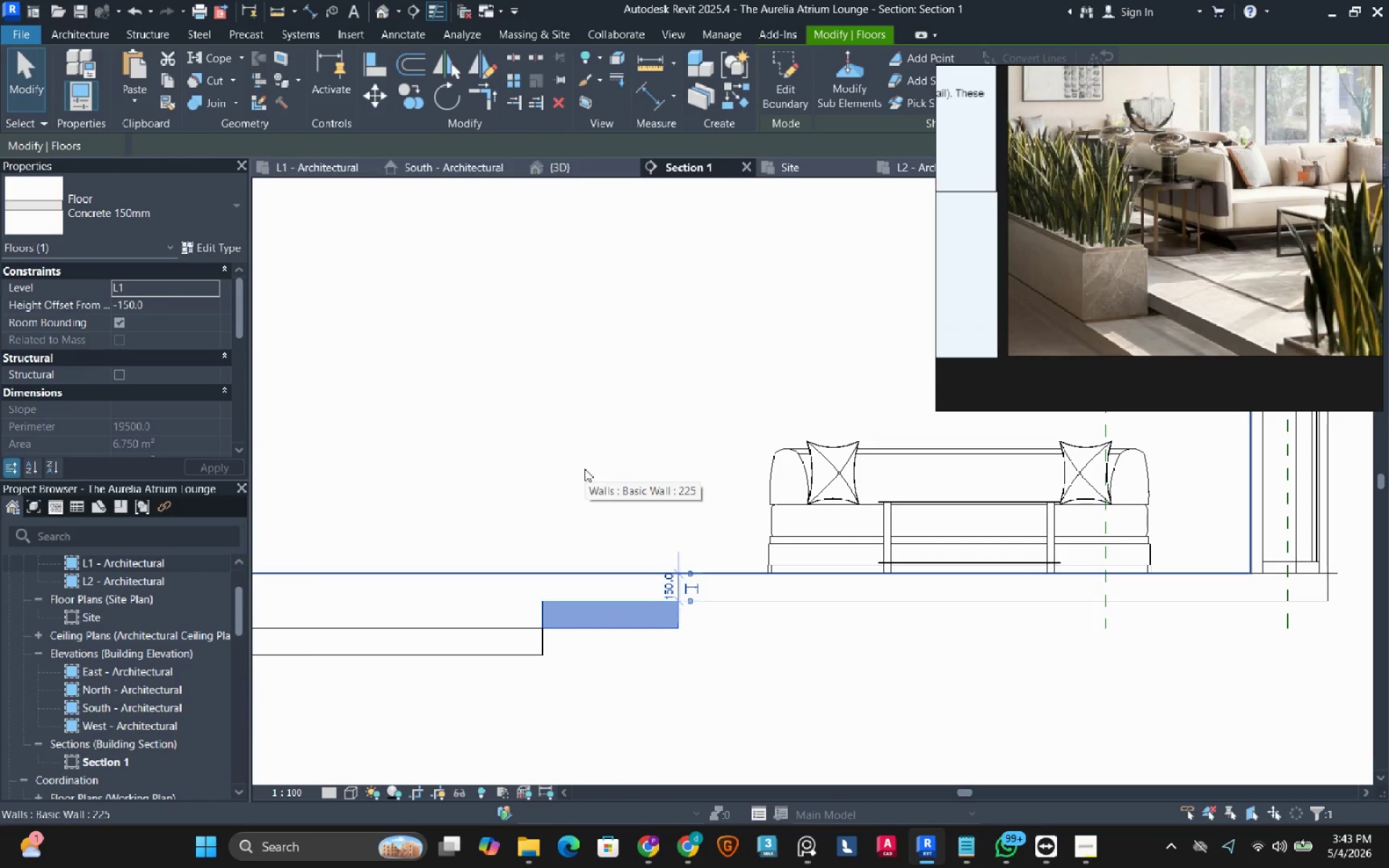 
left_click([585, 469])
 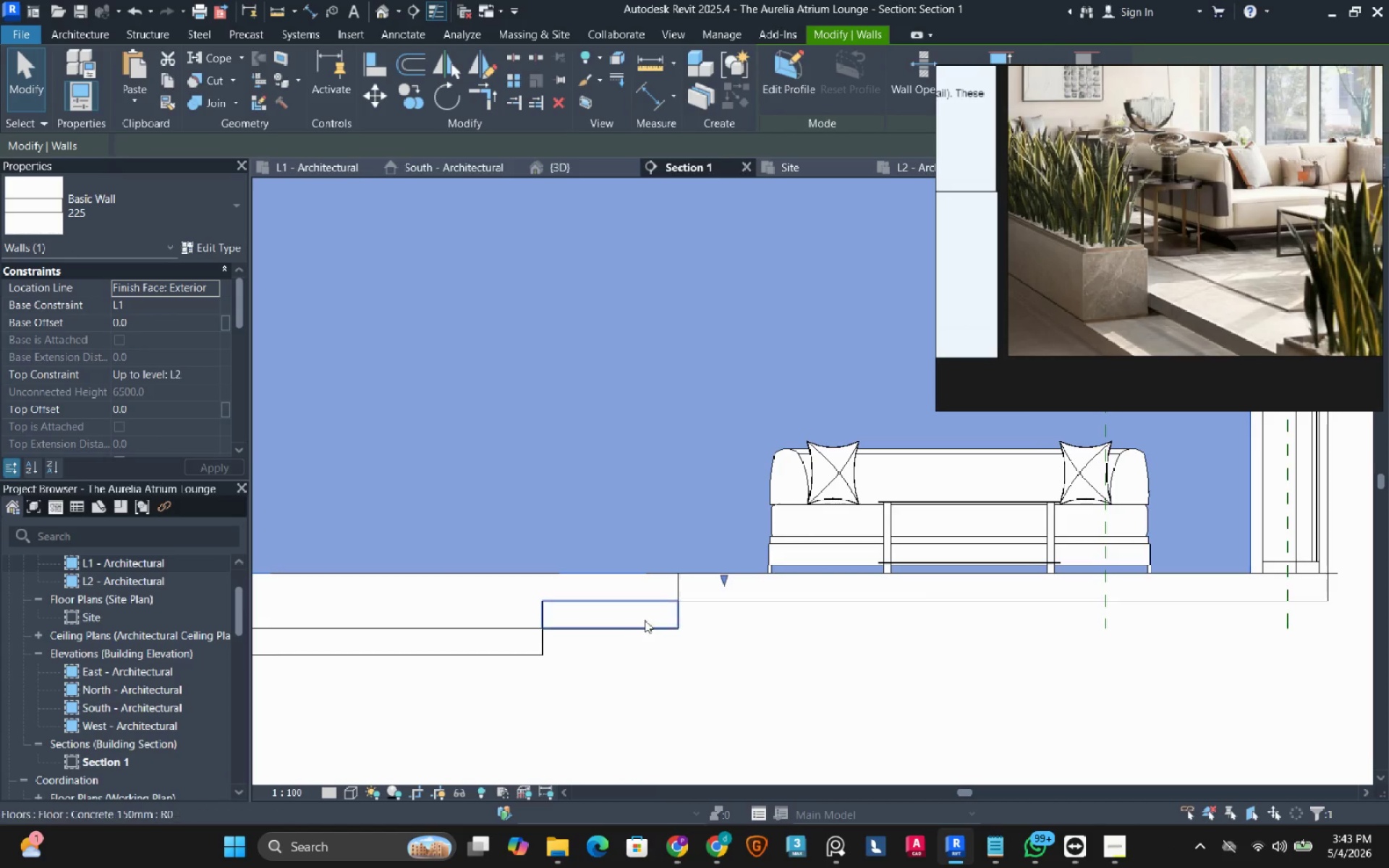 
double_click([645, 620])
 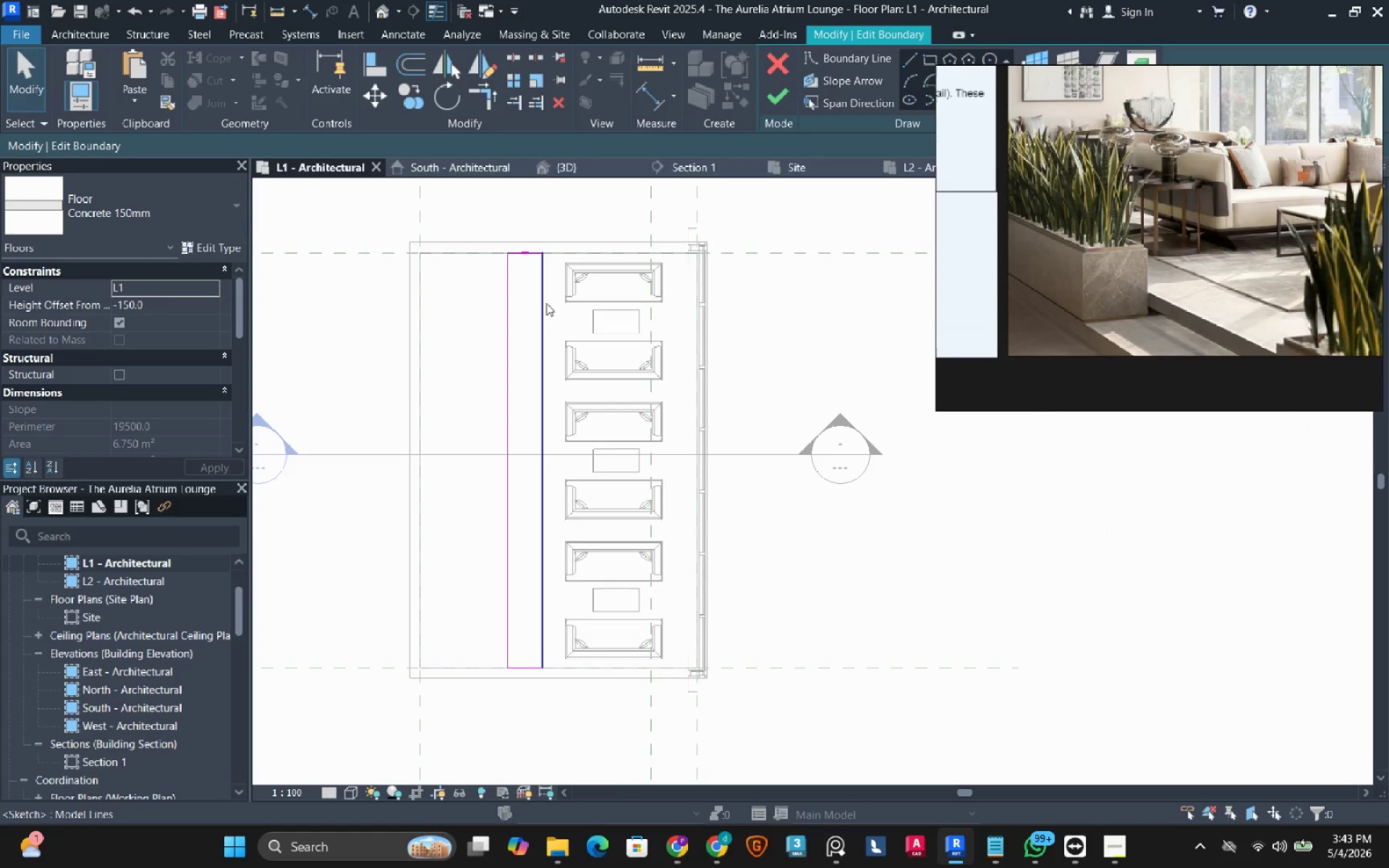 
left_click_drag(start_coordinate=[546, 303], to_coordinate=[696, 338])
 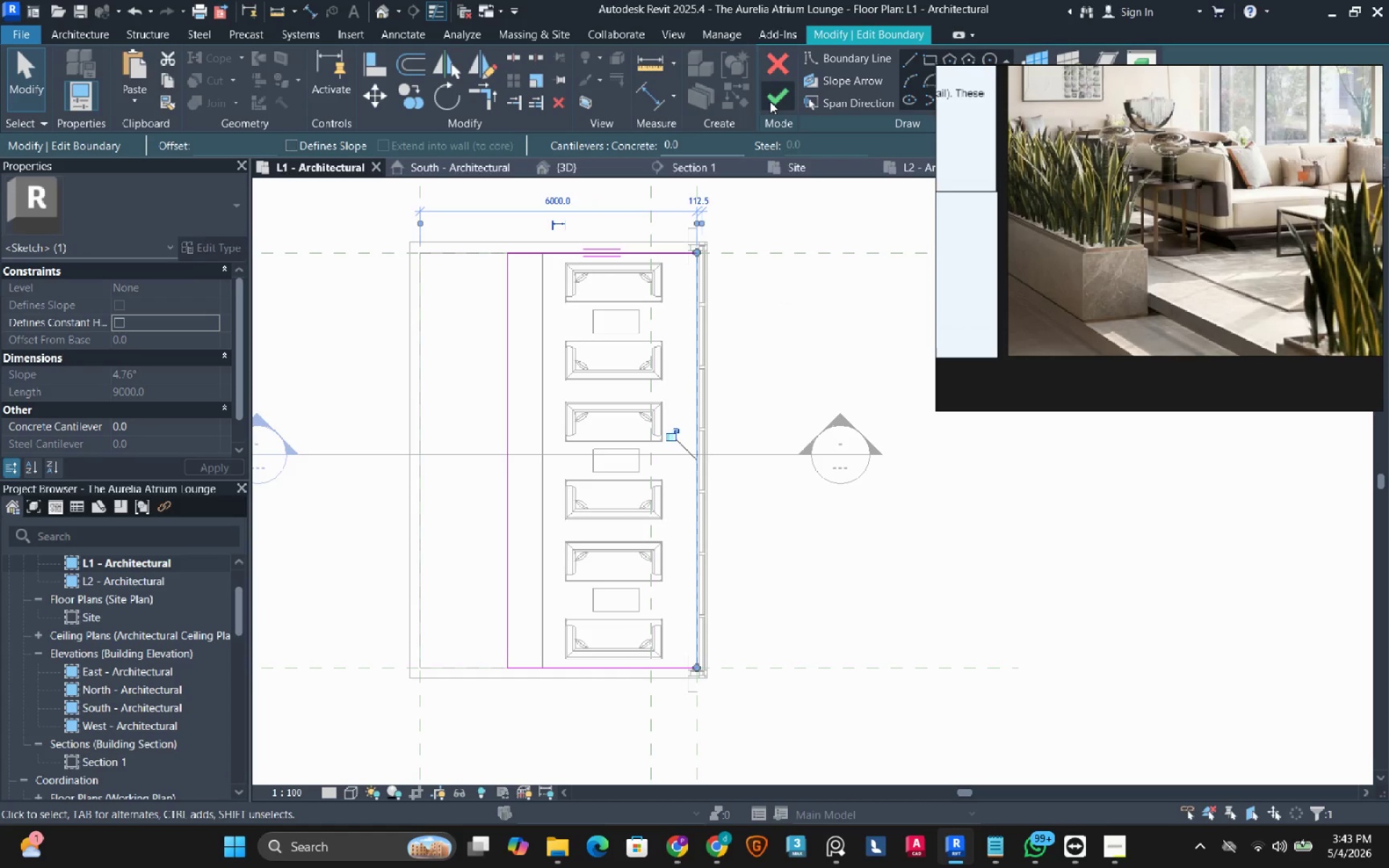 
left_click([770, 101])
 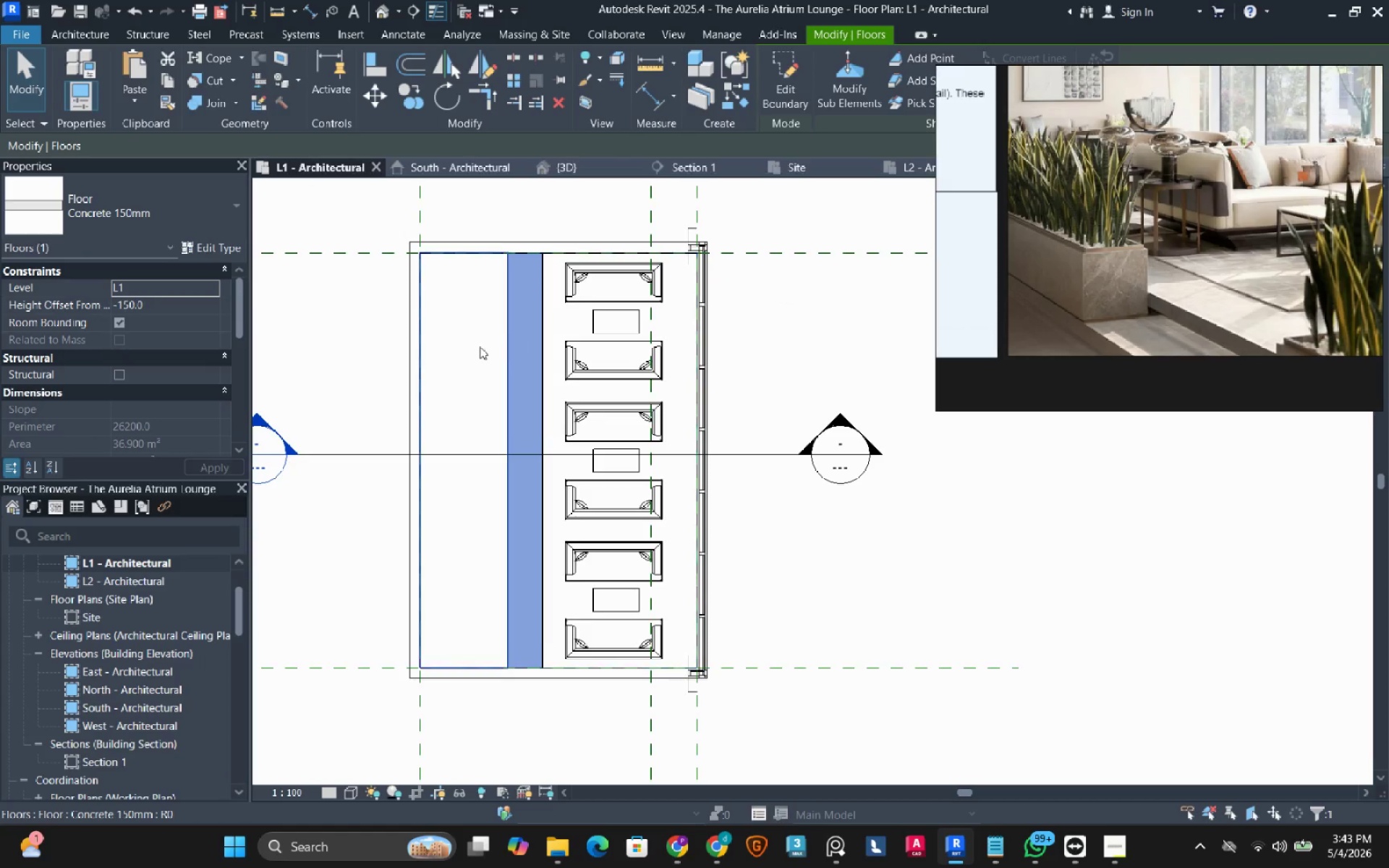 
double_click([480, 346])
 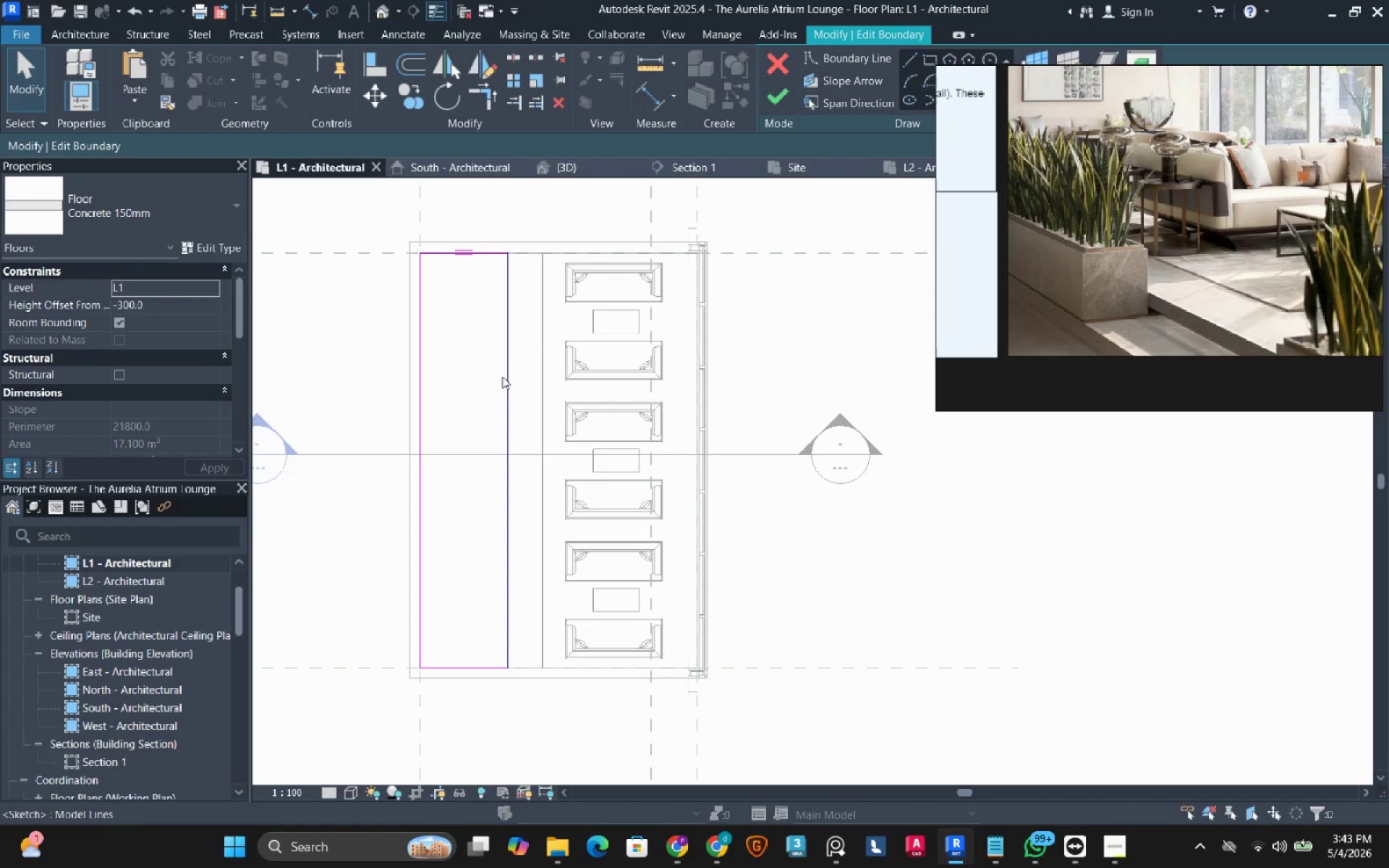 
left_click_drag(start_coordinate=[511, 381], to_coordinate=[694, 364])
 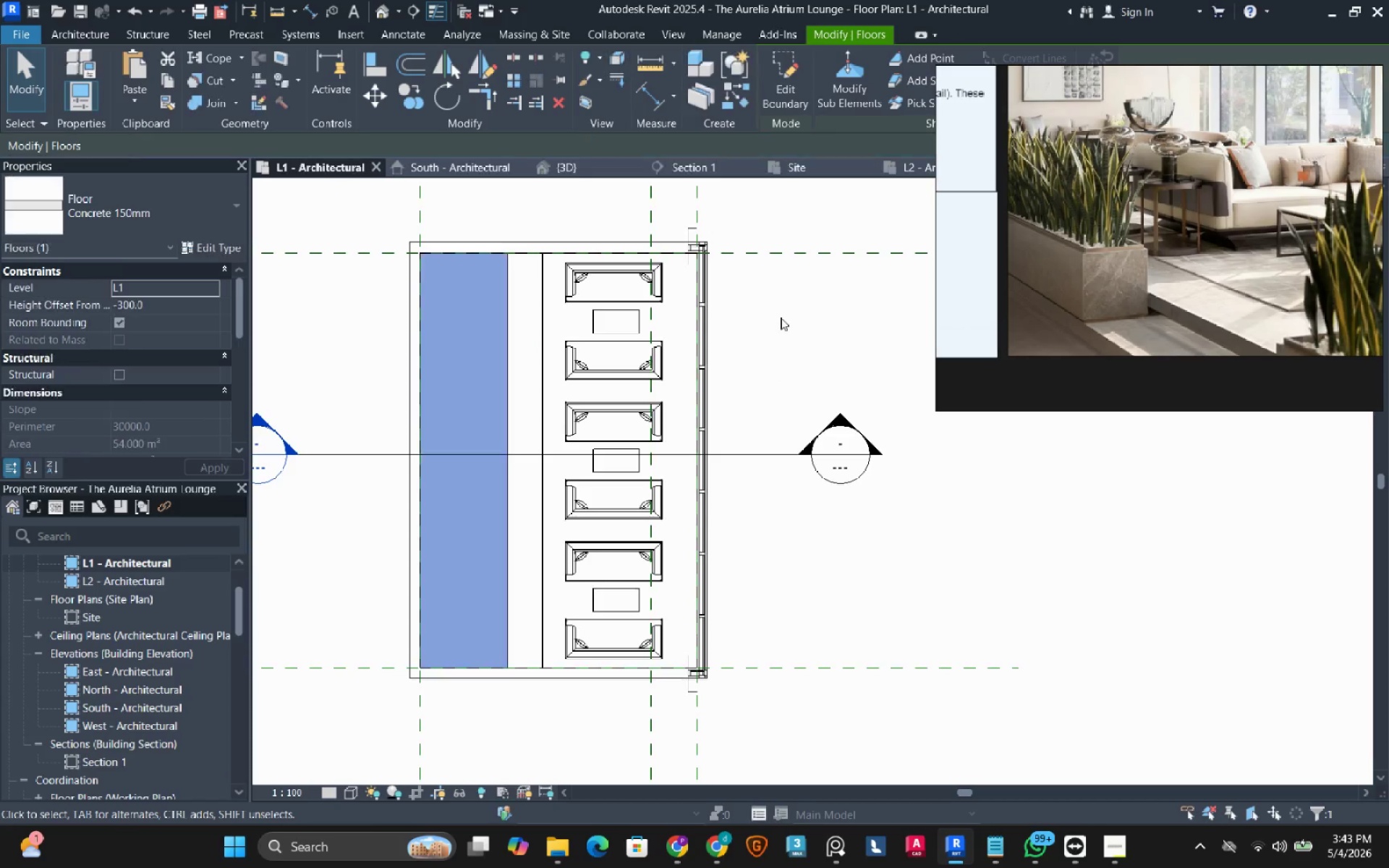 
left_click([781, 318])
 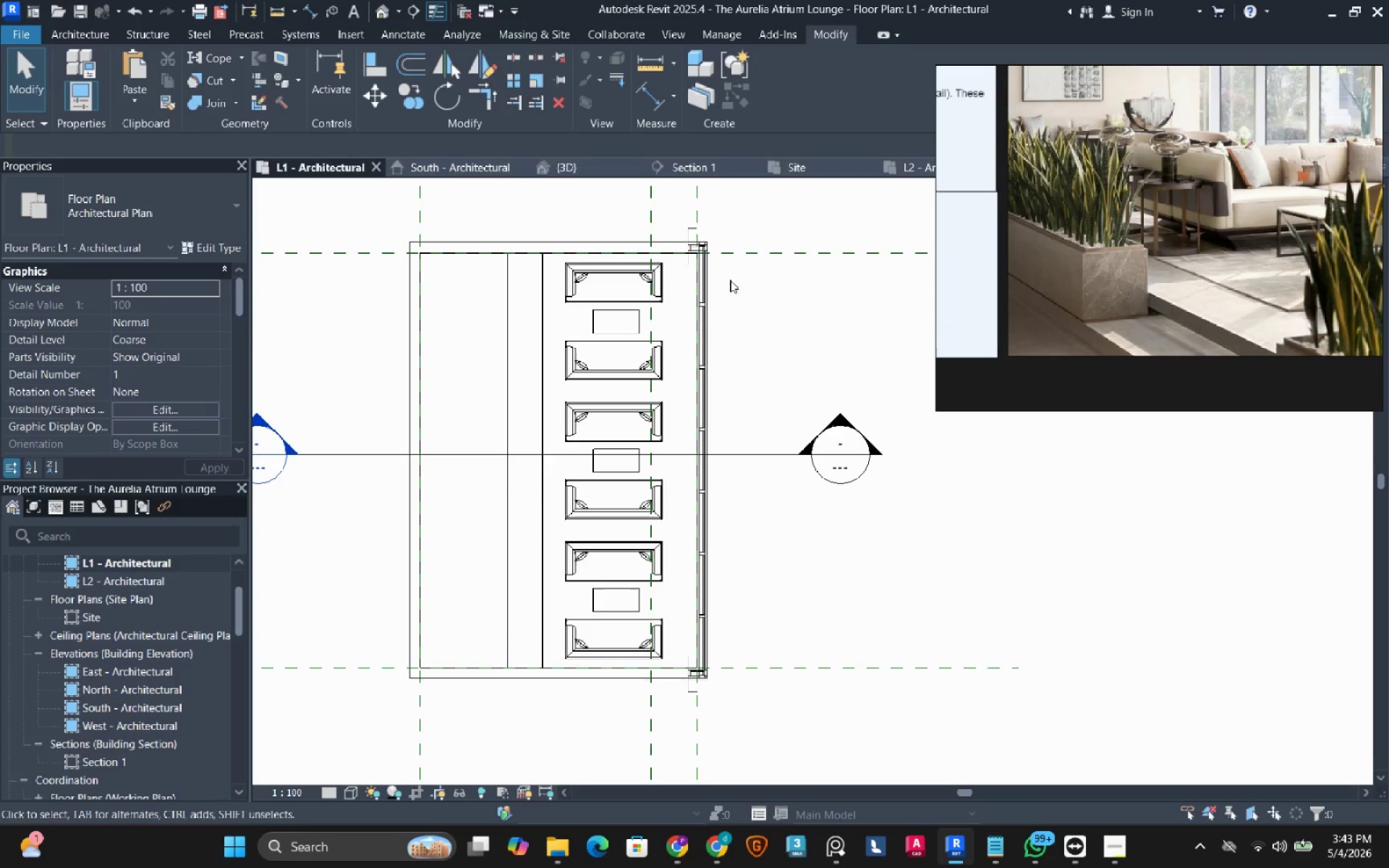 
left_click([689, 169])
 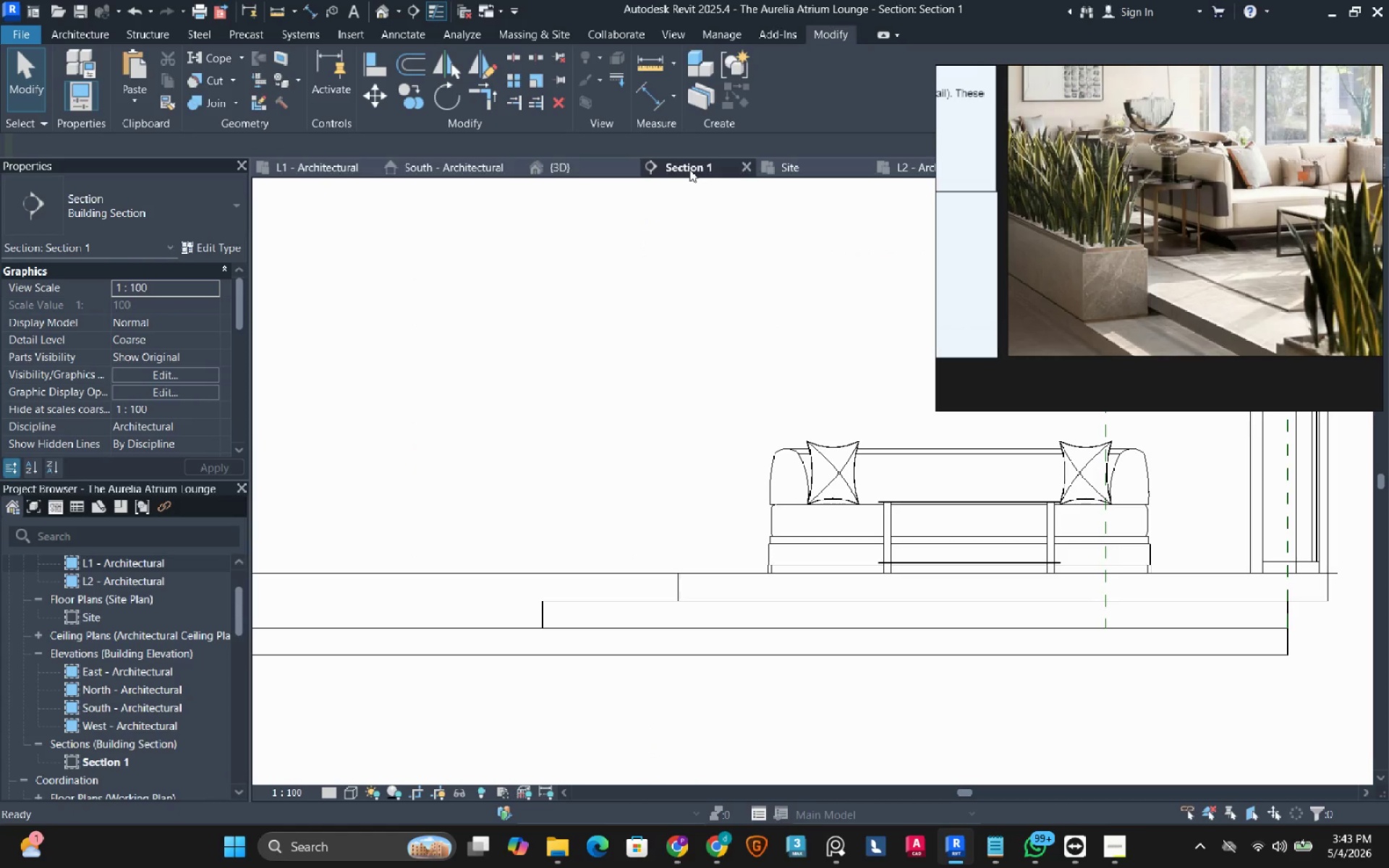 
scroll: coordinate [580, 472], scroll_direction: down, amount: 7.0
 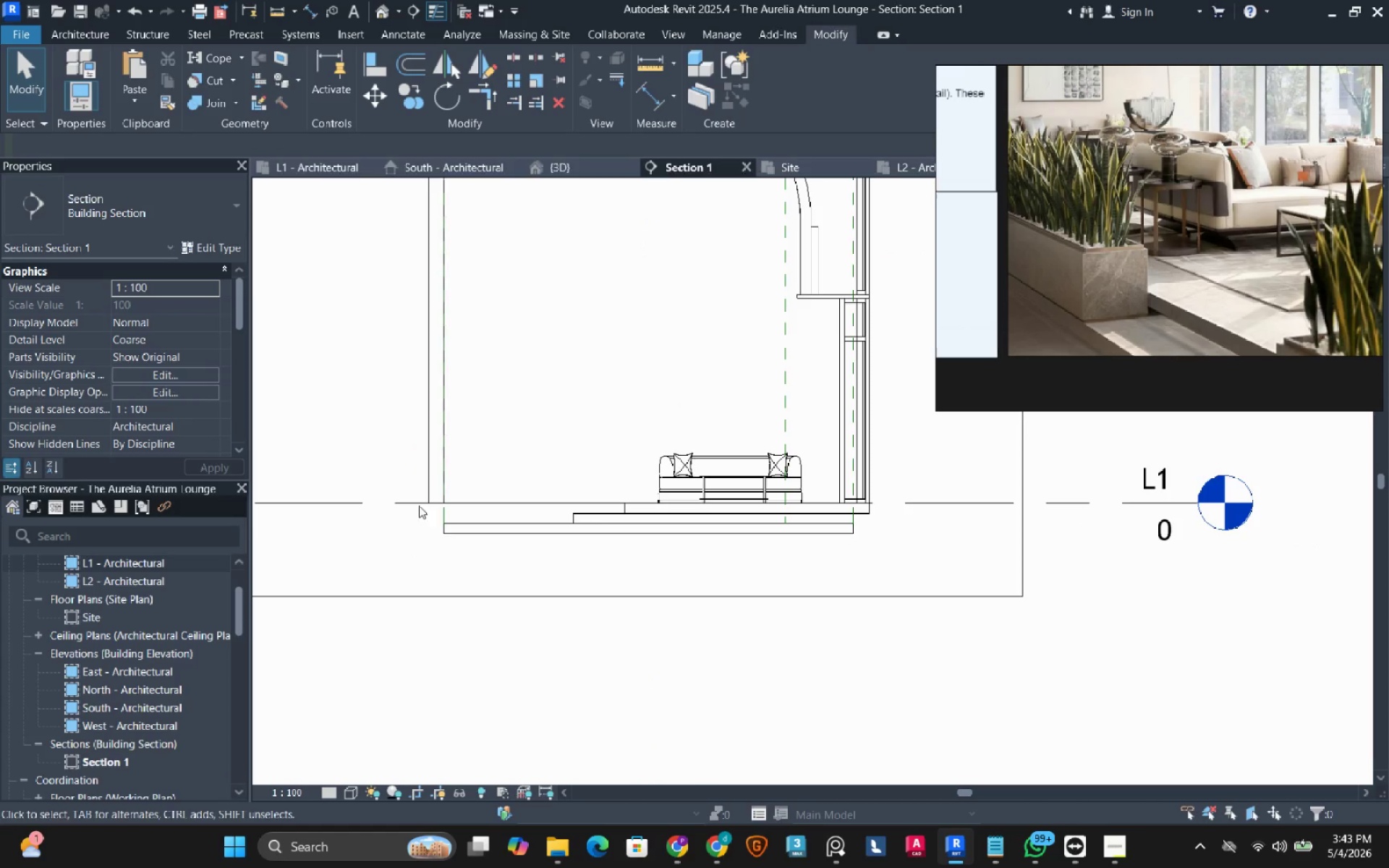 
left_click([441, 469])
 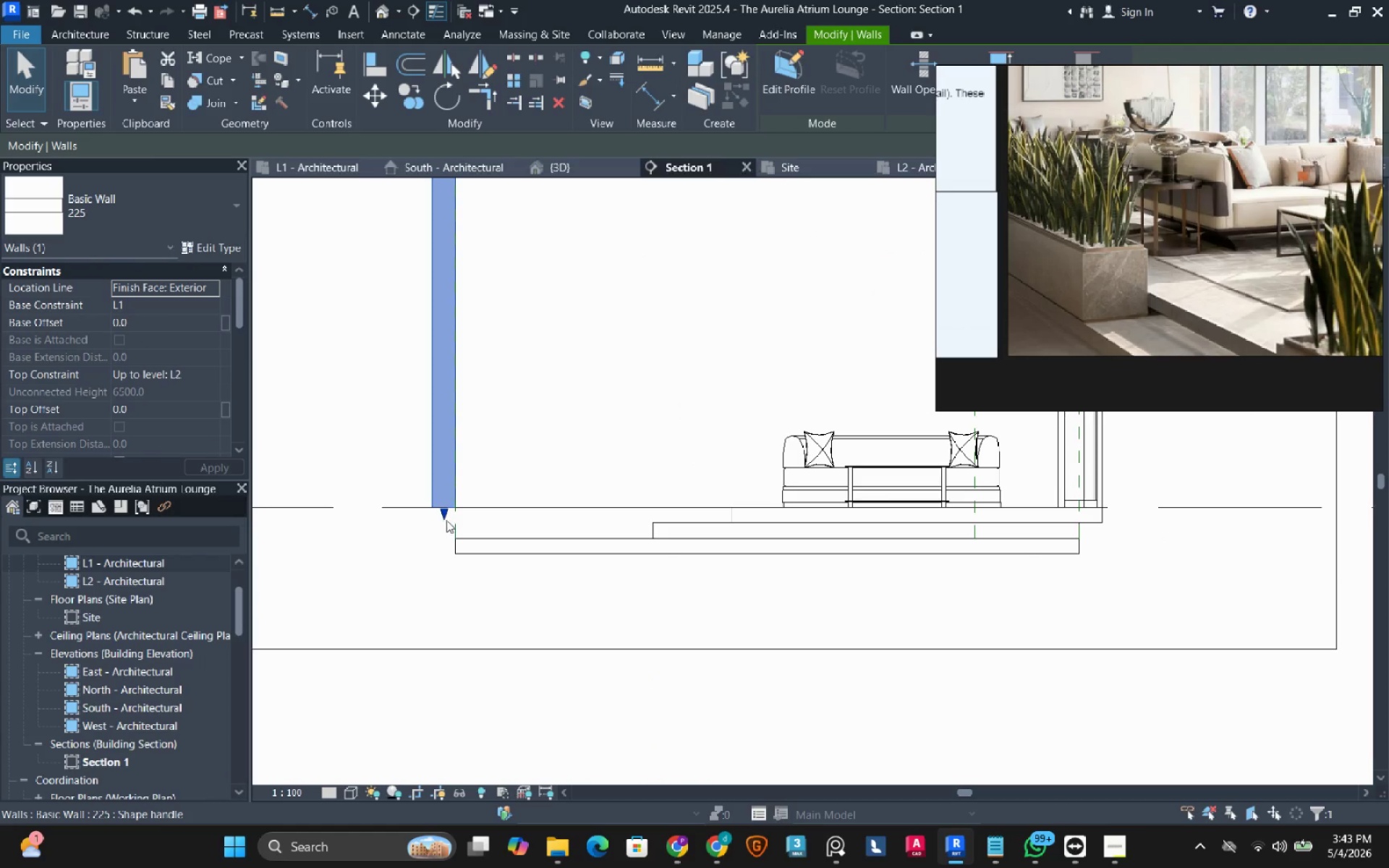 
scroll: coordinate [421, 495], scroll_direction: up, amount: 3.0
 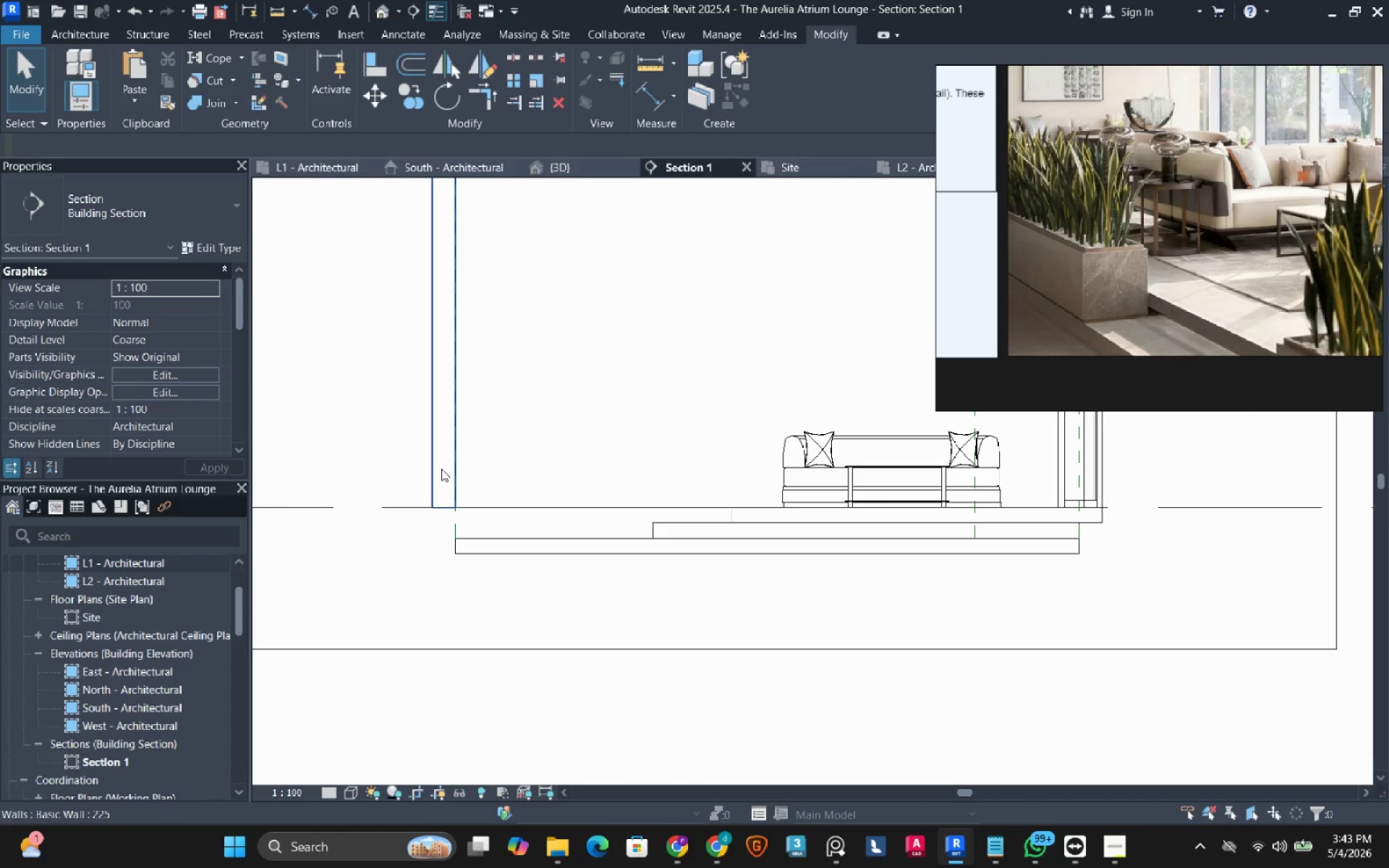 
left_click_drag(start_coordinate=[445, 520], to_coordinate=[493, 579])
 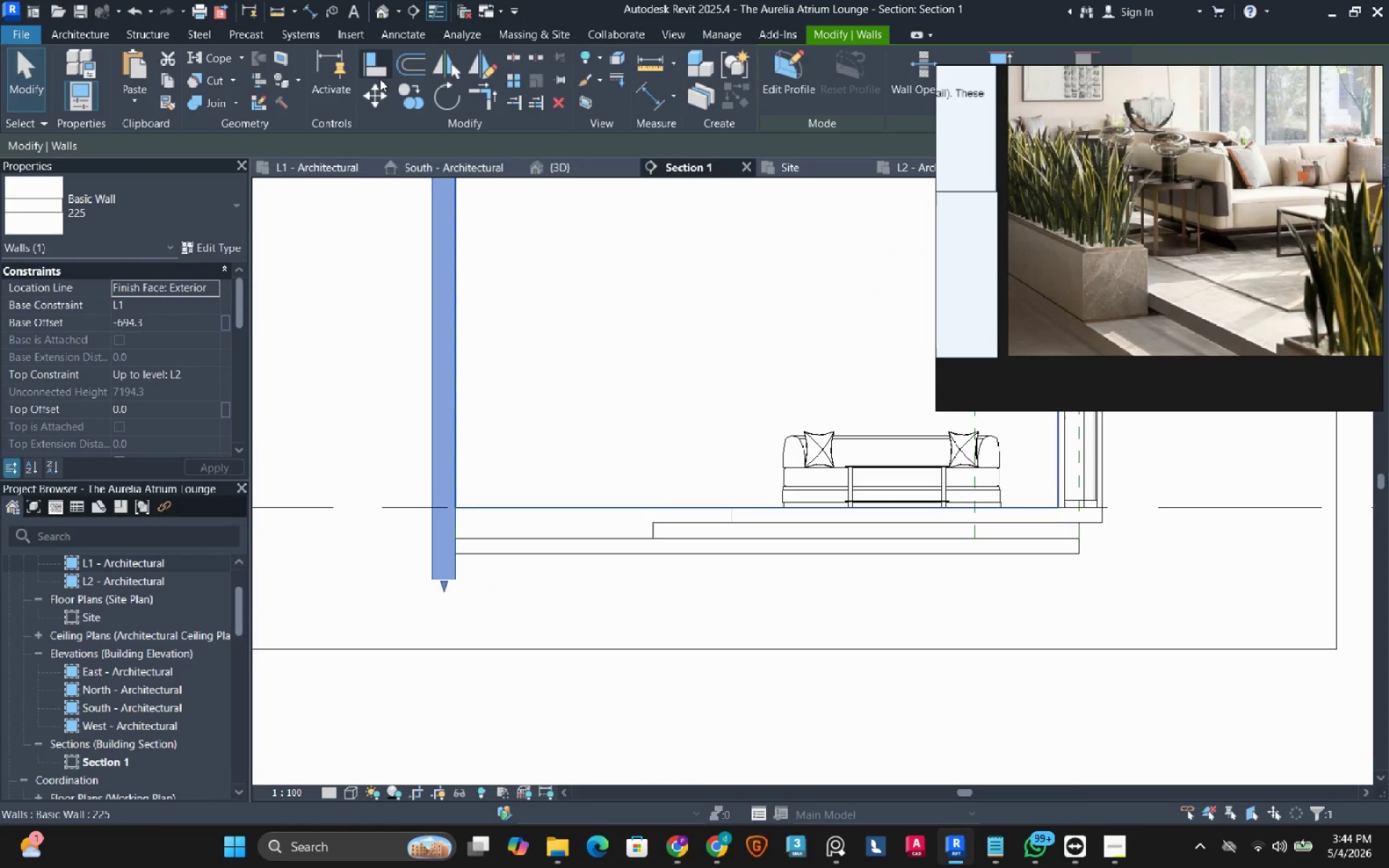 
left_click([371, 64])
 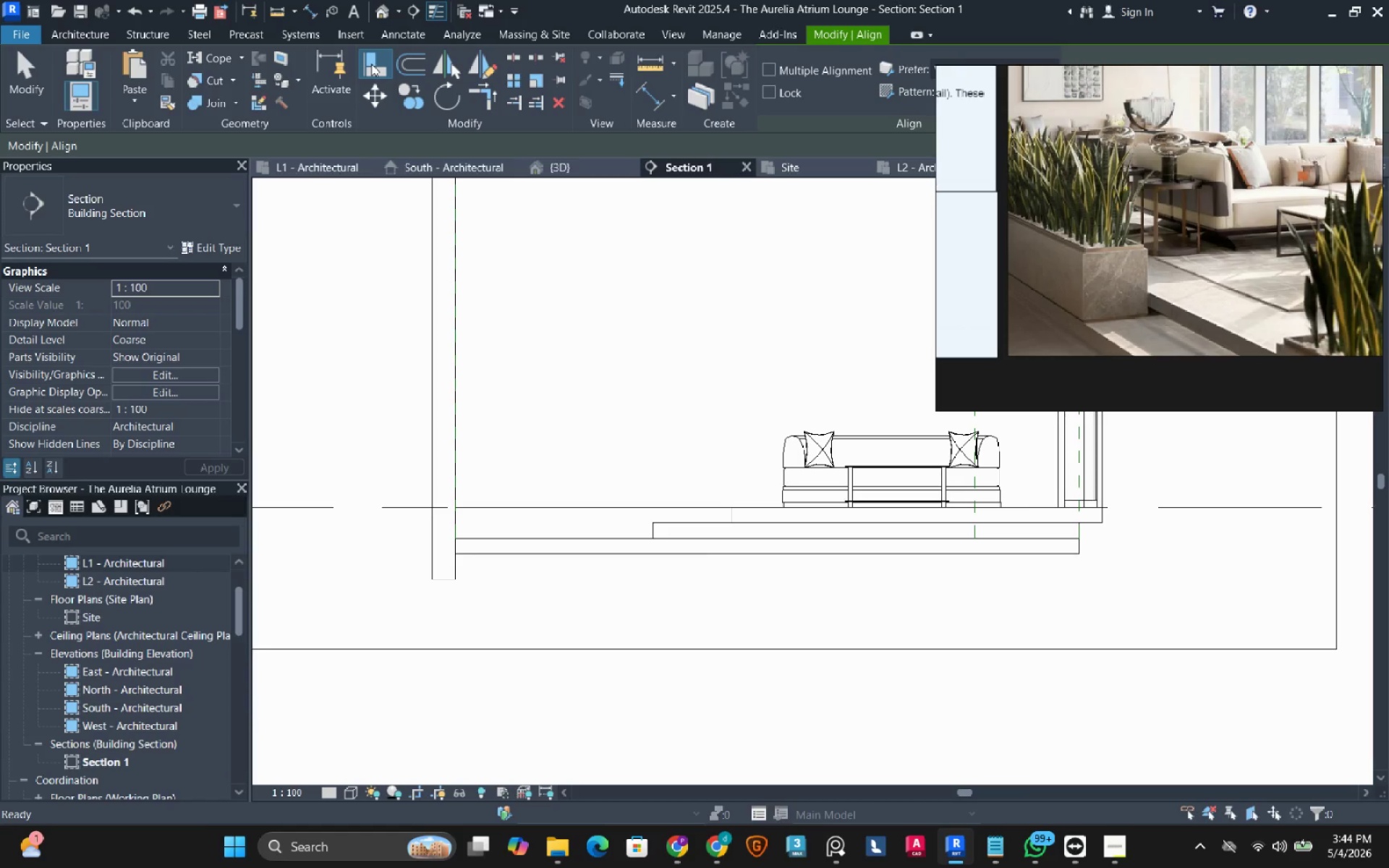 
mouse_move([490, 553])
 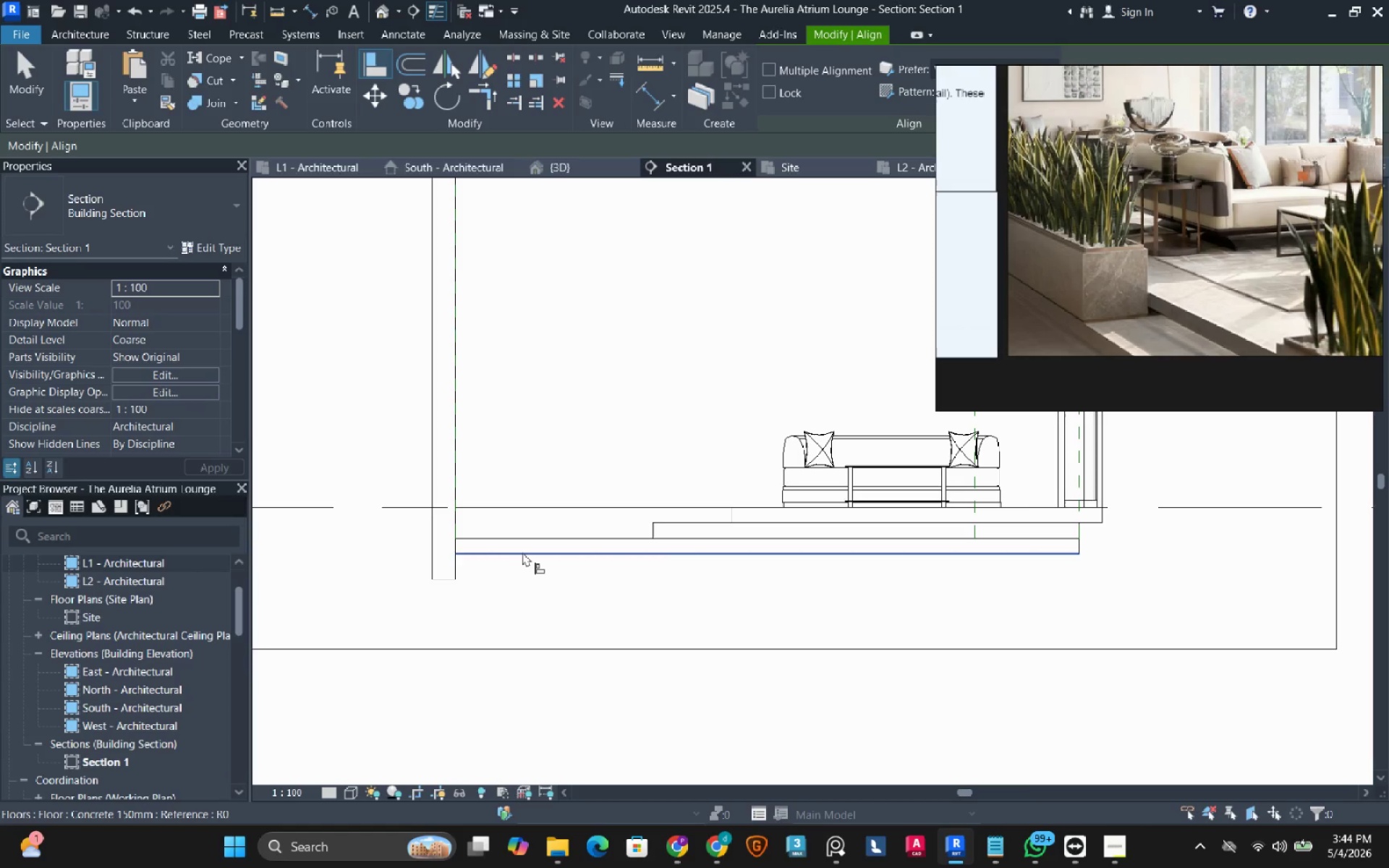 
left_click([522, 552])
 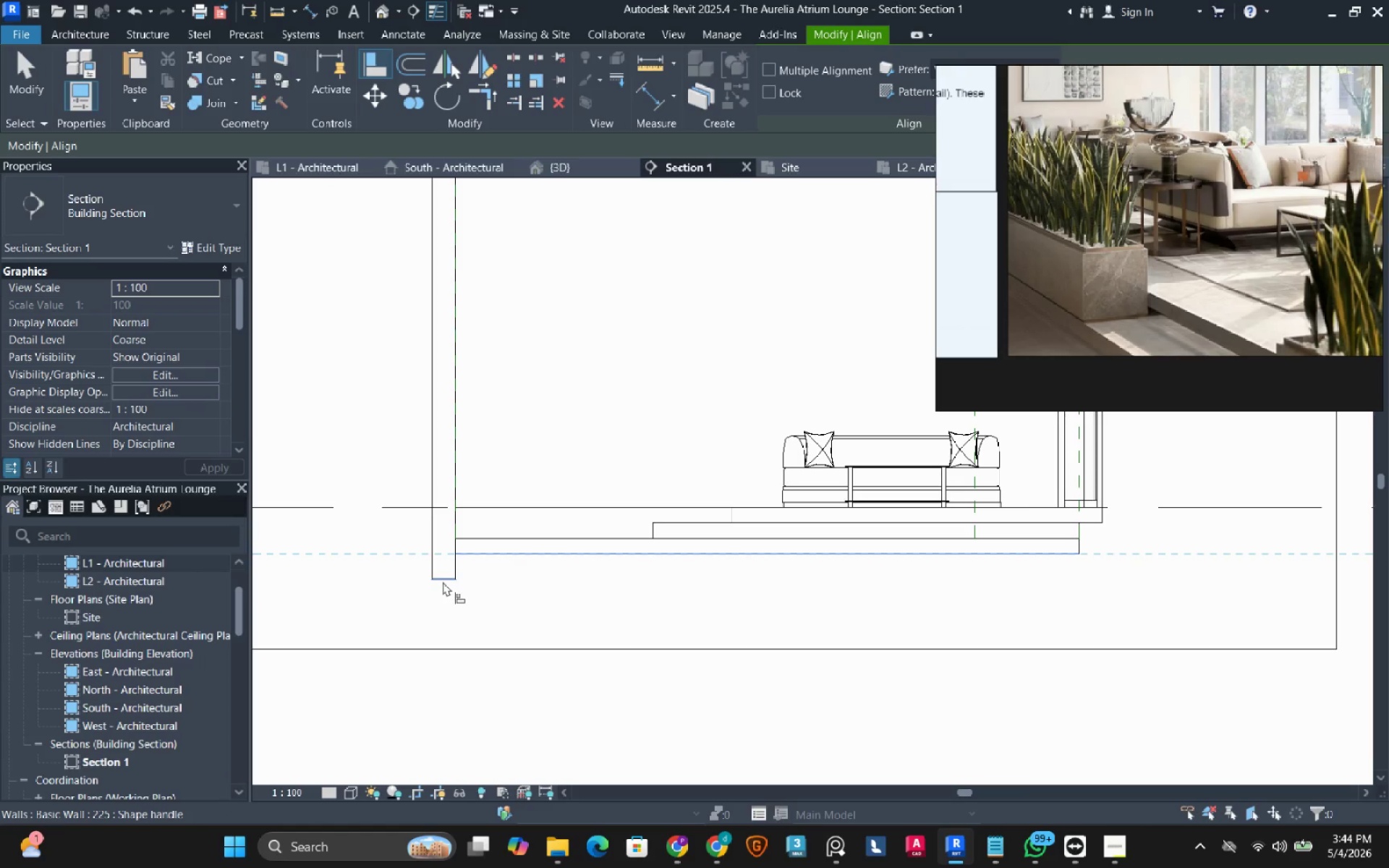 
left_click([443, 582])
 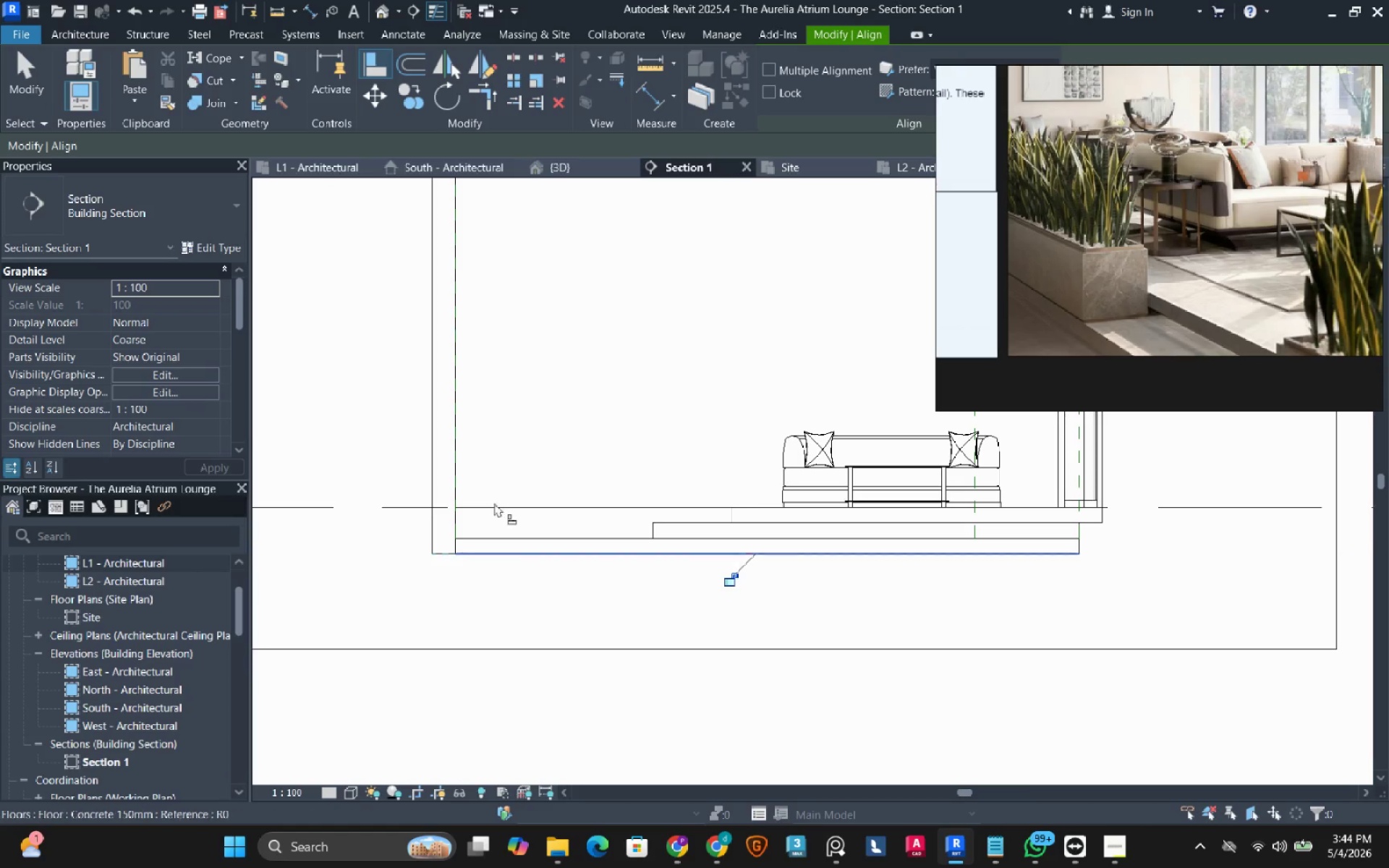 
scroll: coordinate [499, 491], scroll_direction: down, amount: 6.0
 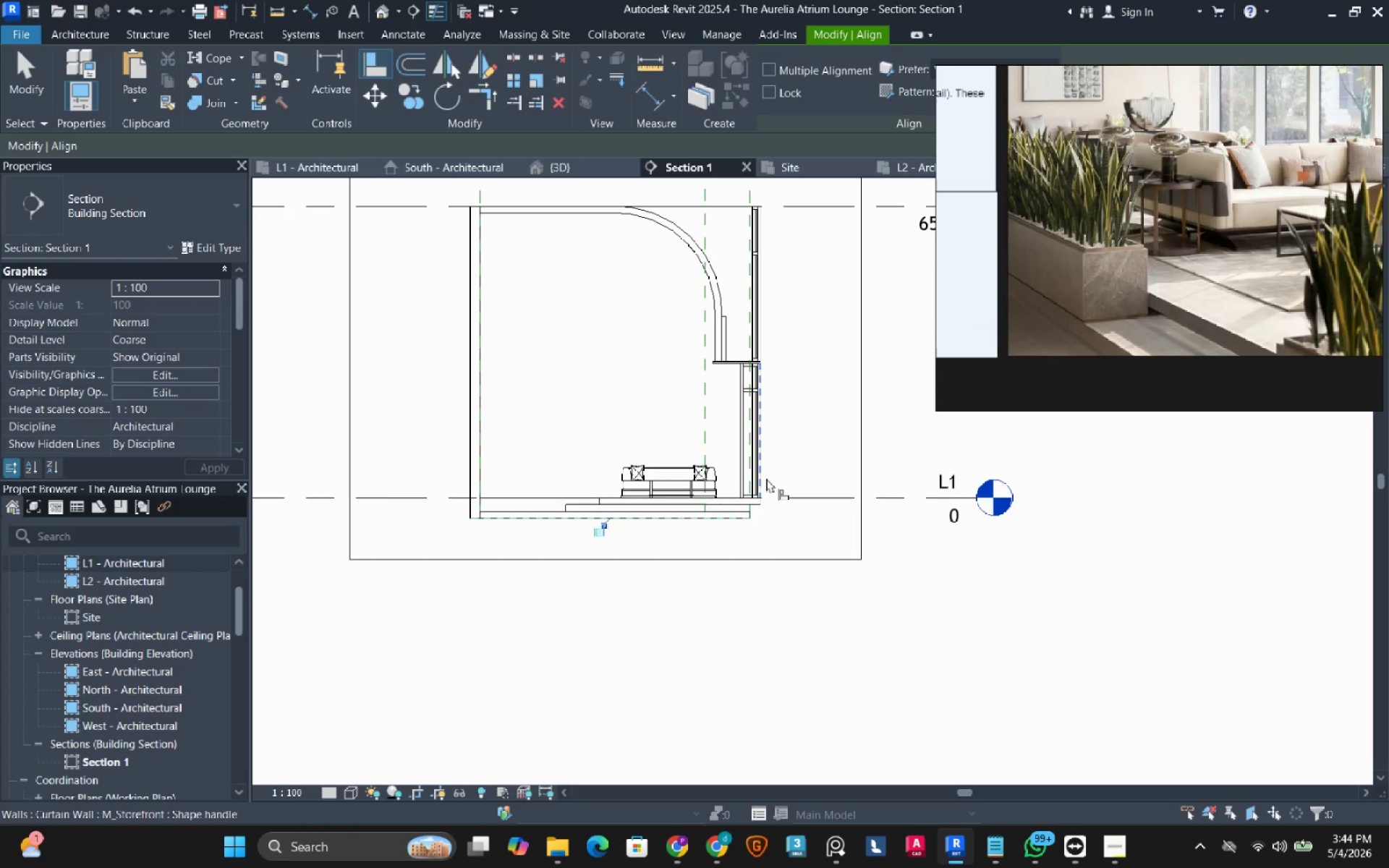 
scroll: coordinate [766, 480], scroll_direction: up, amount: 4.0
 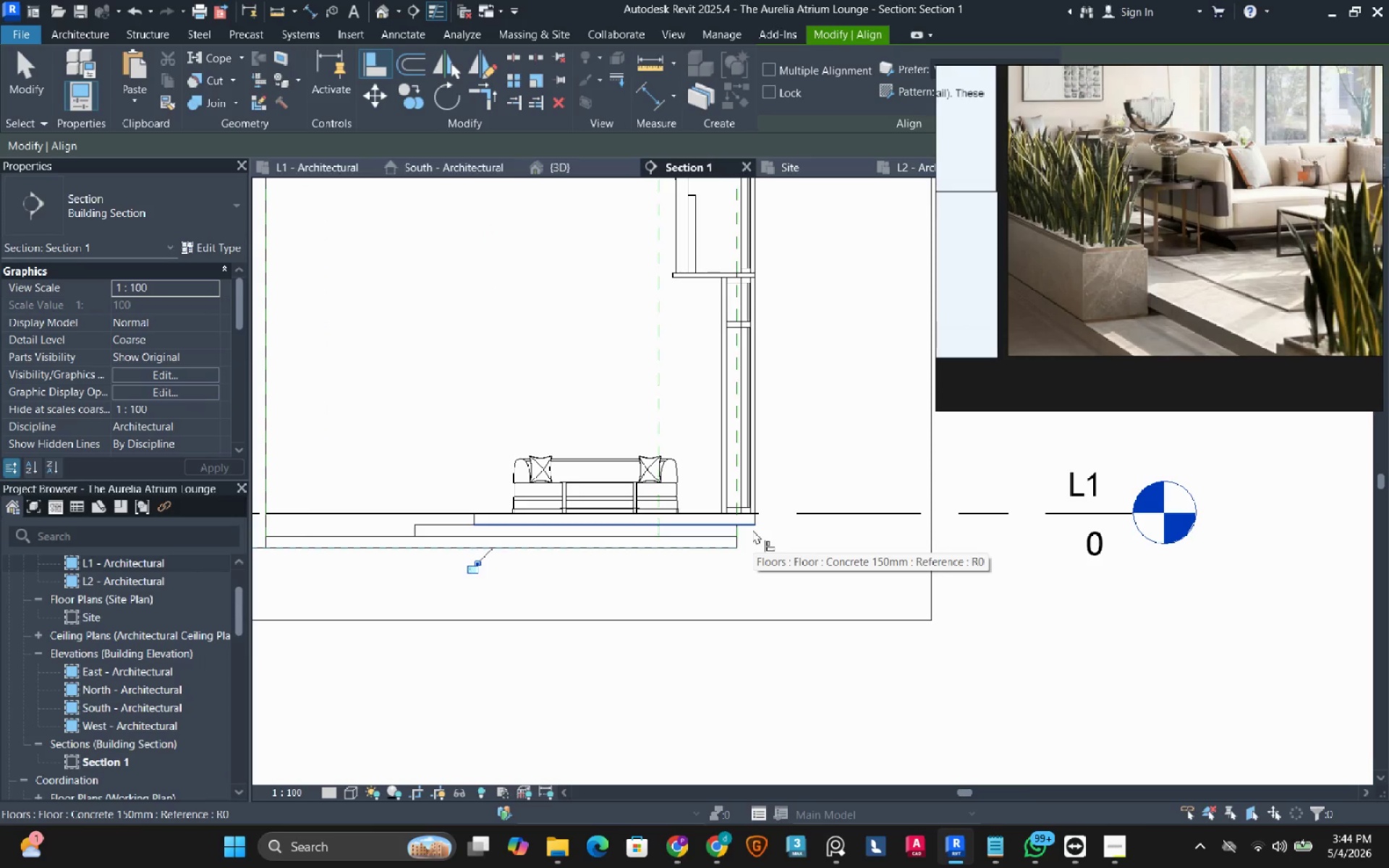 
wait(10.9)
 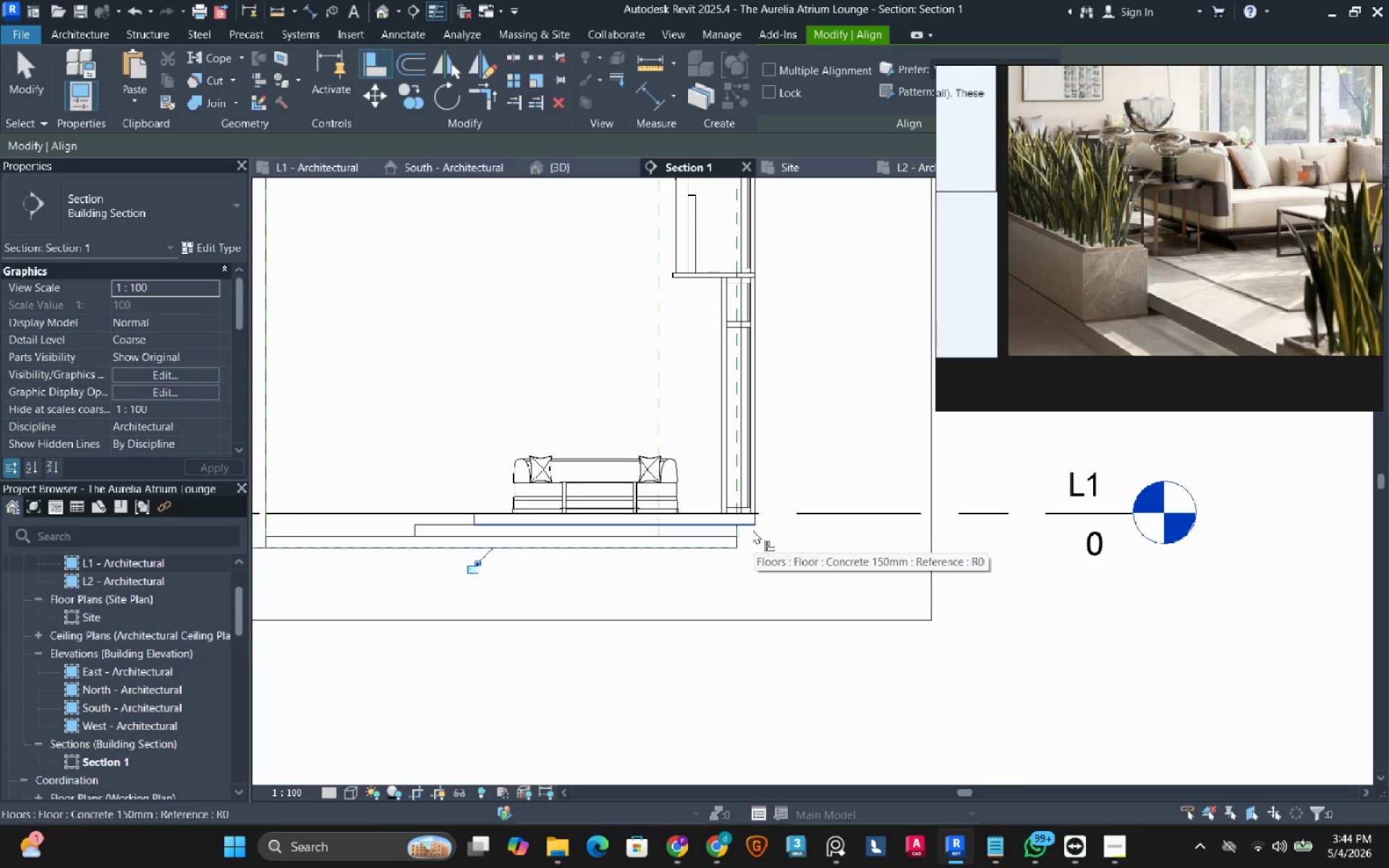 
scroll: coordinate [496, 516], scroll_direction: down, amount: 2.0
 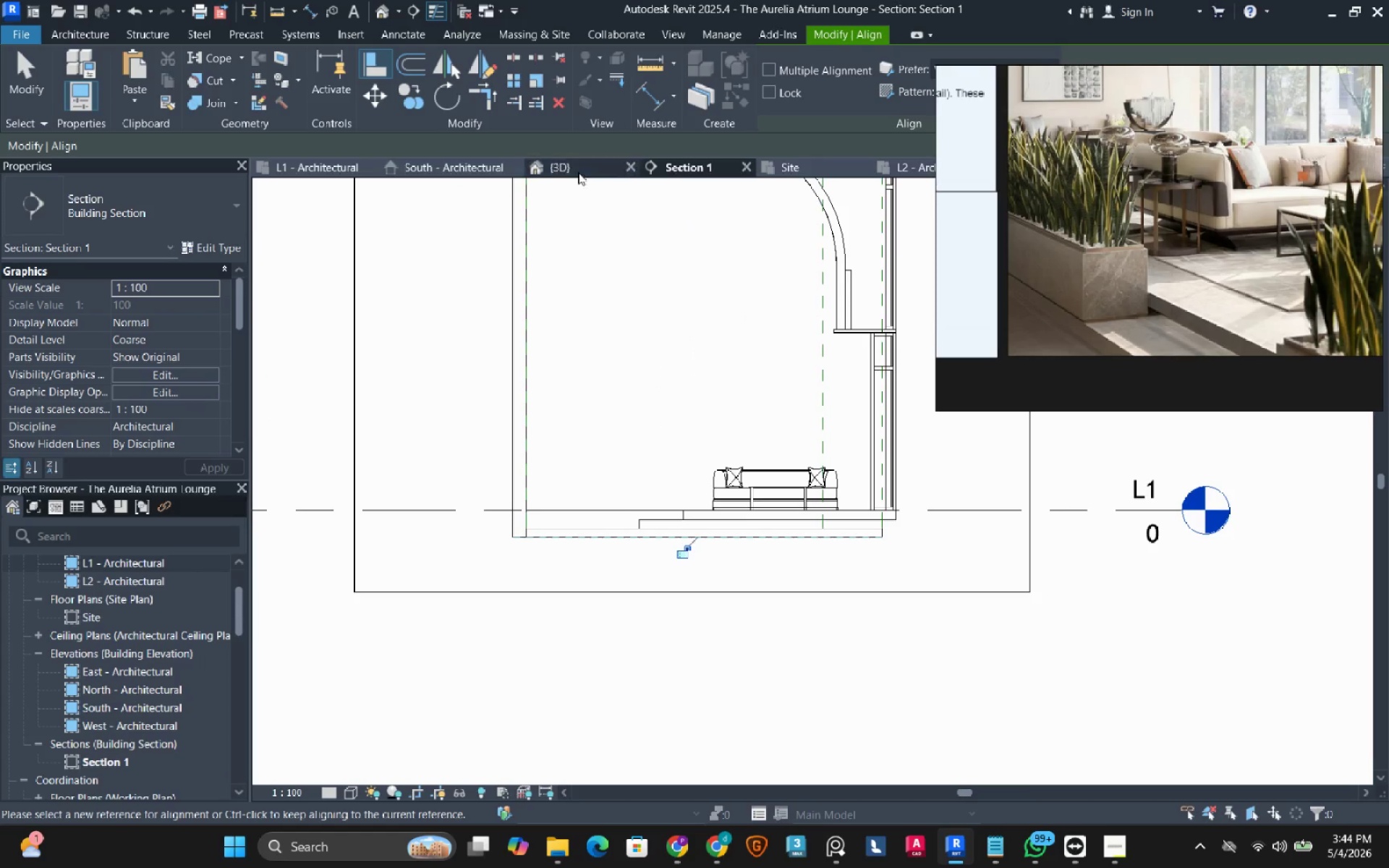 
left_click([577, 171])
 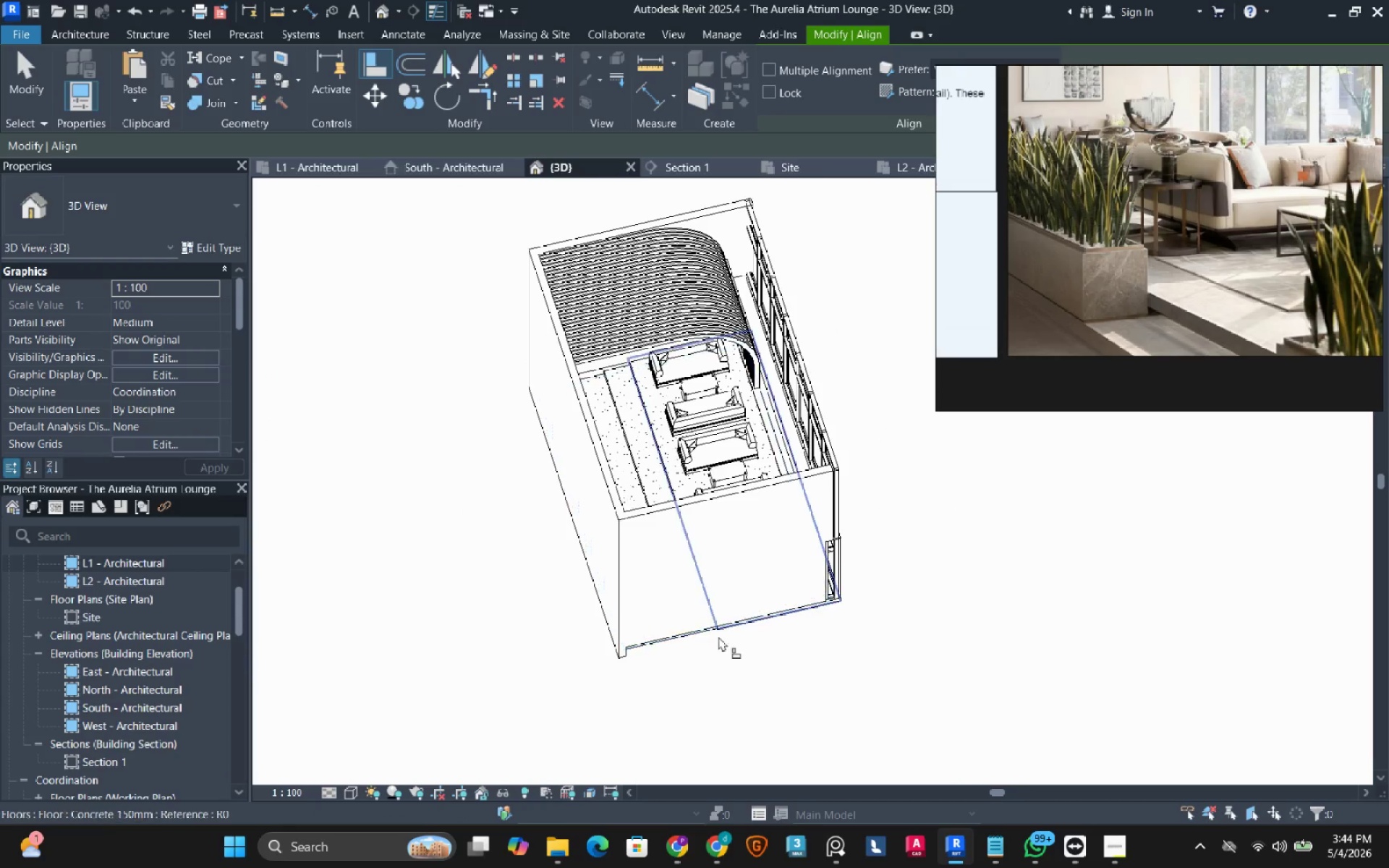 
hold_key(key=ShiftLeft, duration=1.09)
 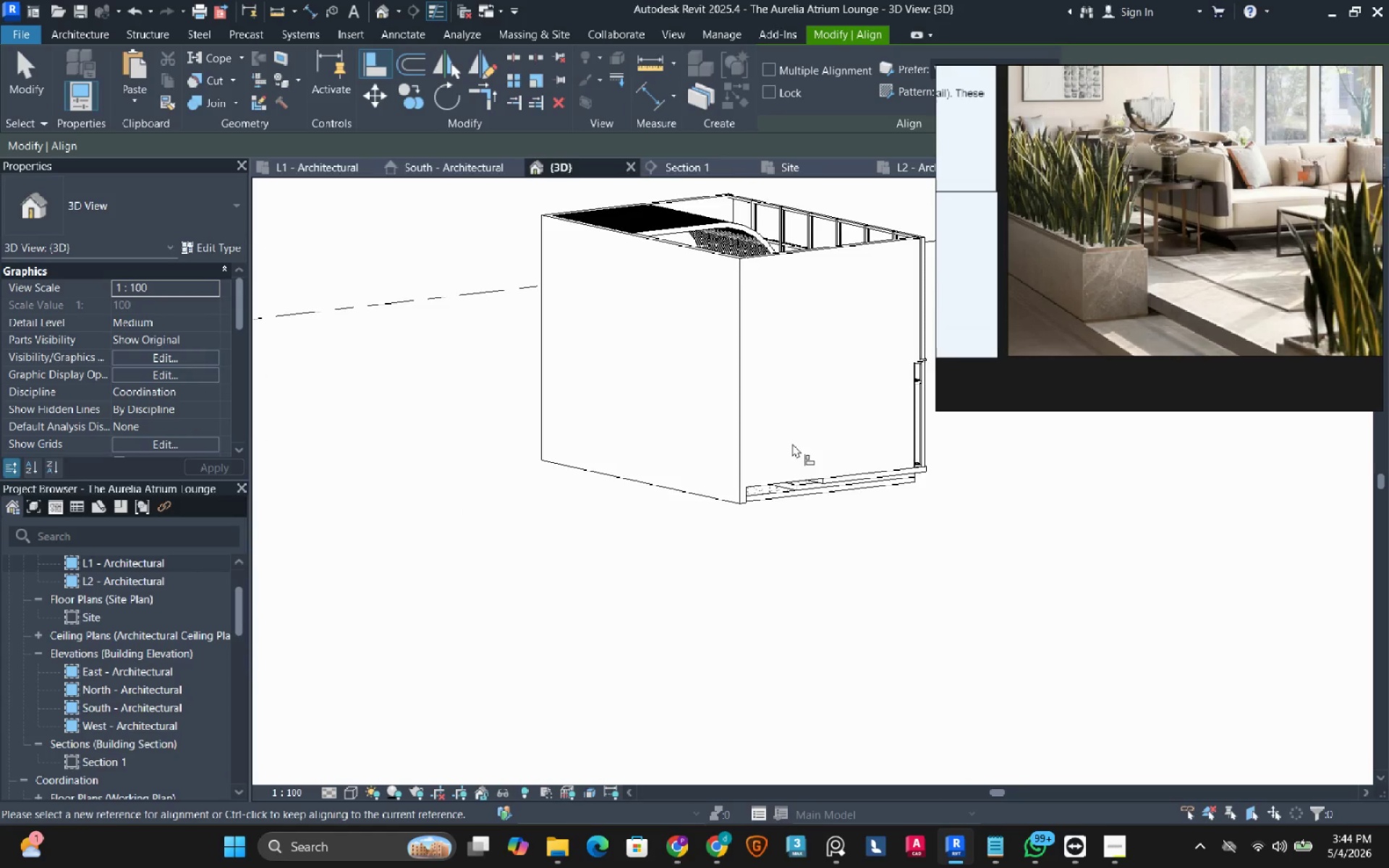 
scroll: coordinate [792, 443], scroll_direction: up, amount: 3.0
 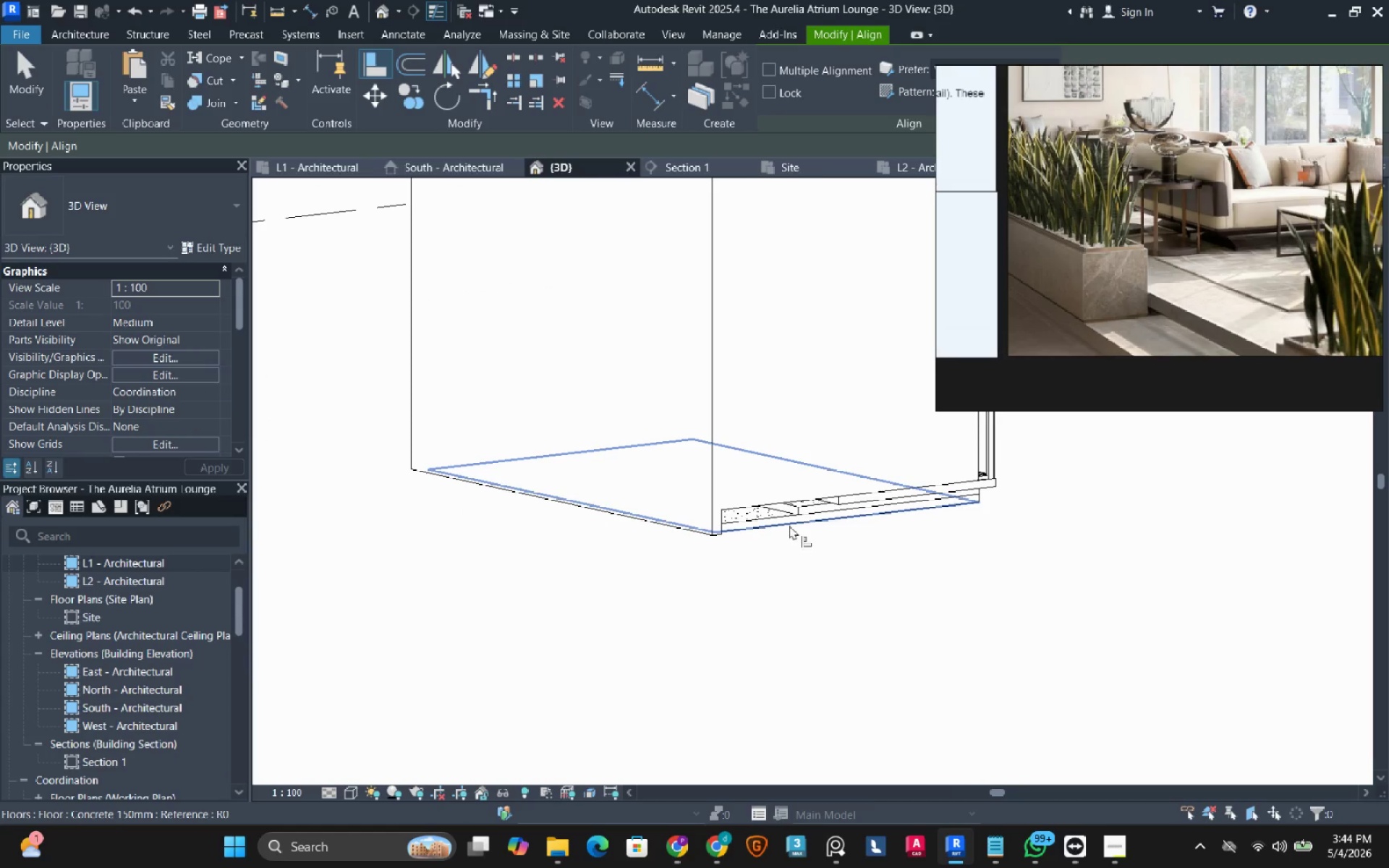 
left_click([789, 525])
 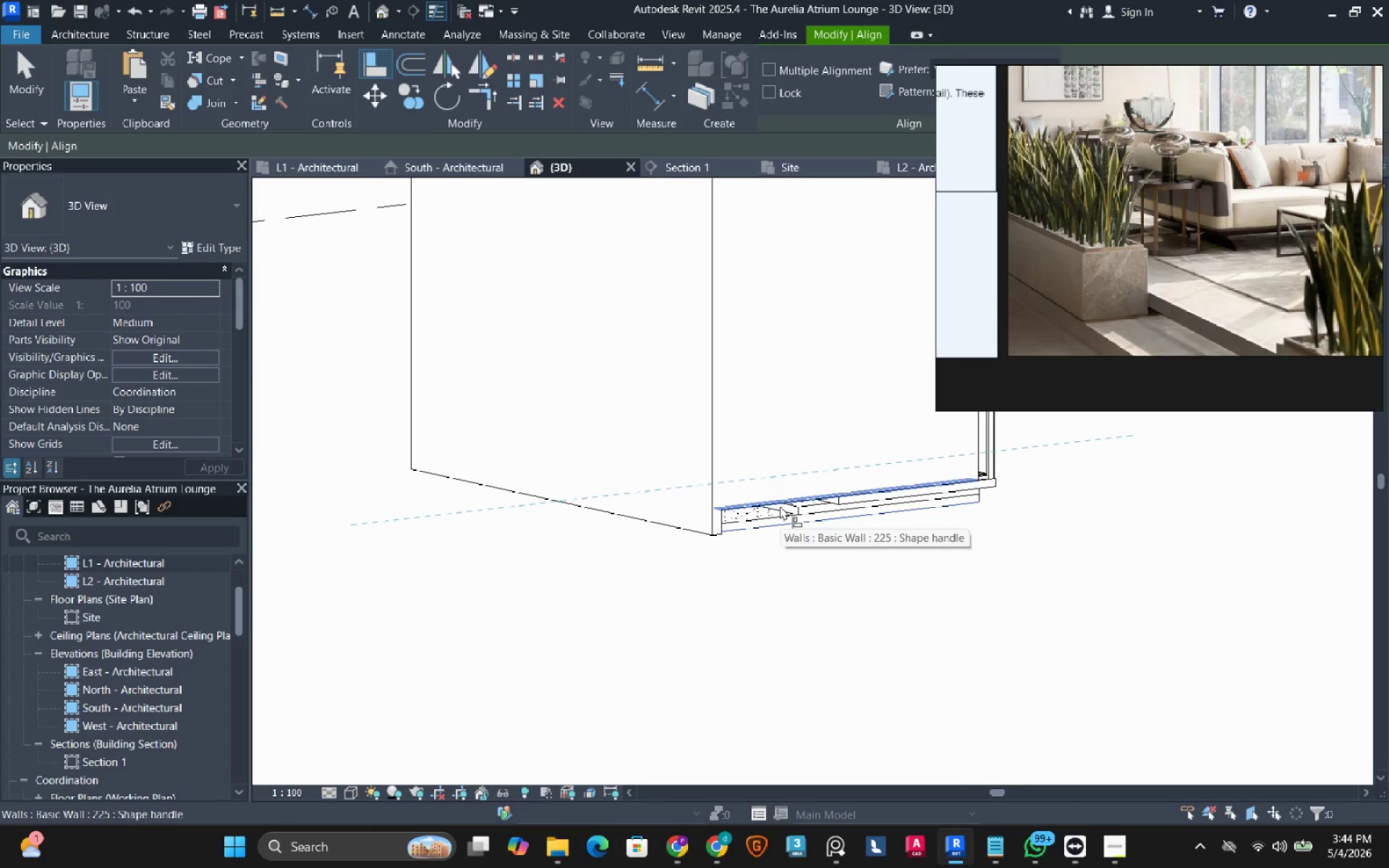 
left_click([780, 506])
 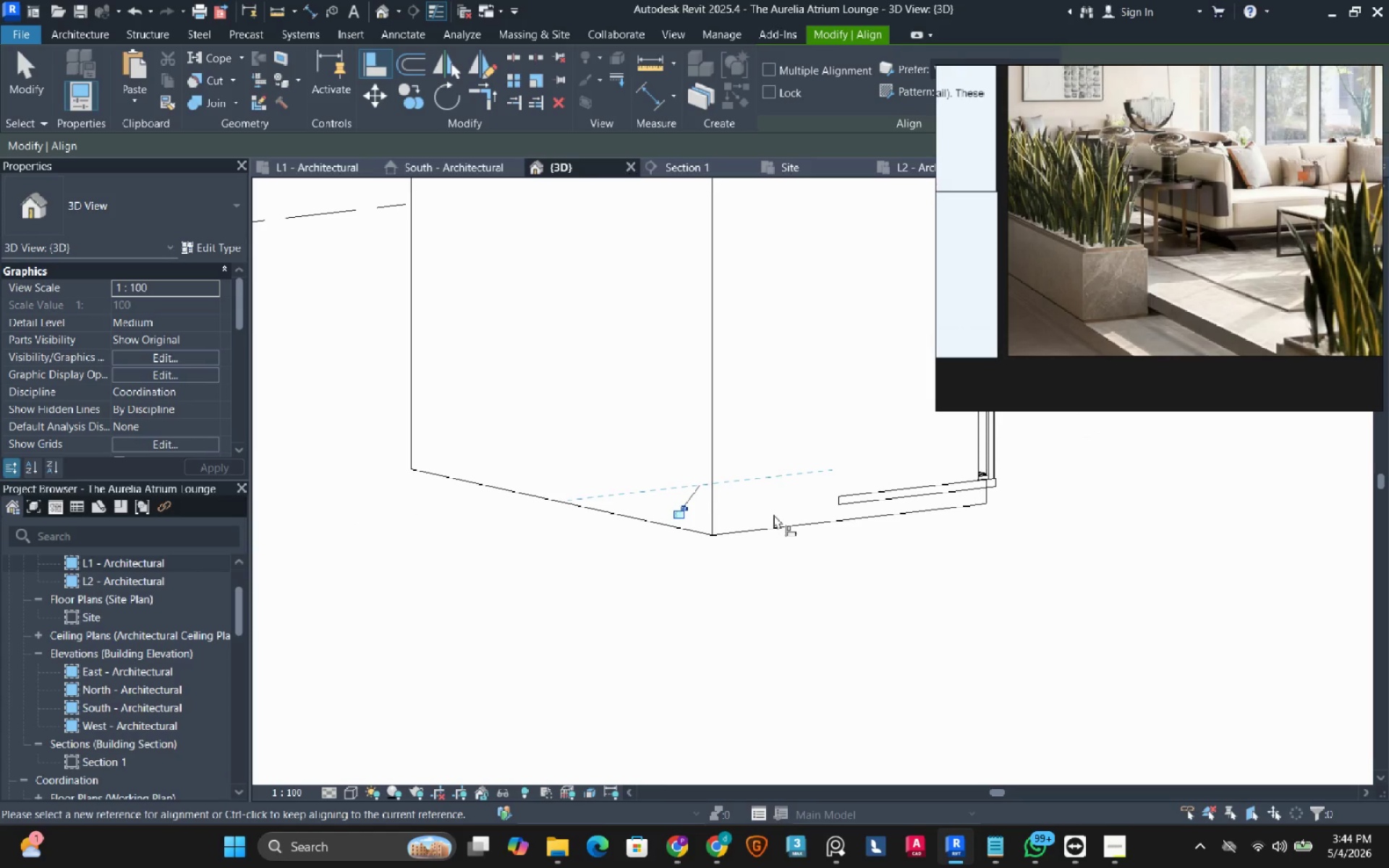 
hold_key(key=ShiftLeft, duration=1.2)
 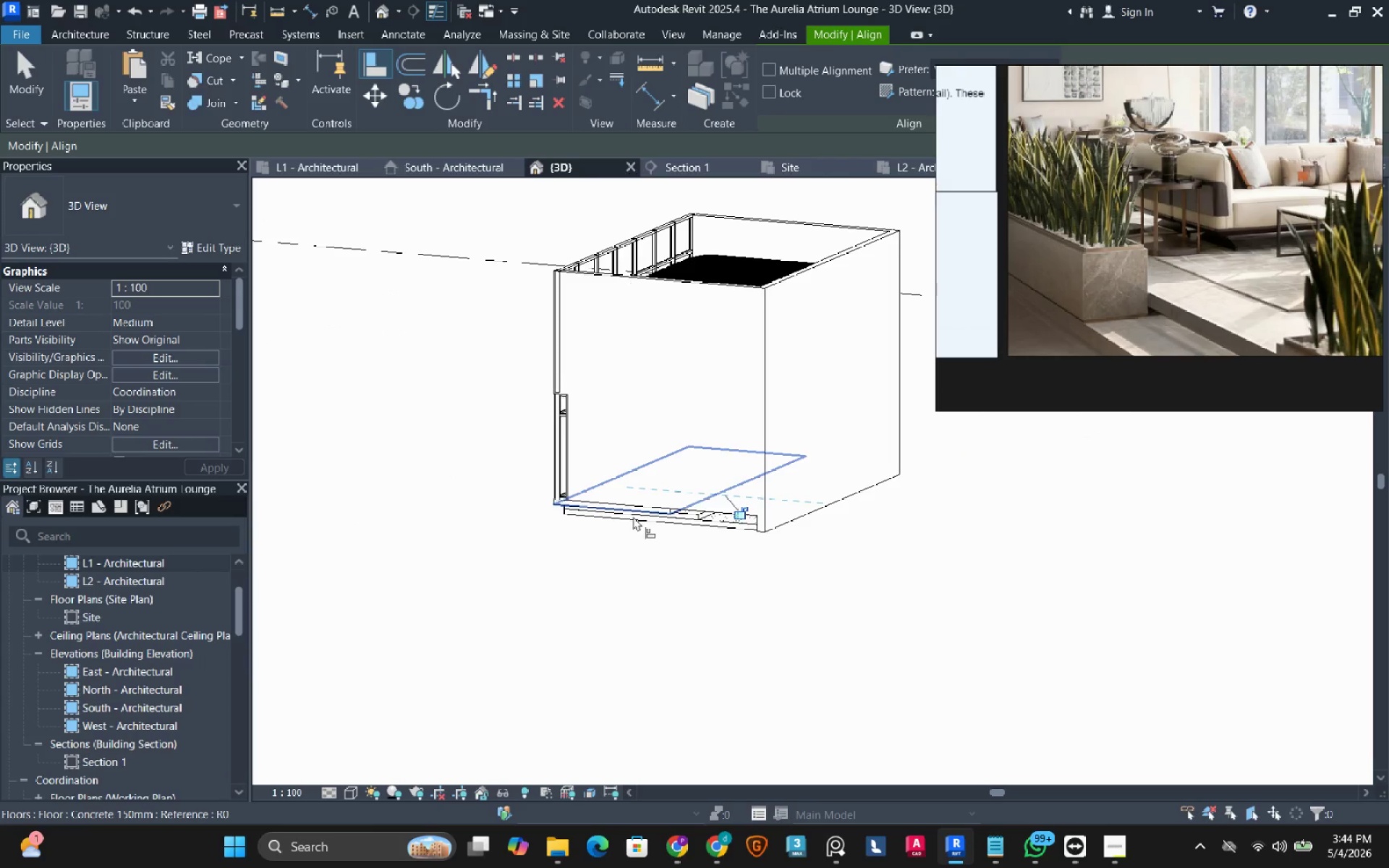 
scroll: coordinate [773, 516], scroll_direction: down, amount: 3.0
 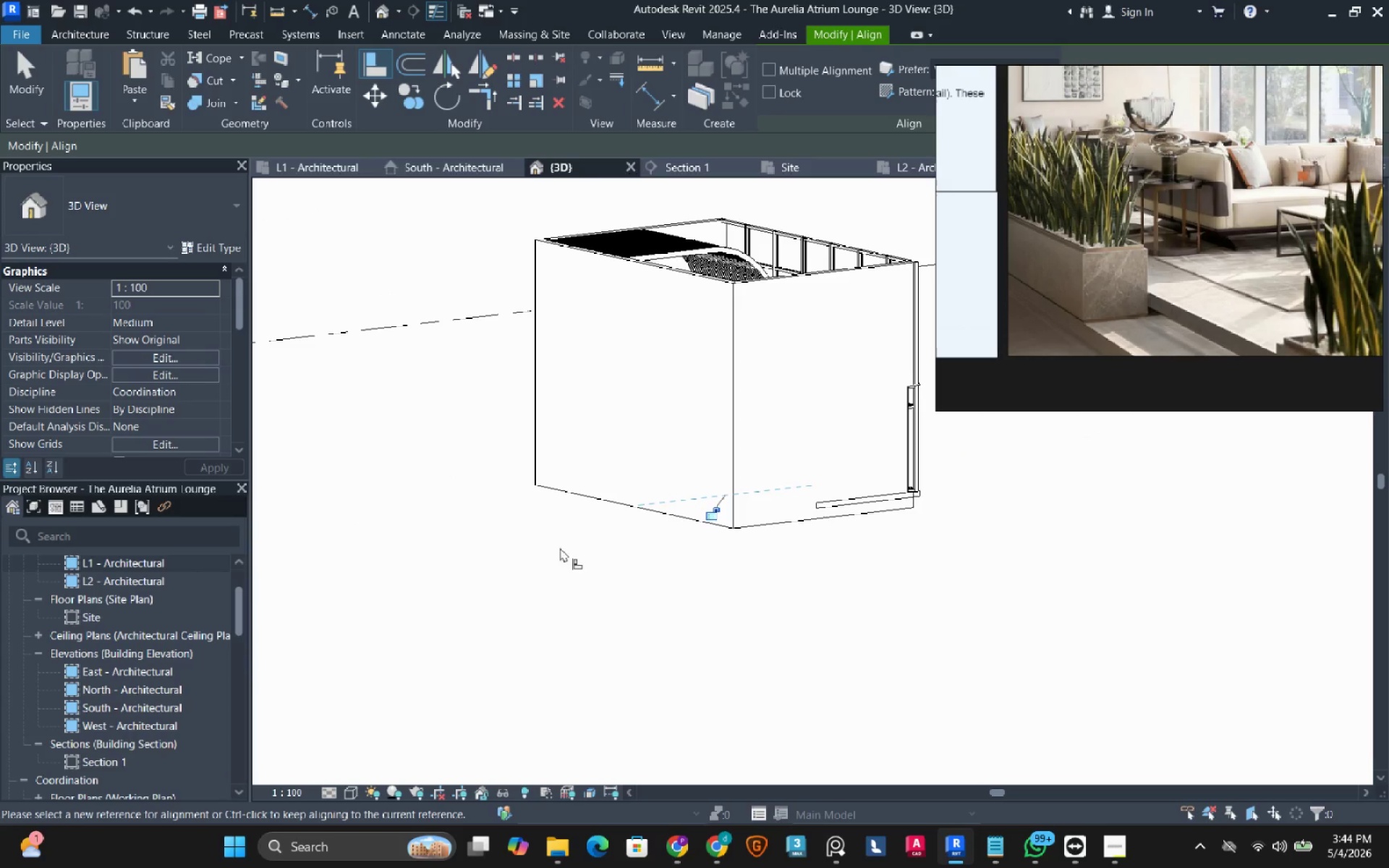 
scroll: coordinate [632, 516], scroll_direction: up, amount: 3.0
 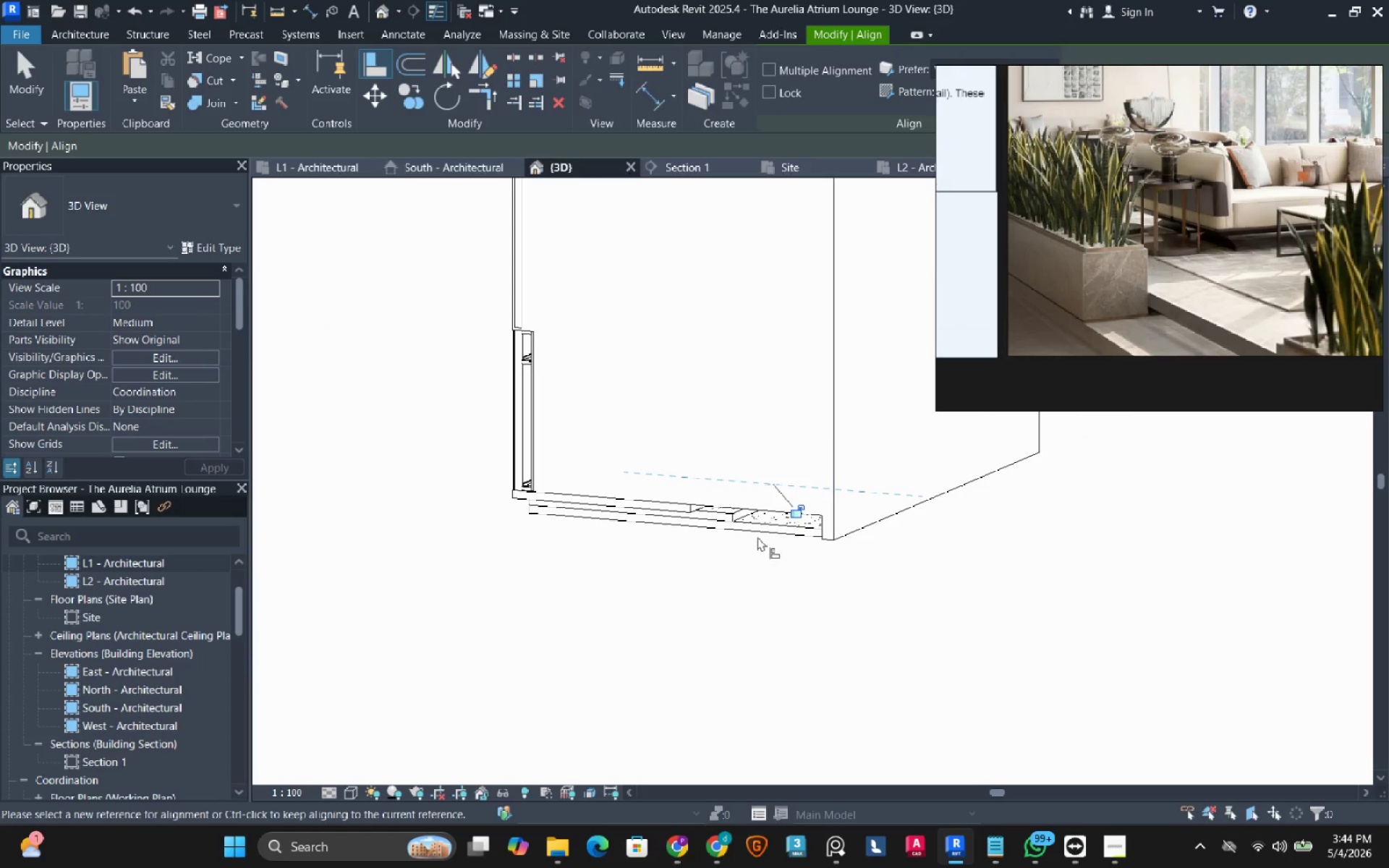 
left_click([759, 535])
 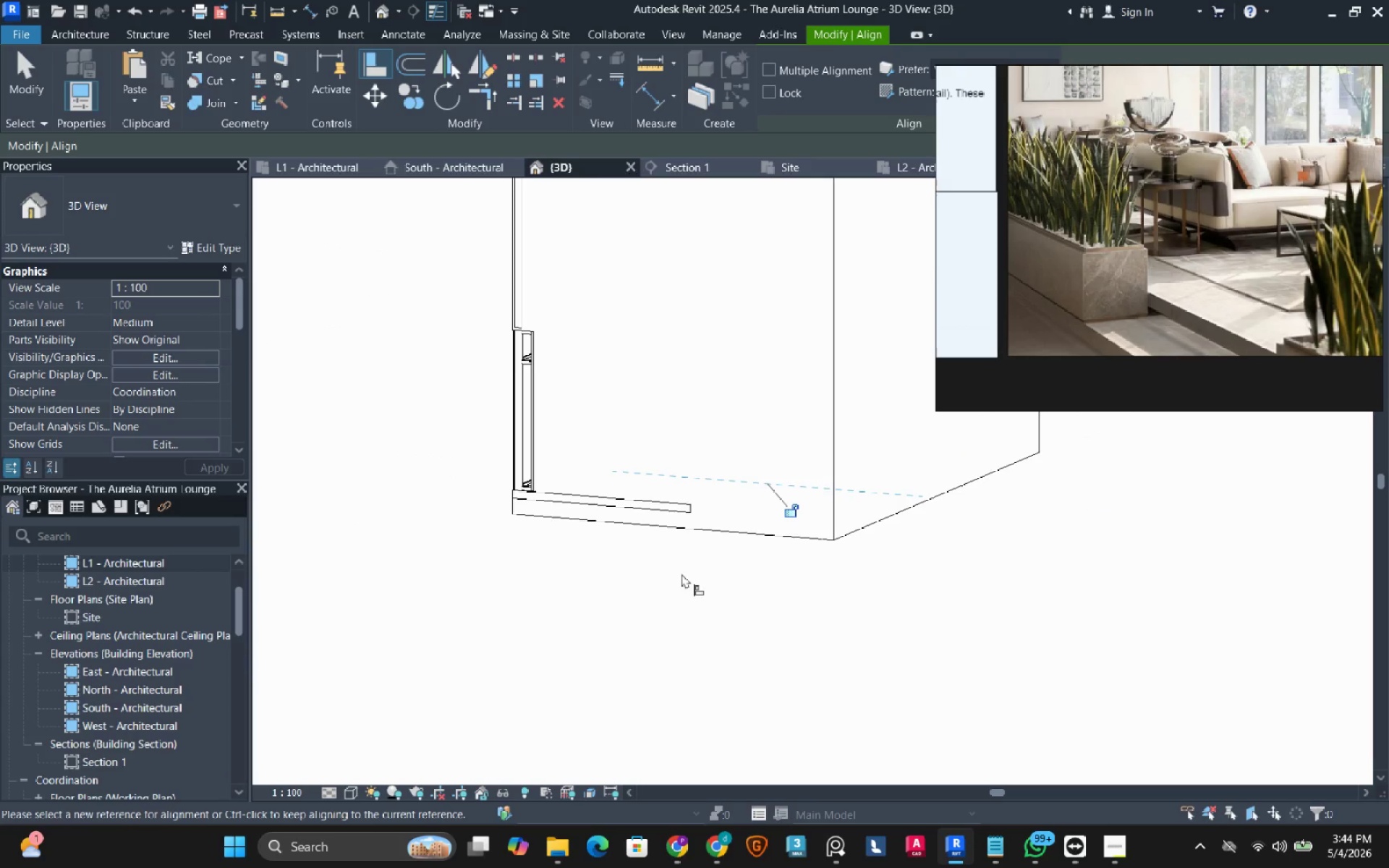 
hold_key(key=ShiftLeft, duration=0.8)
 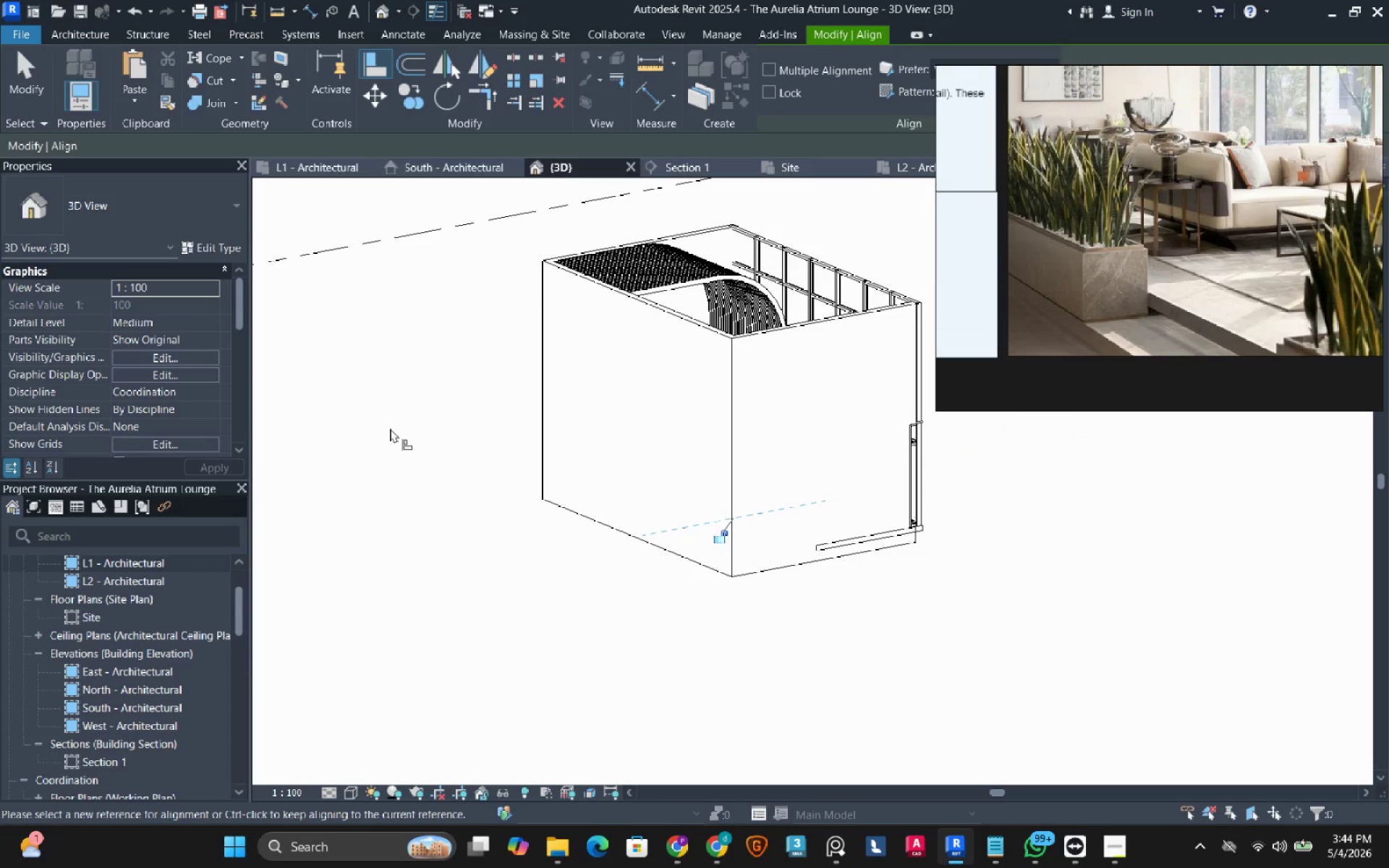 
scroll: coordinate [668, 584], scroll_direction: down, amount: 3.0
 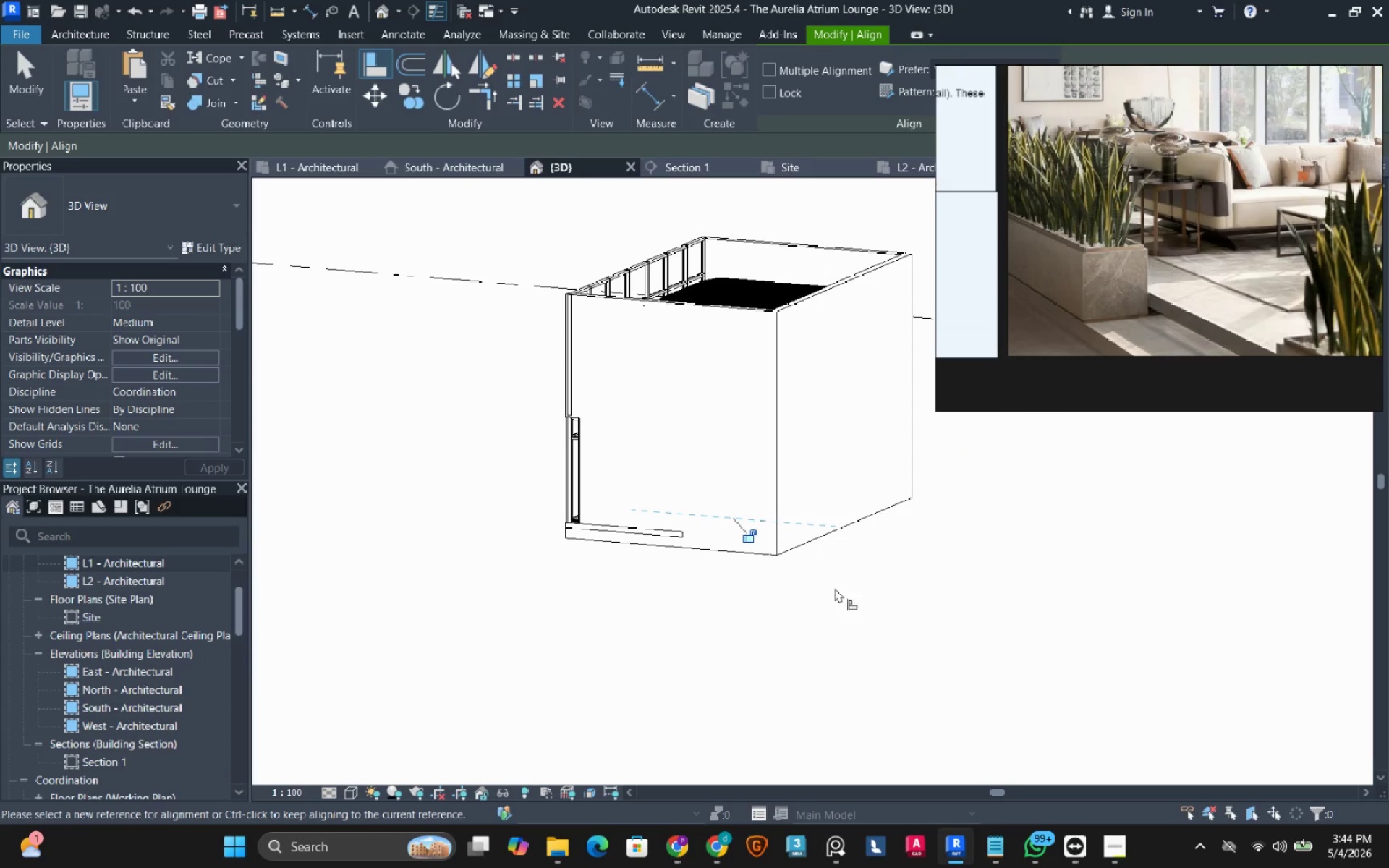 
key(Escape)
 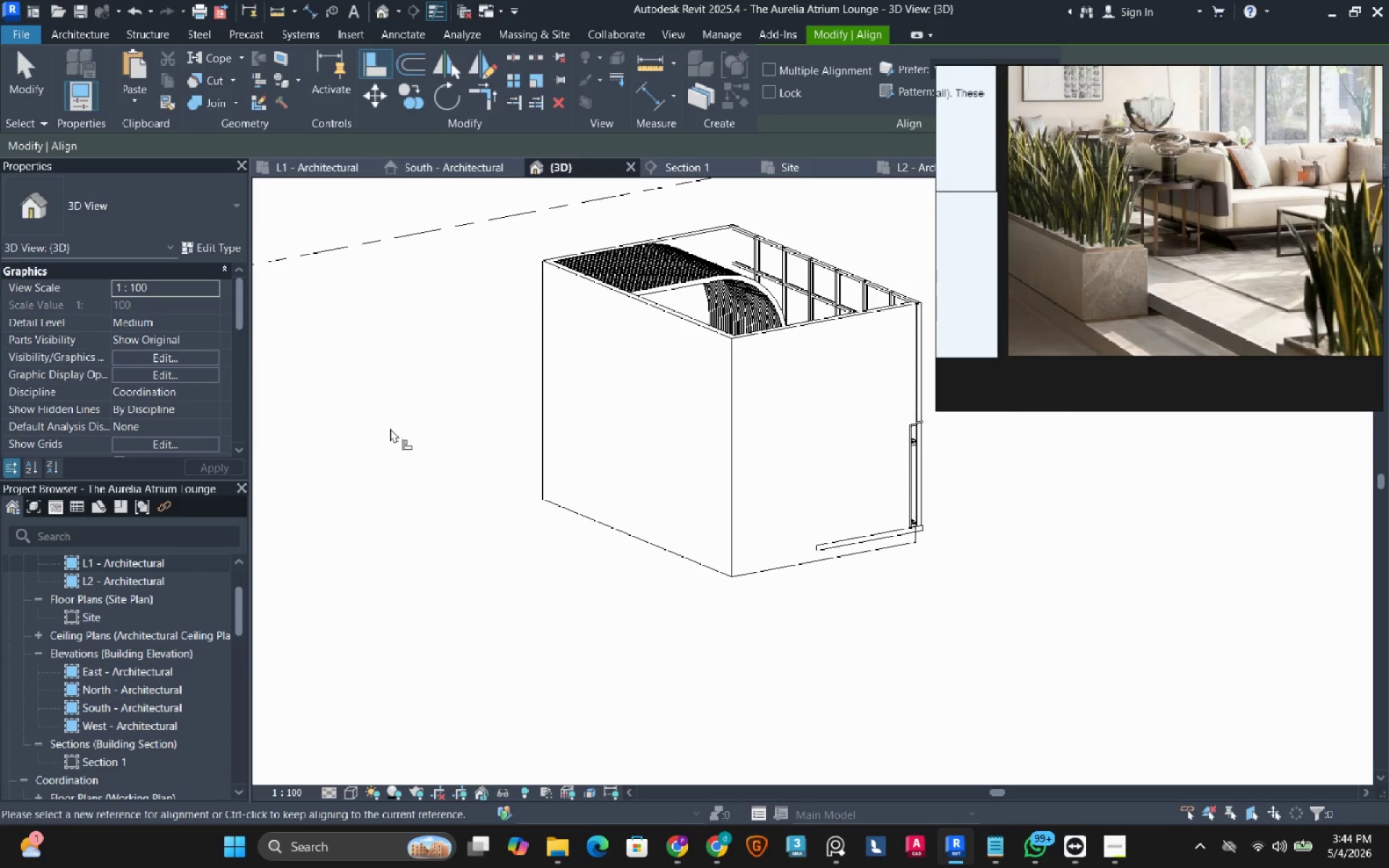 
key(Escape)
 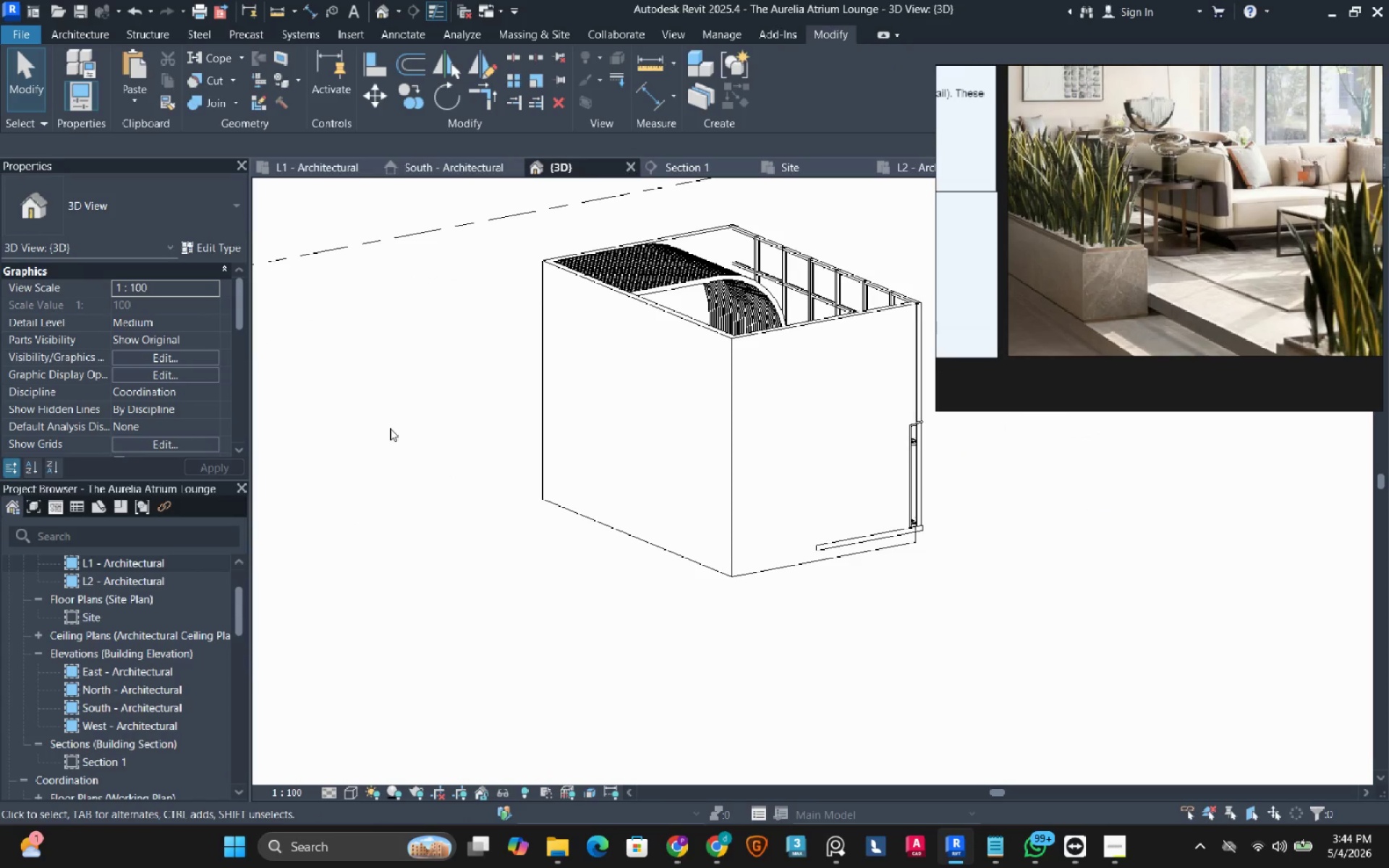 
wait(8.09)
 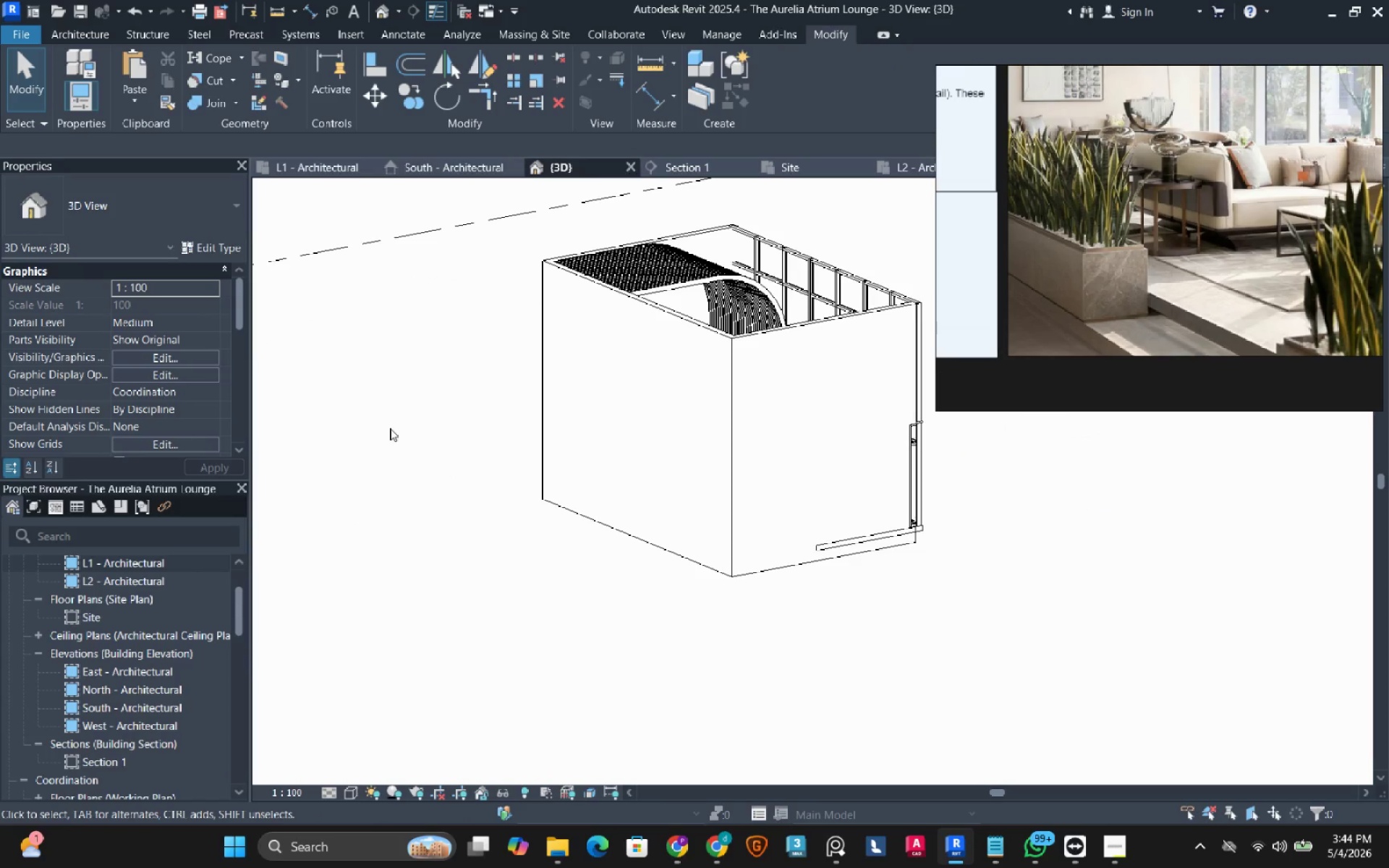 
double_click([120, 567])
 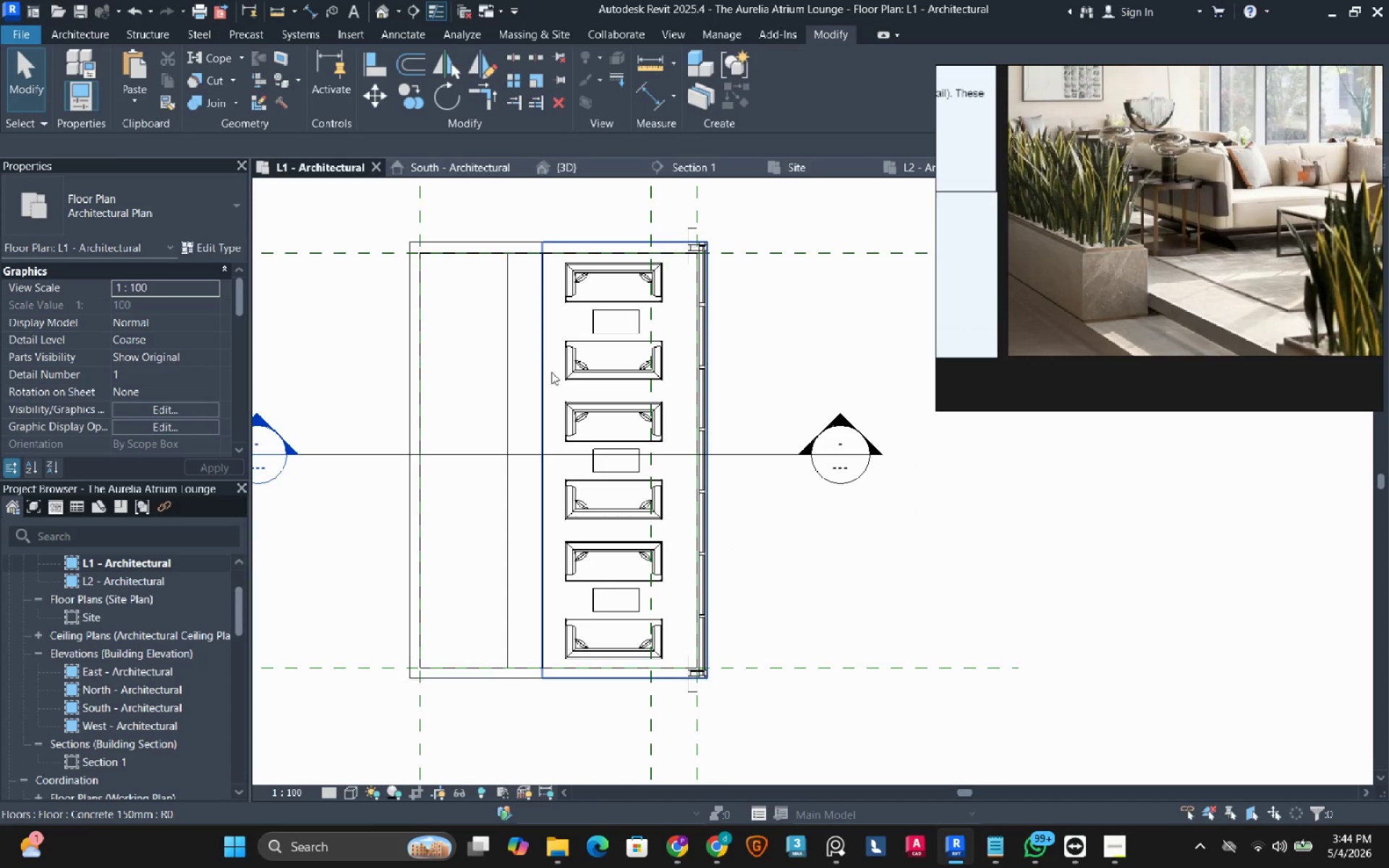 
double_click([551, 372])
 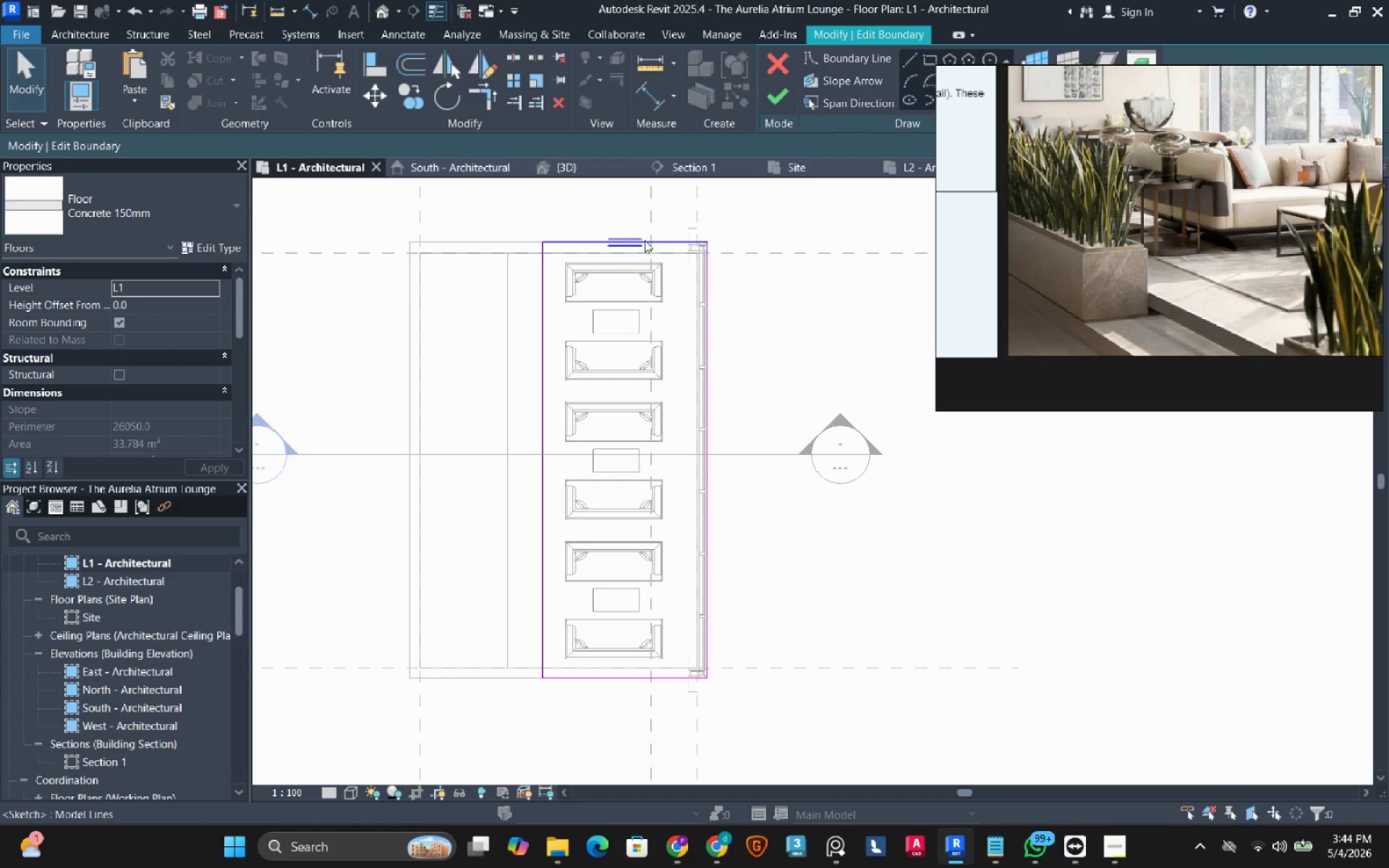 
left_click_drag(start_coordinate=[651, 239], to_coordinate=[661, 247])
 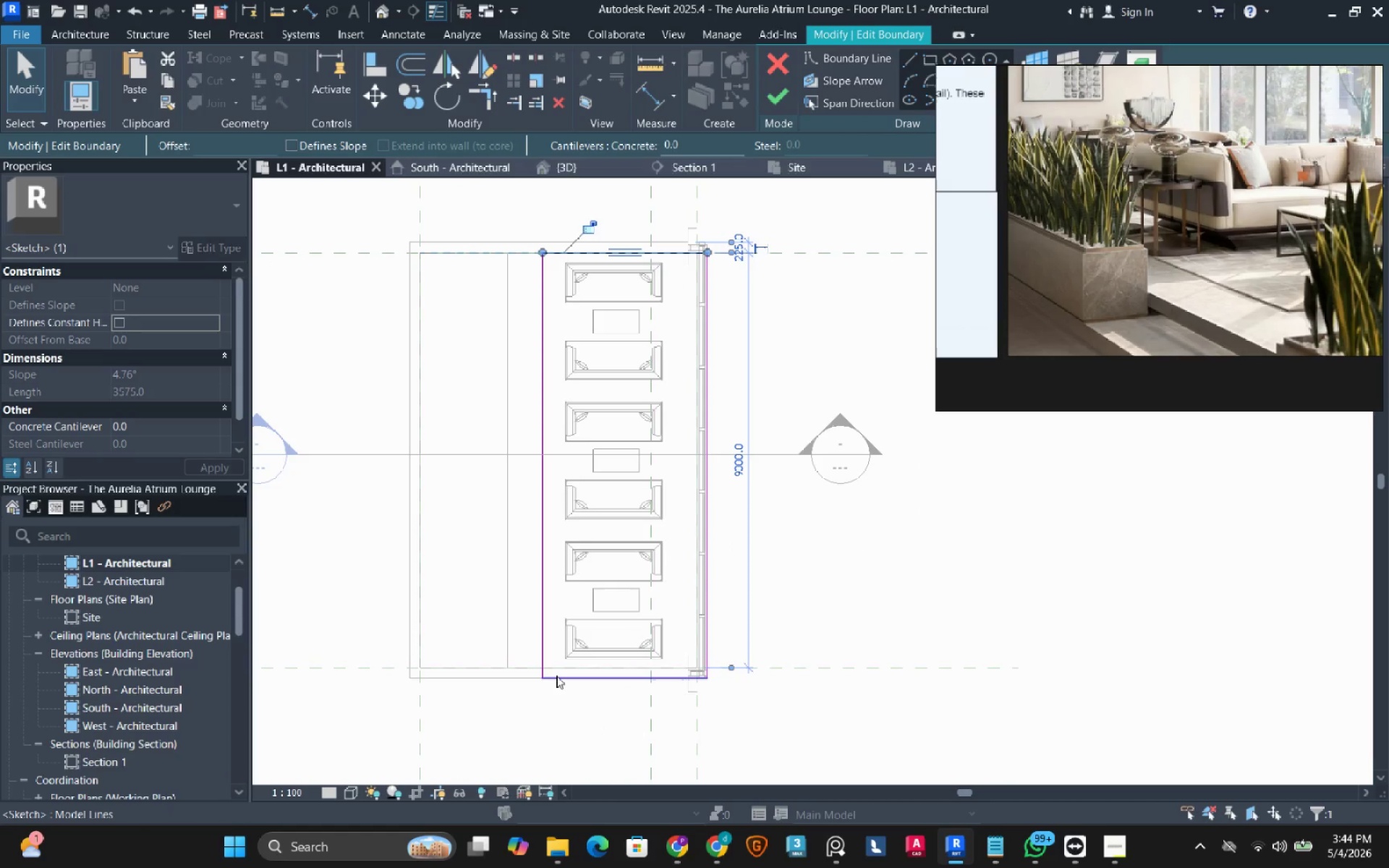 
left_click_drag(start_coordinate=[556, 676], to_coordinate=[542, 666])
 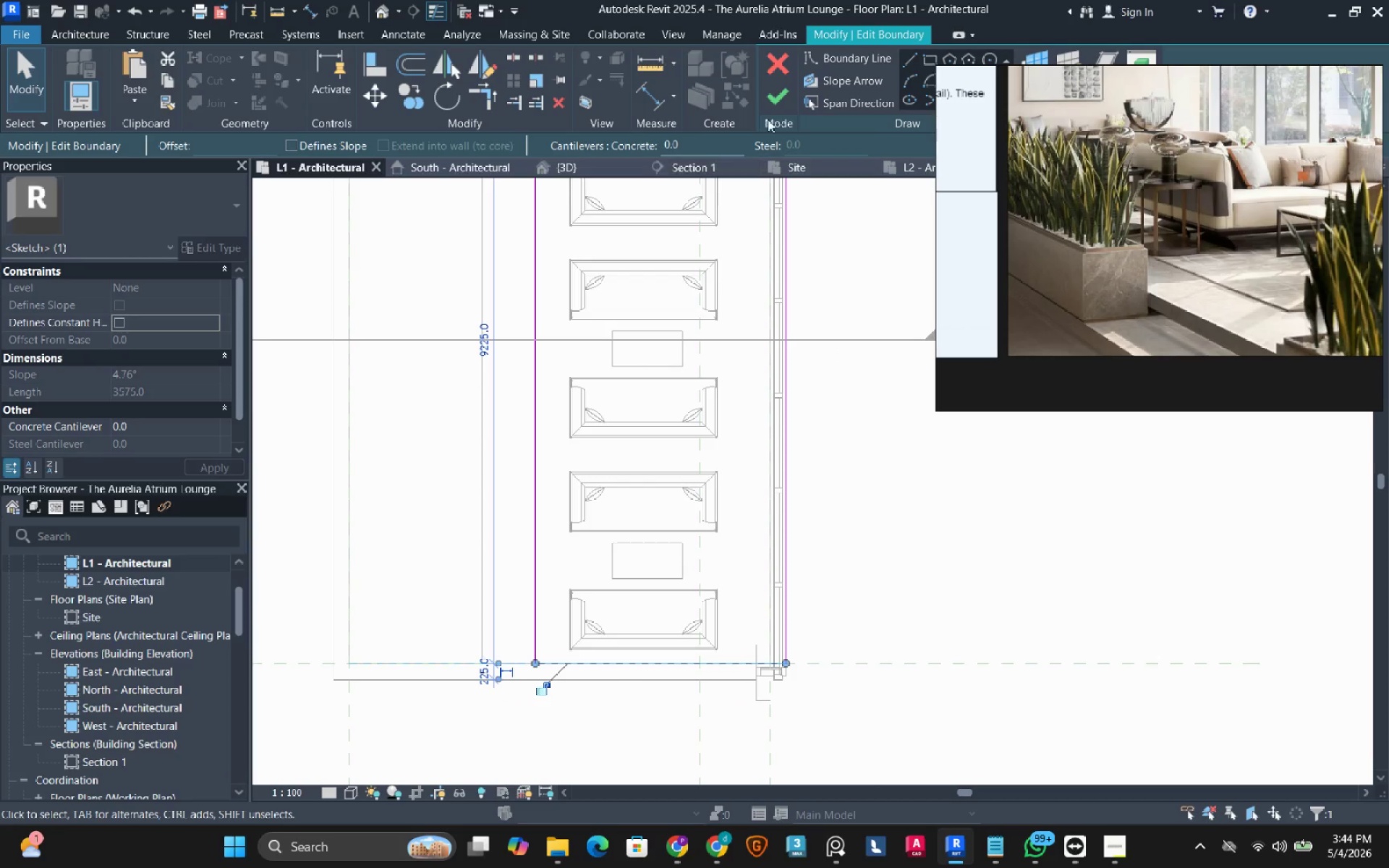 
scroll: coordinate [556, 676], scroll_direction: up, amount: 3.0
 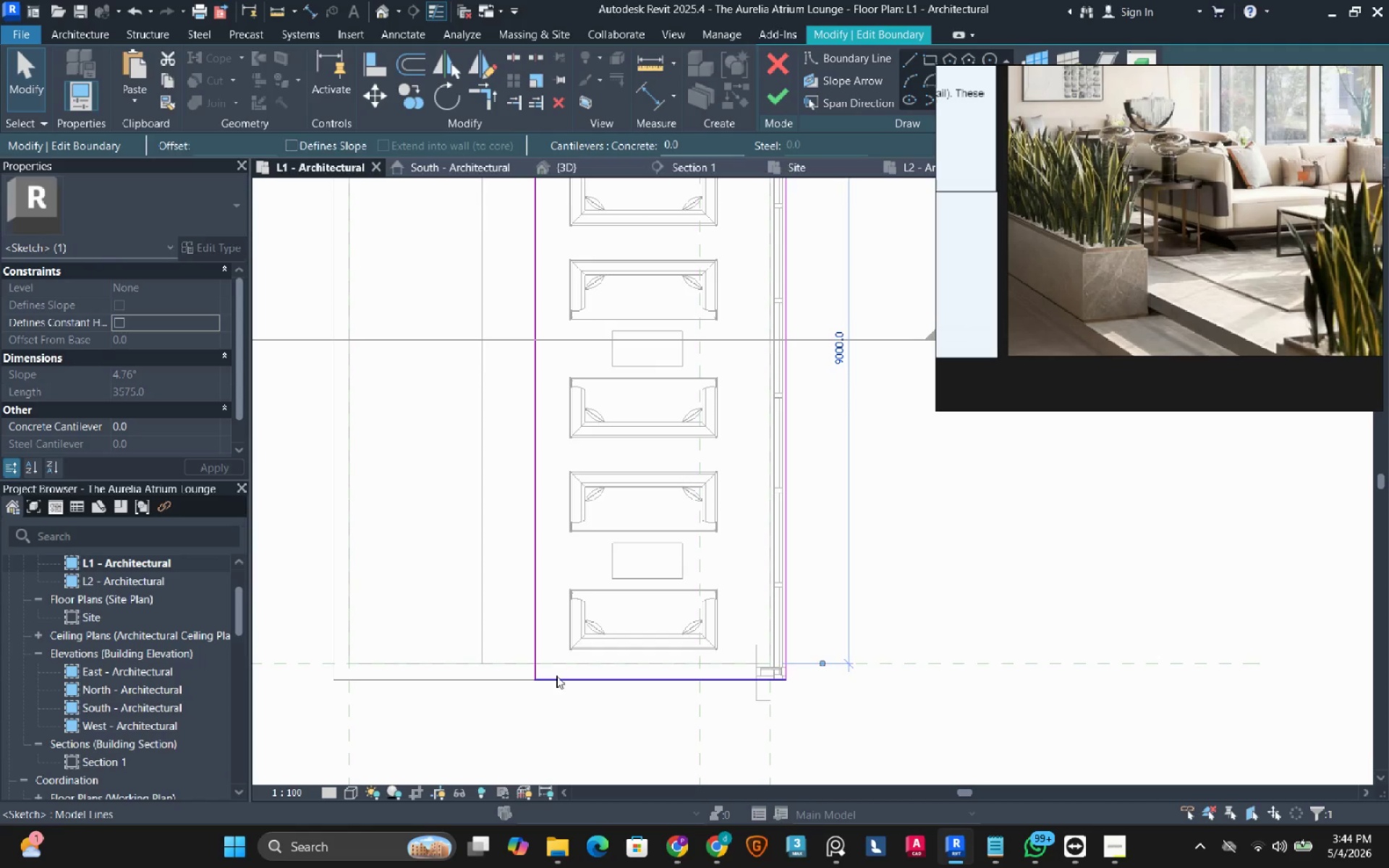 
left_click([784, 89])
 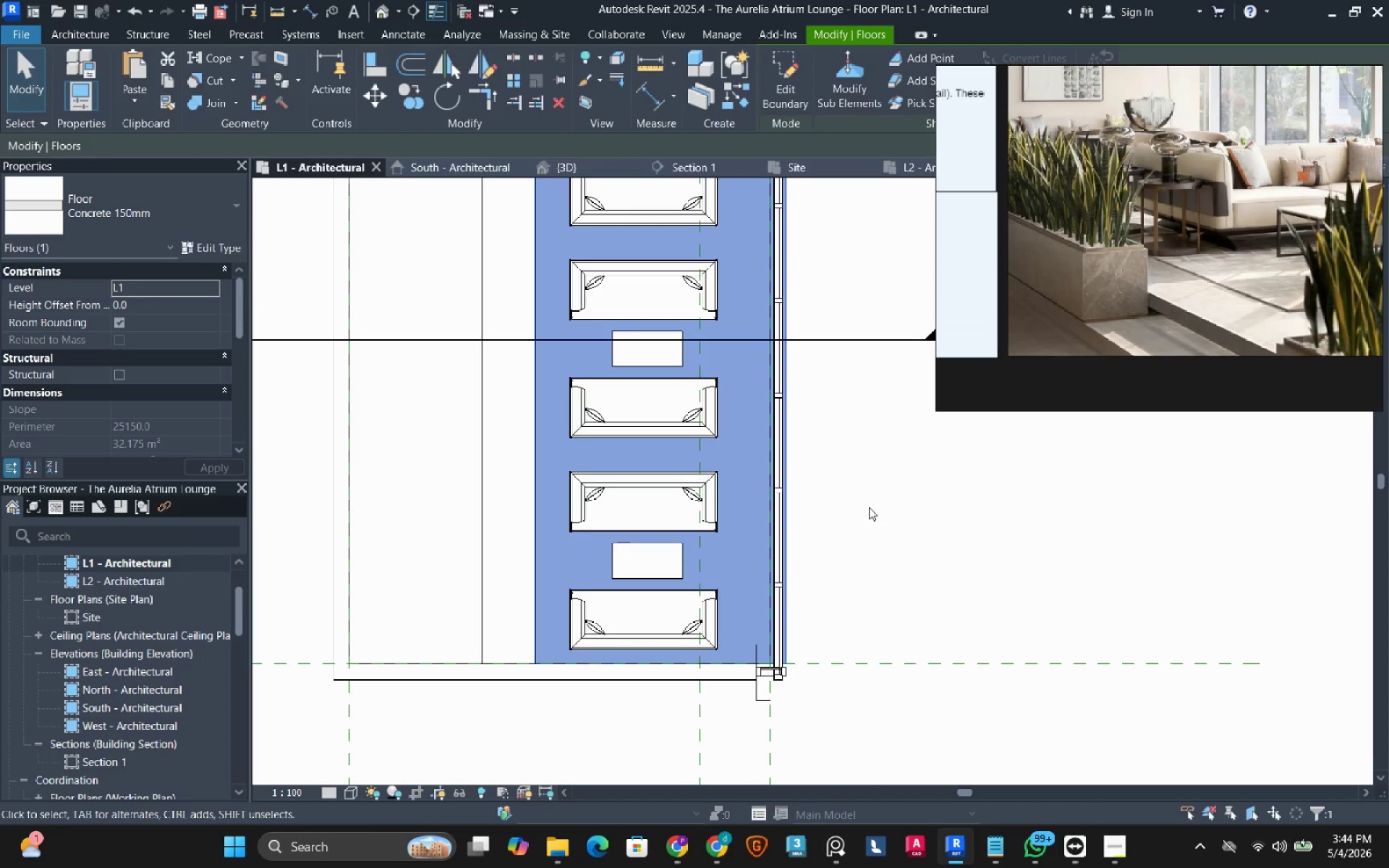 
left_click([965, 495])
 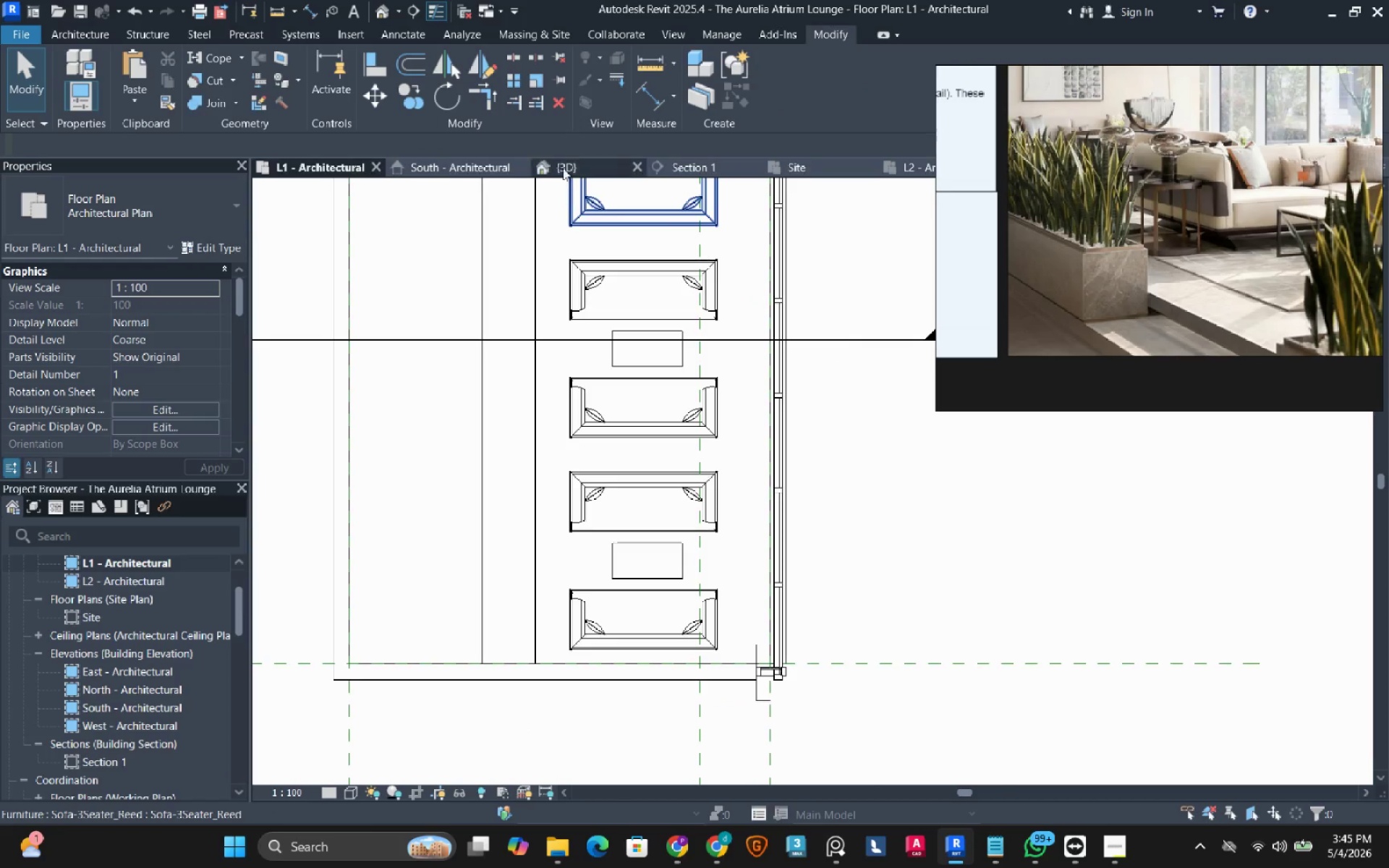 
left_click([563, 163])
 